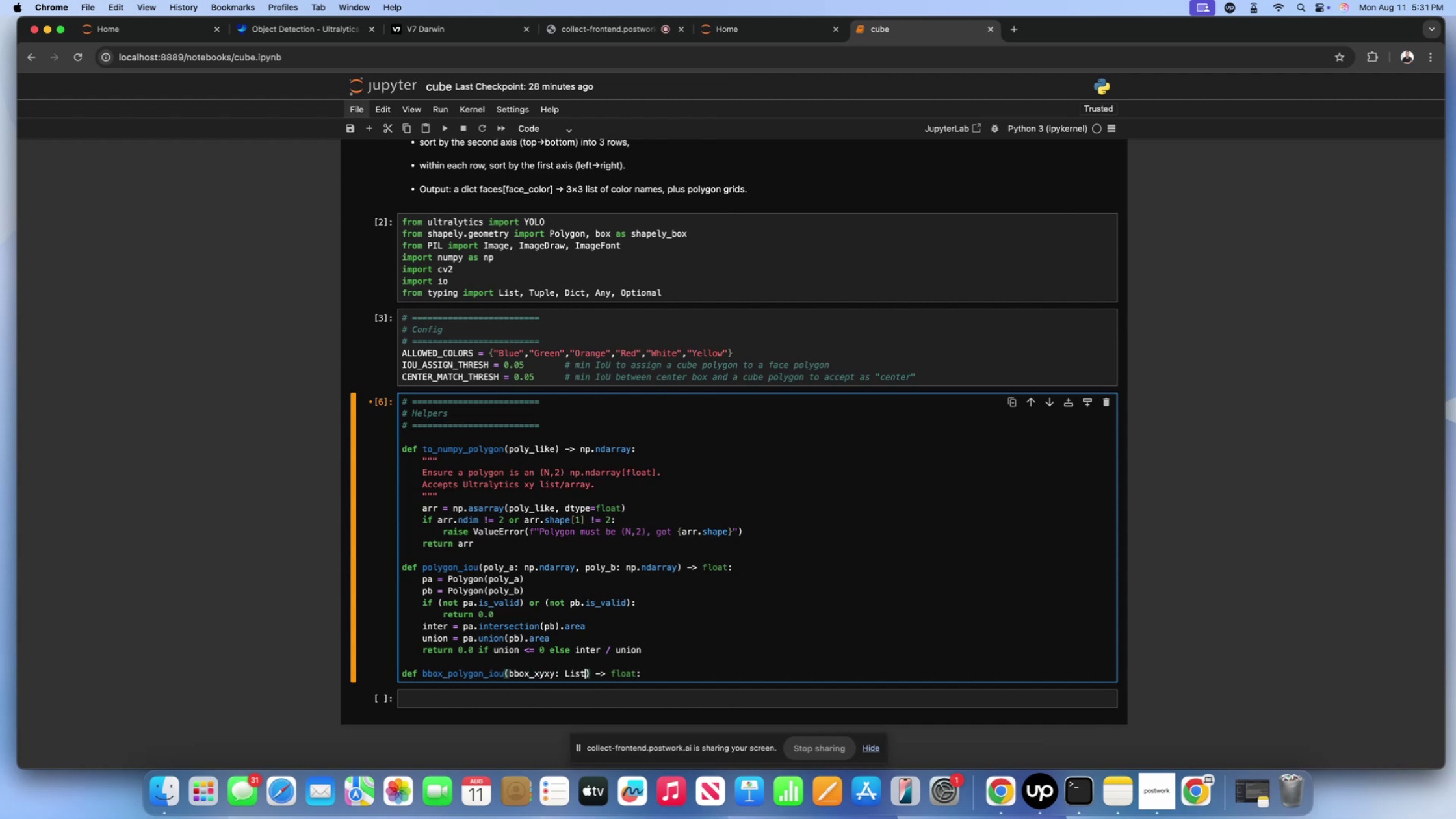 
key(BracketLeft)
 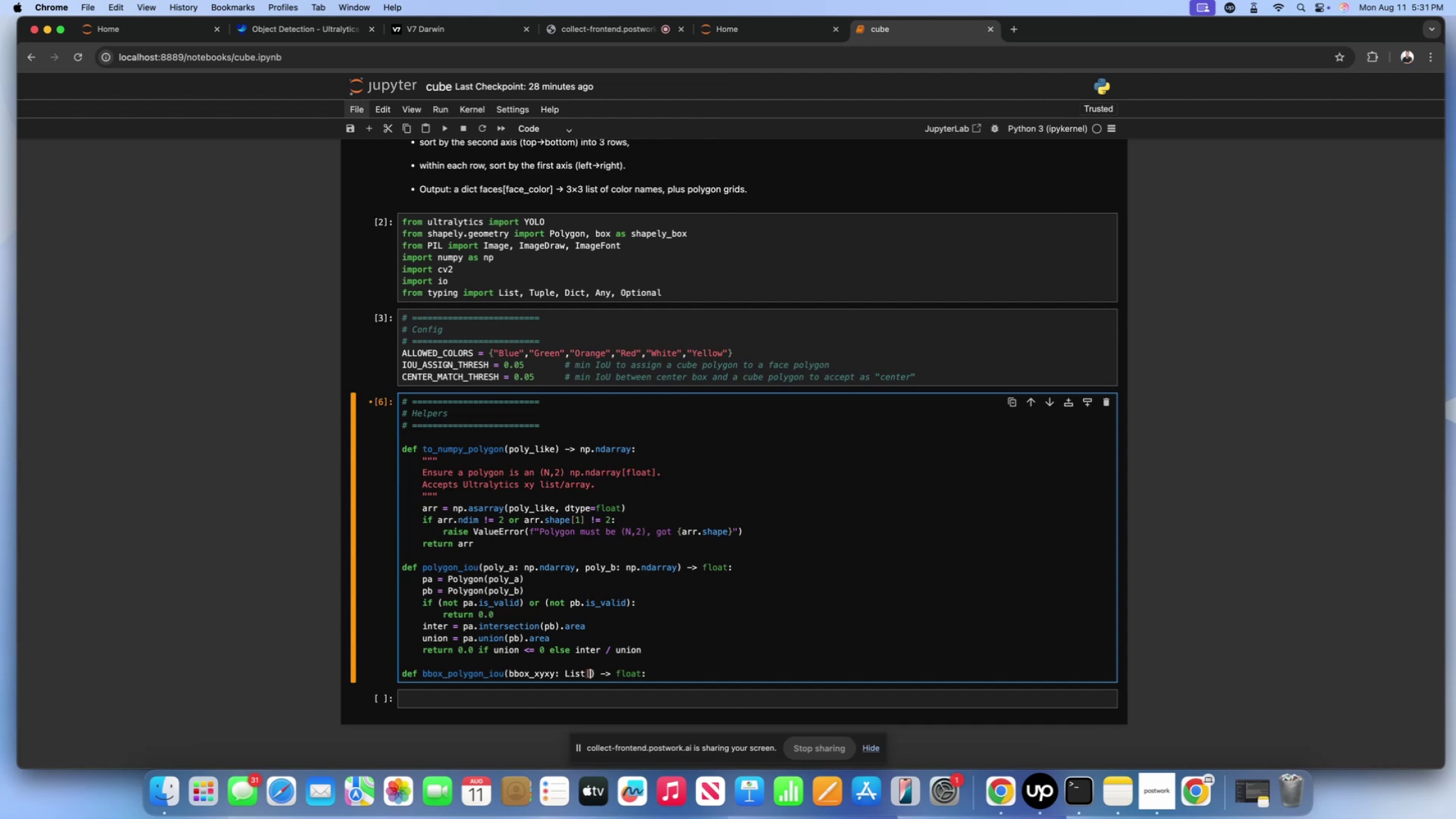 
key(BracketRight)
 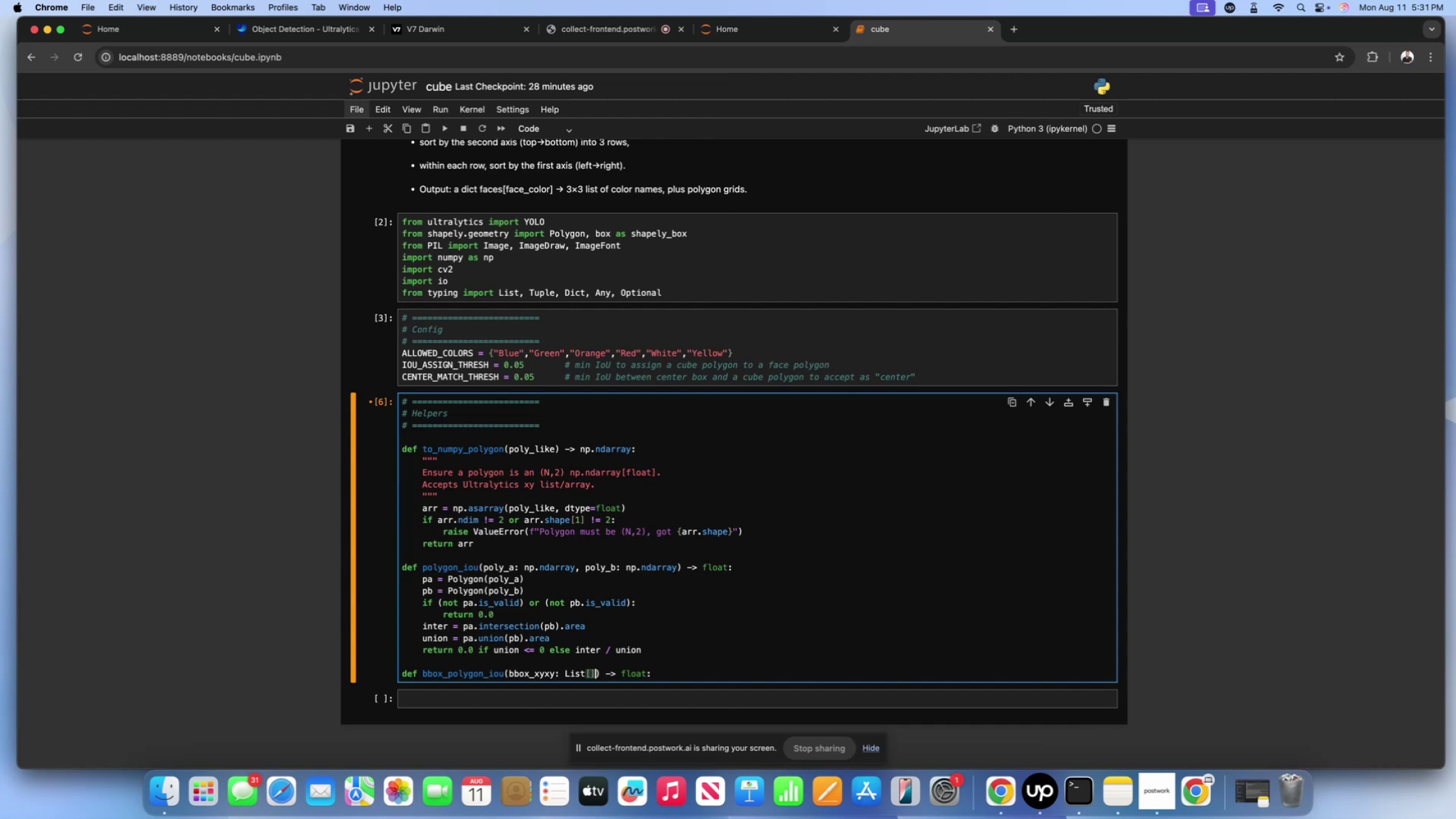 
key(ArrowLeft)
 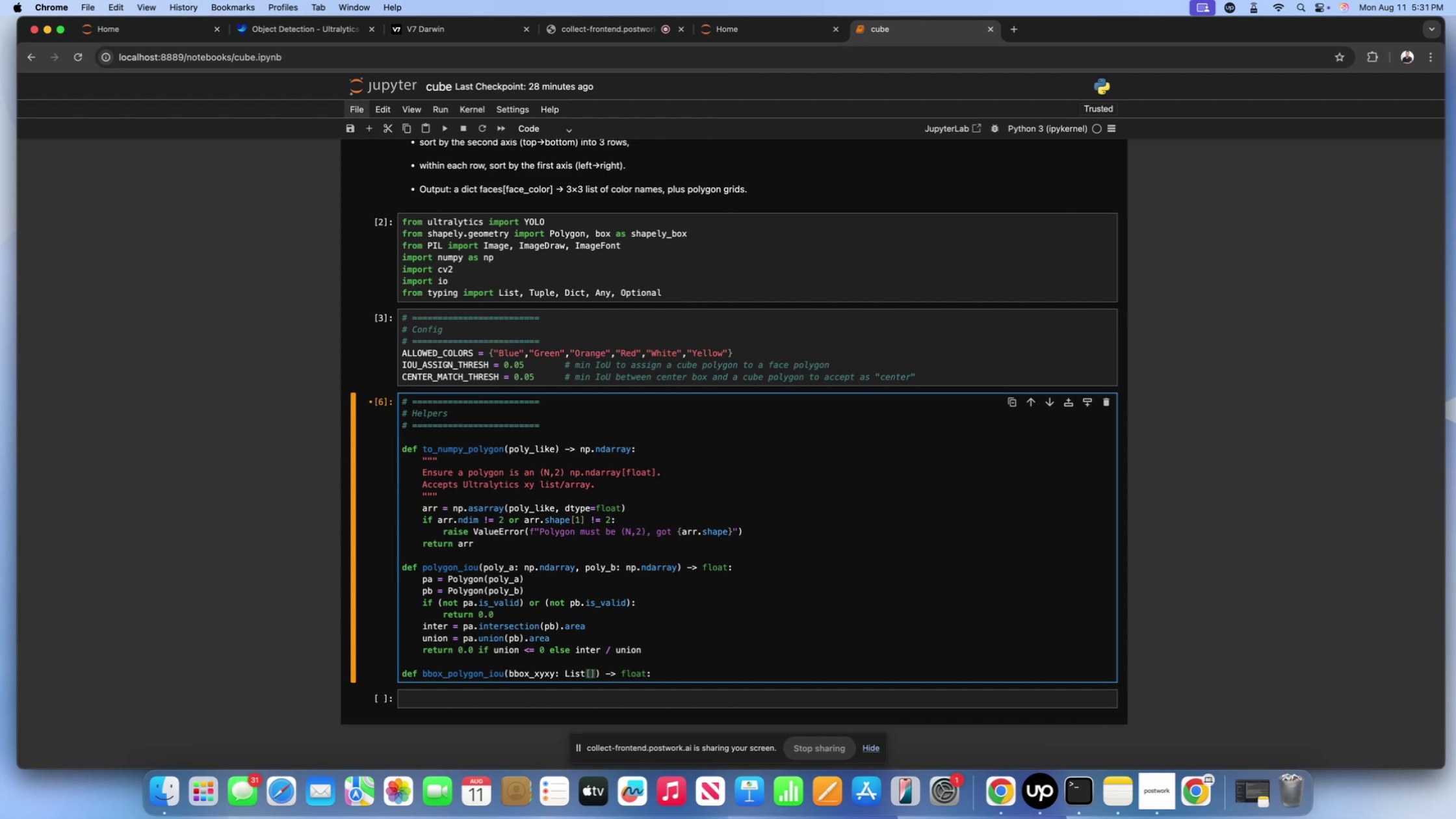 
type(float)
 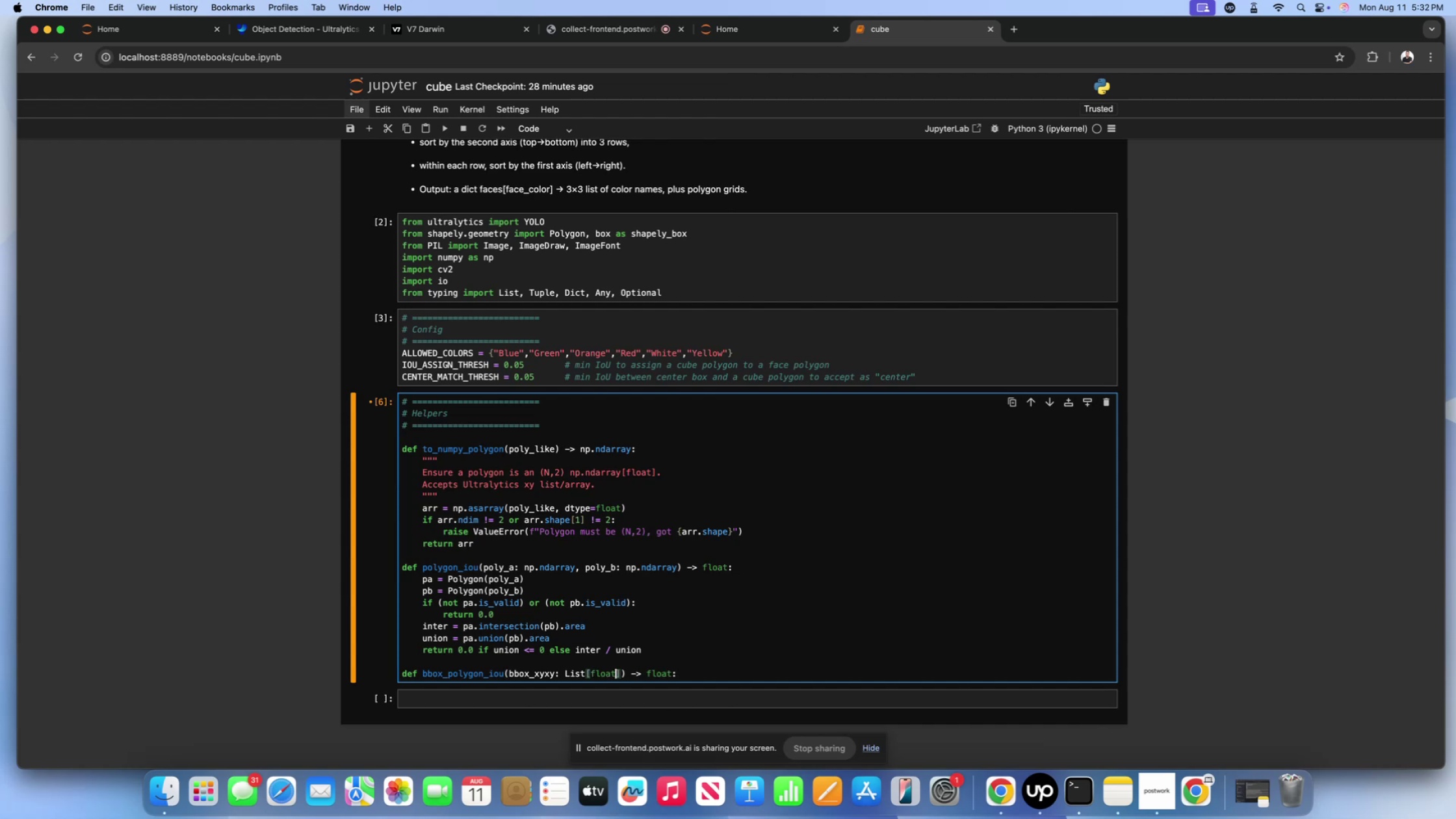 
scroll: coordinate [612, 509], scroll_direction: up, amount: 86.0
 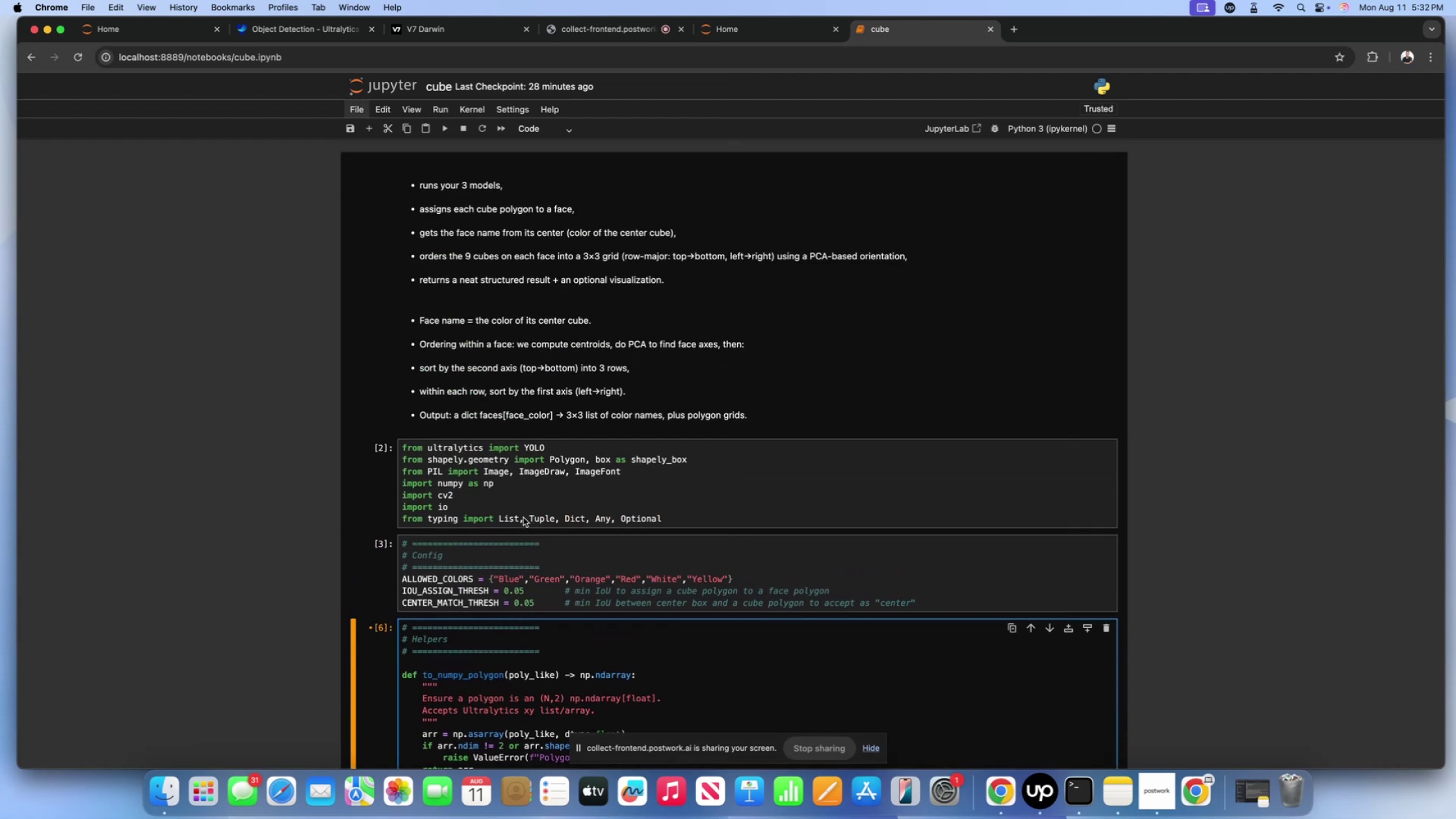 
left_click([517, 518])
 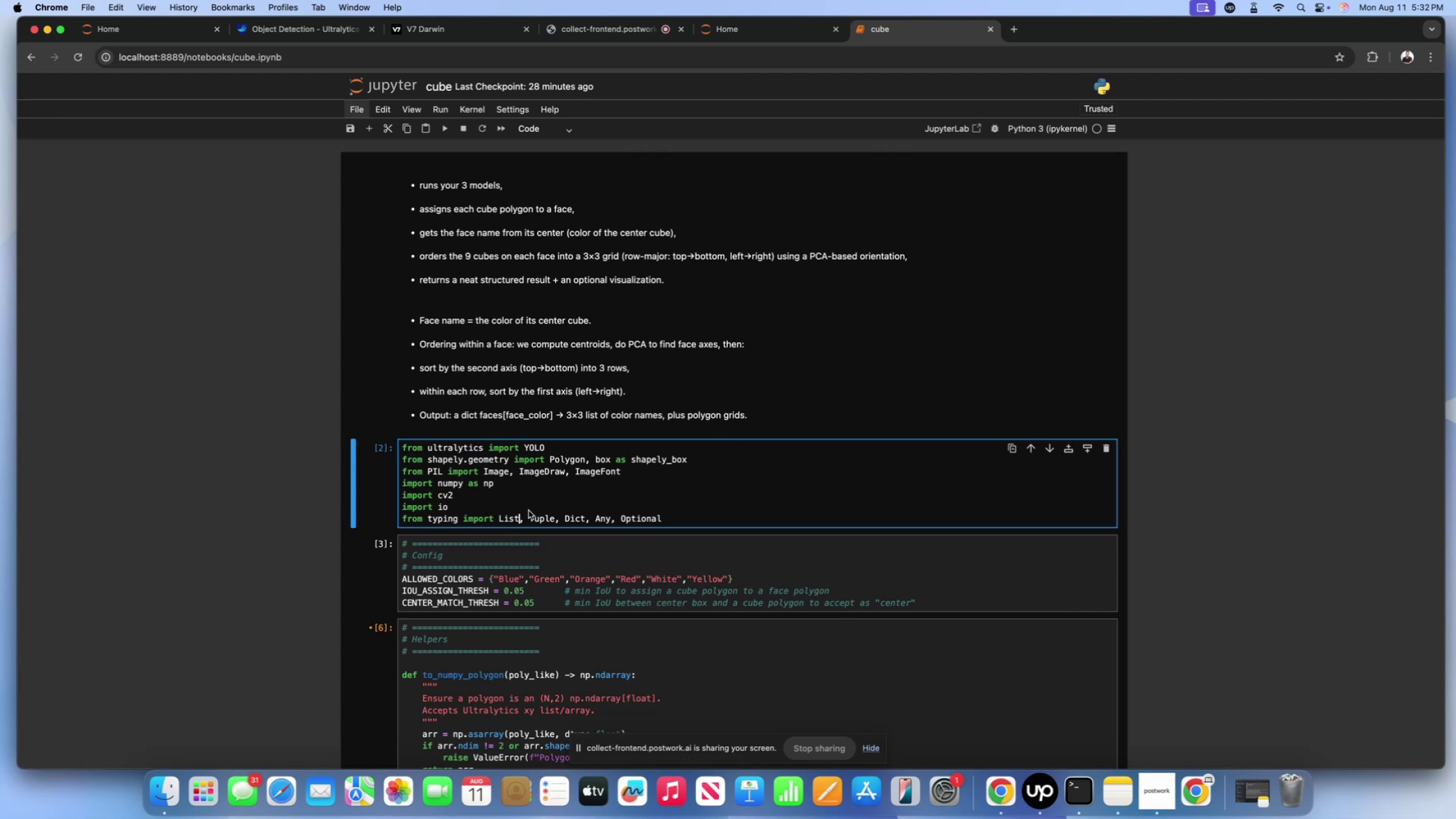 
scroll: coordinate [616, 582], scroll_direction: down, amount: 78.0
 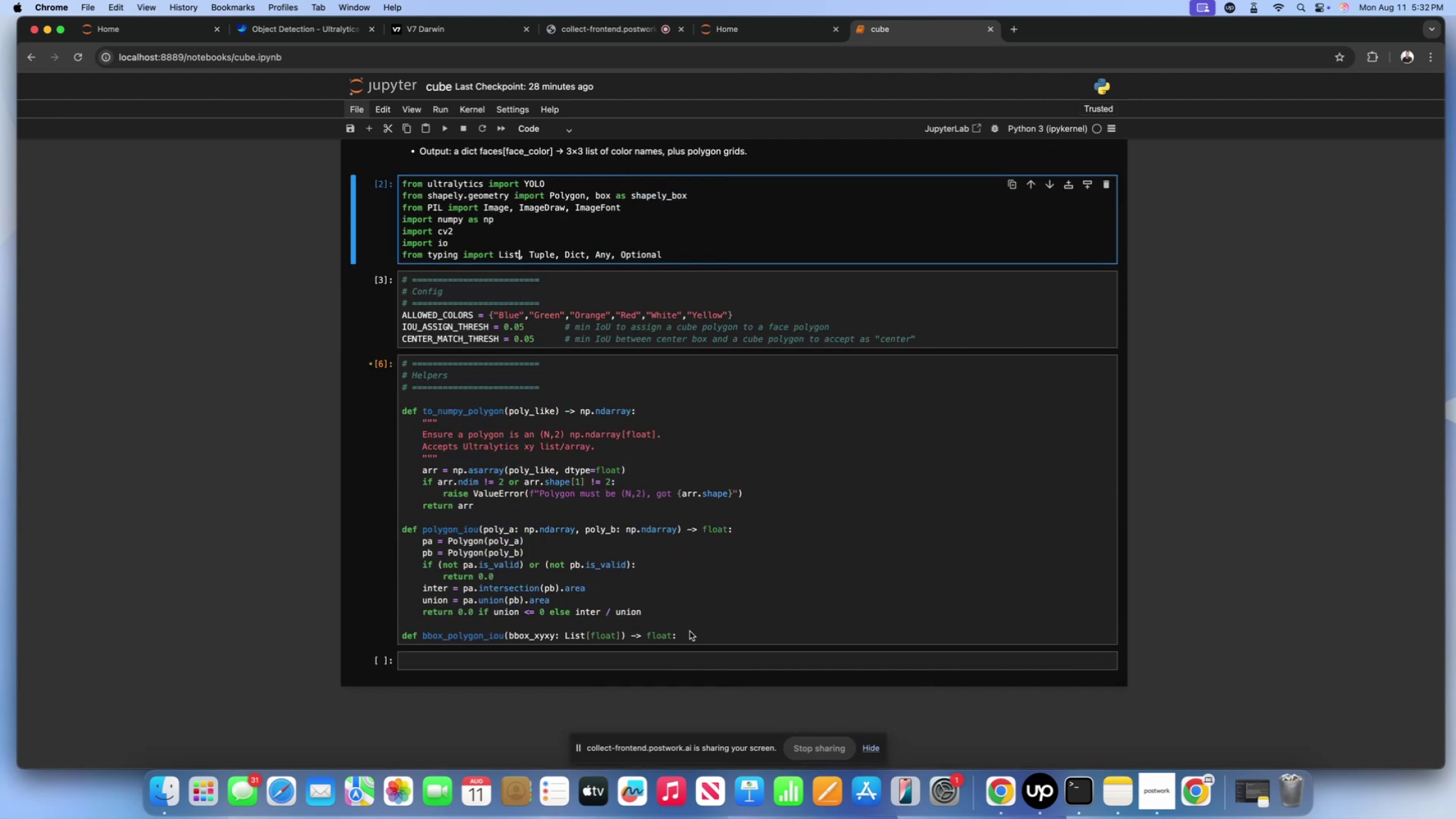 
left_click([690, 634])
 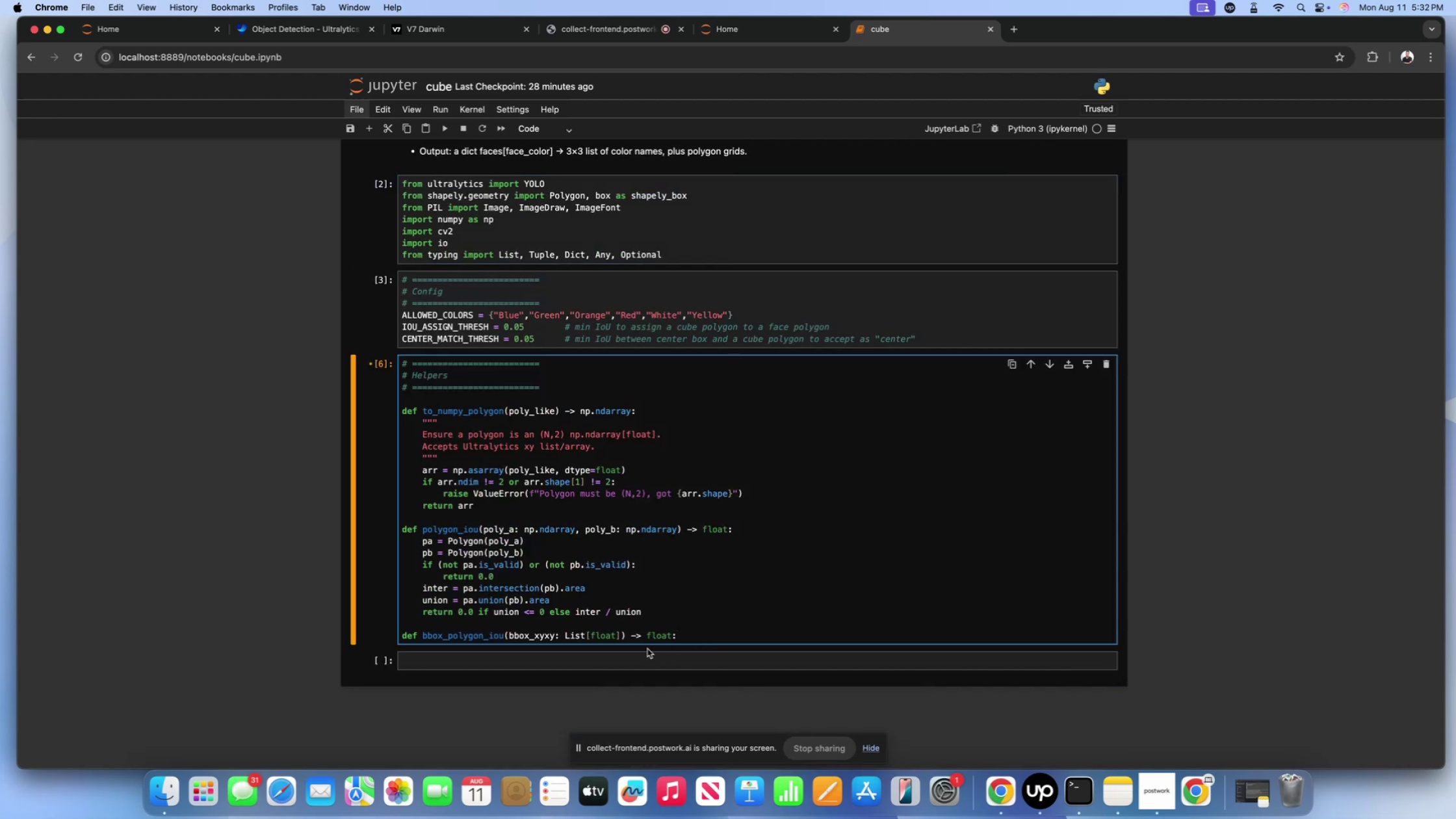 
left_click([621, 638])
 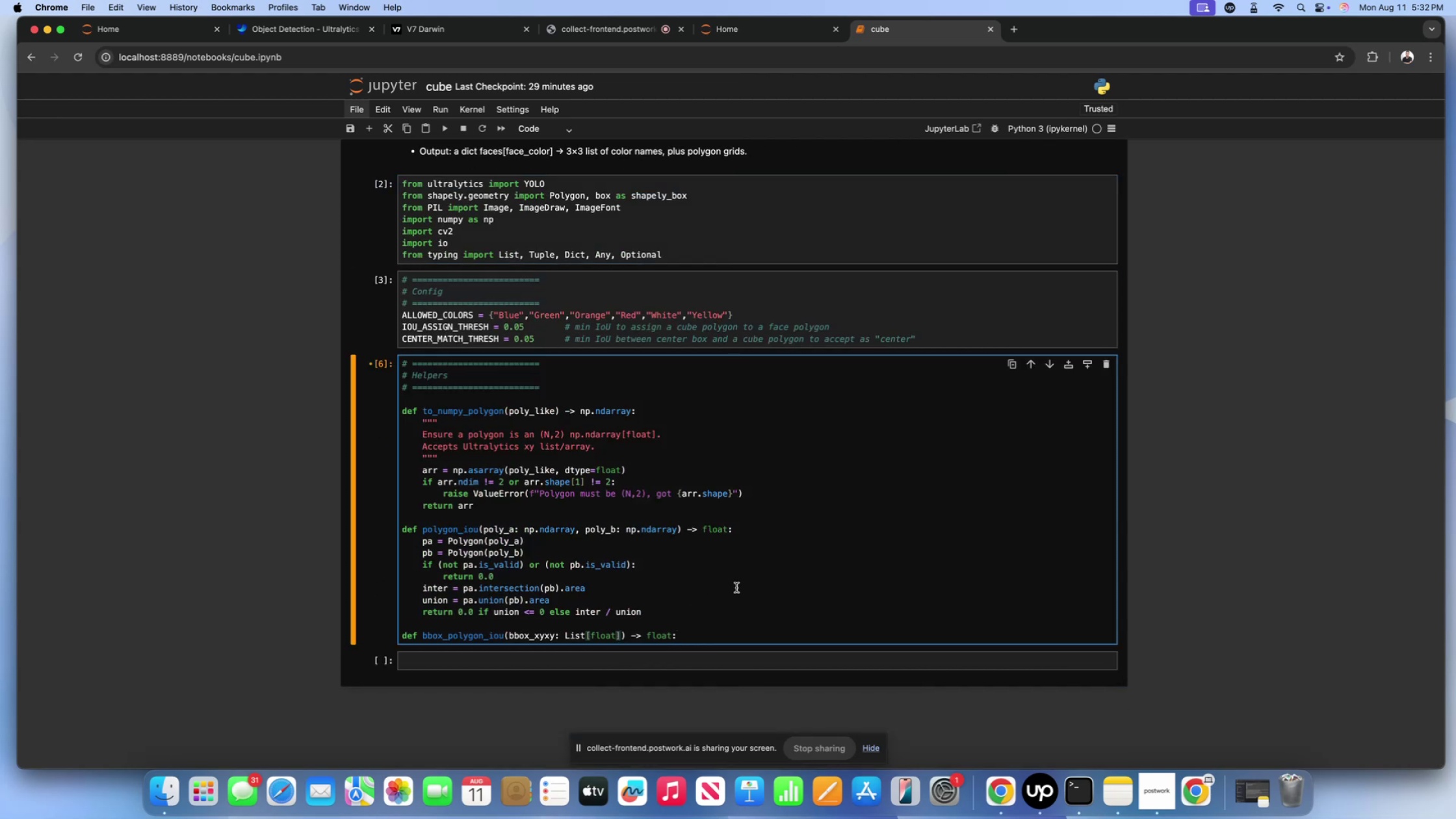 
type(, poly: np.ndarray)
 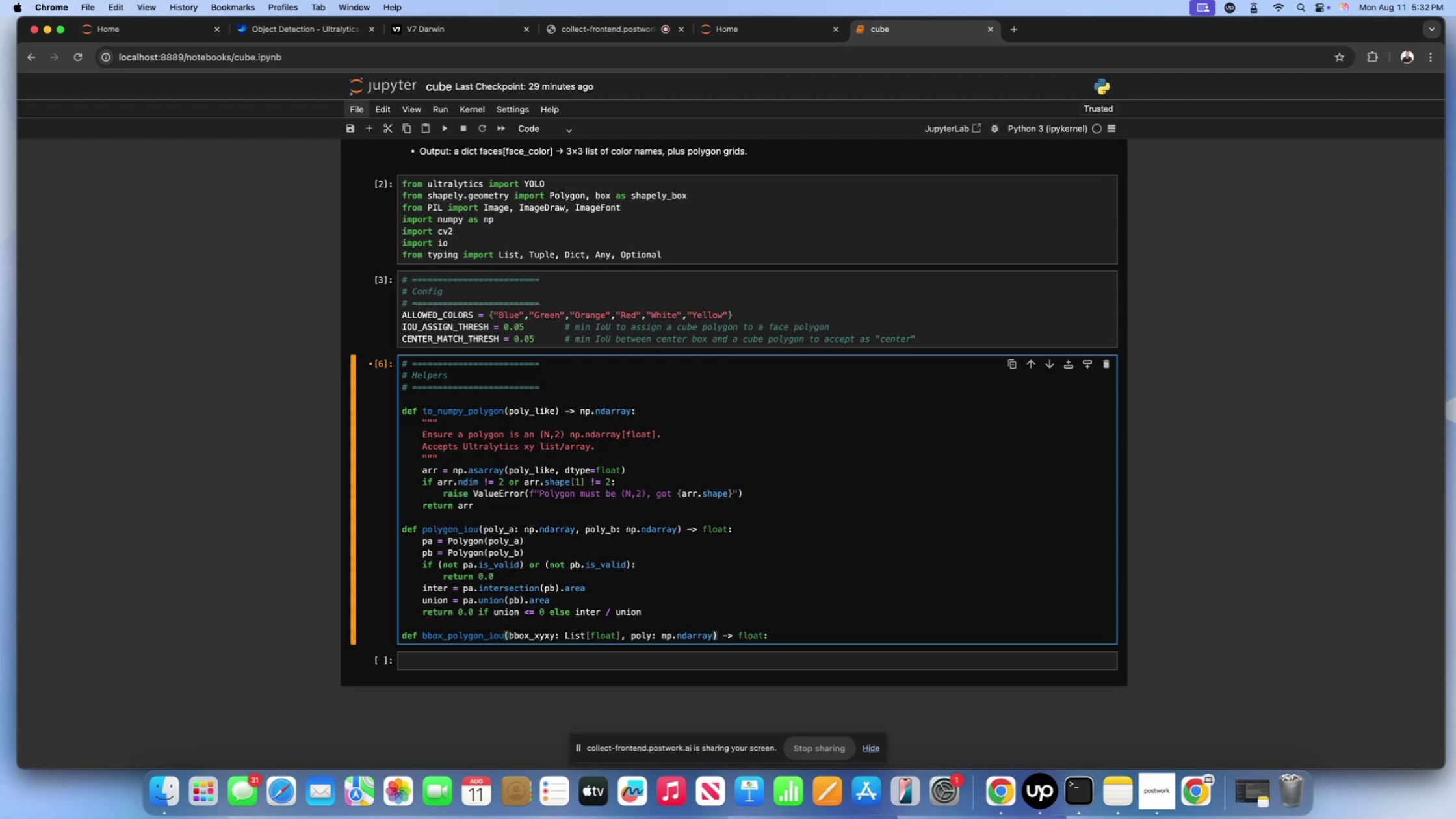 
wait(14.37)
 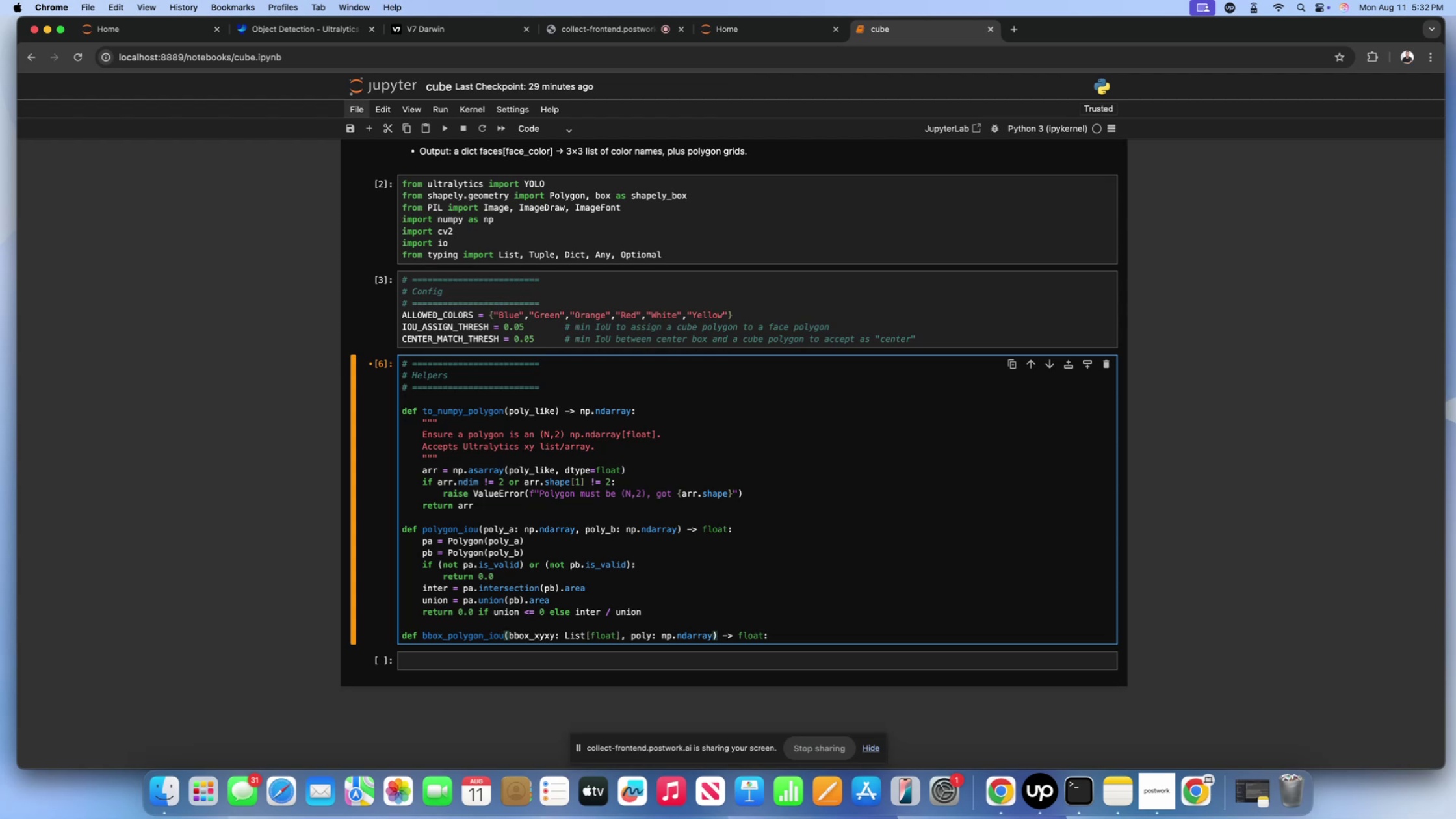 
left_click([797, 638])
 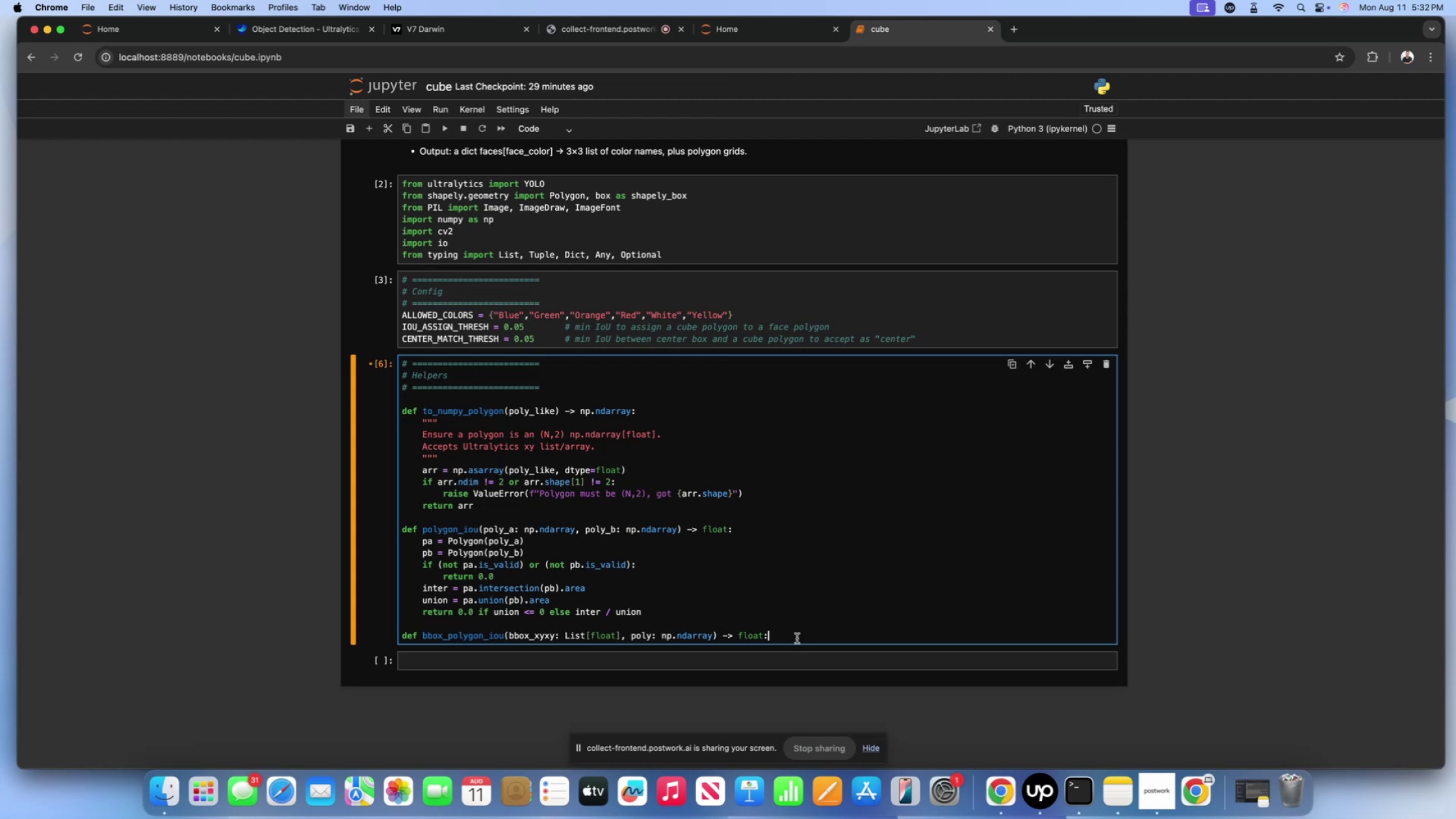 
key(Enter)
 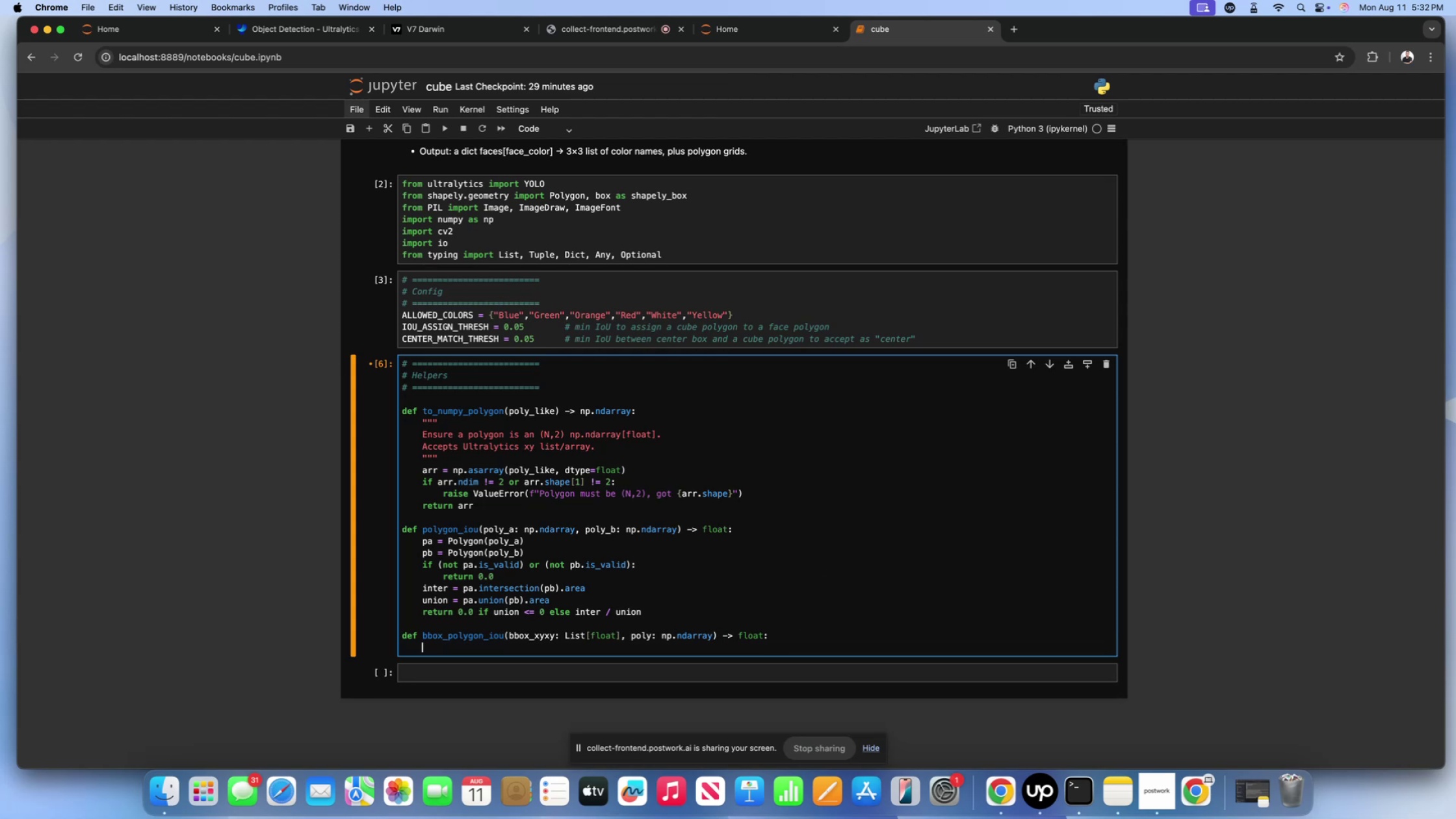 
key(Shift+Quote)
 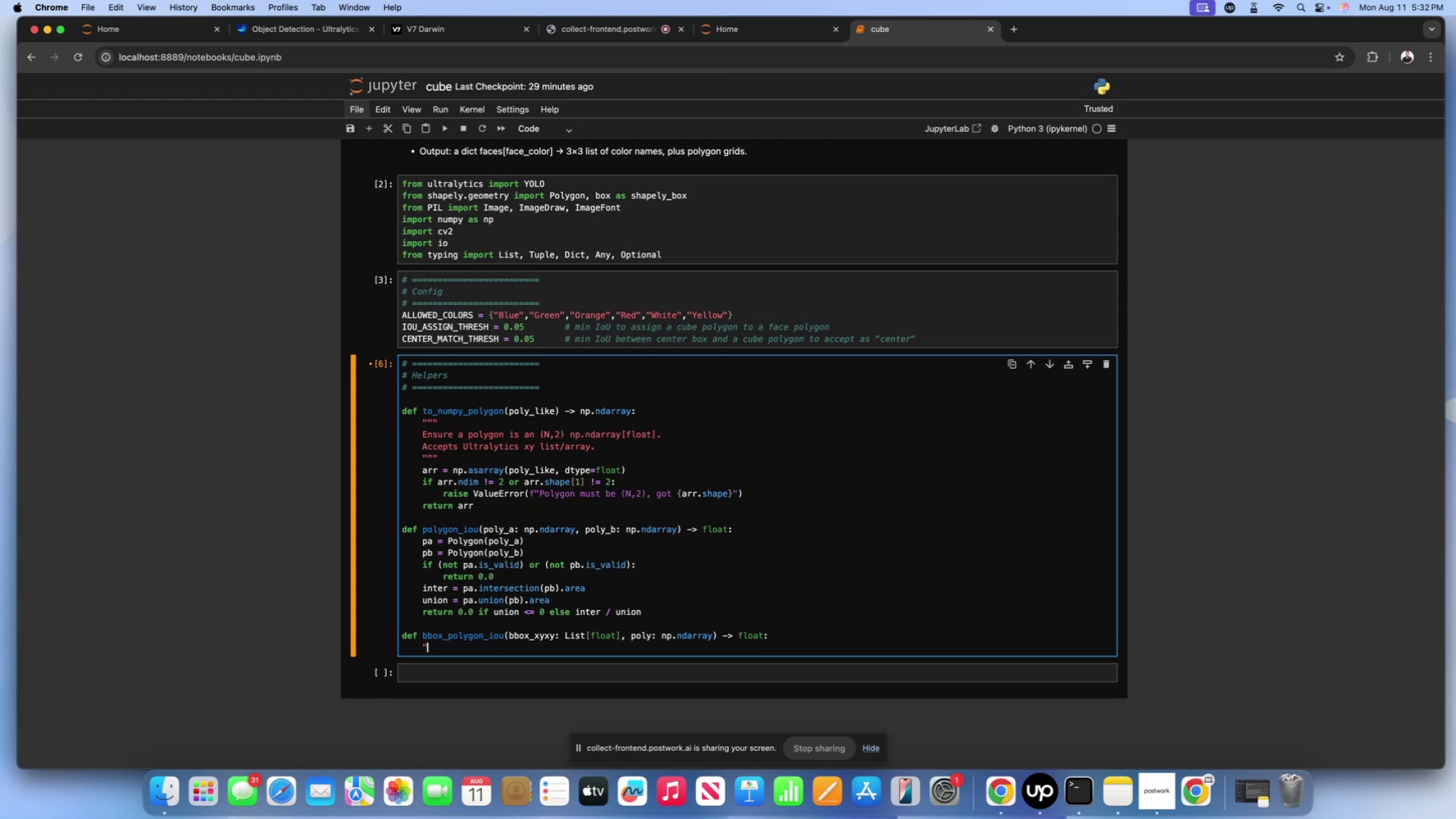 
key(Shift+ShiftLeft)
 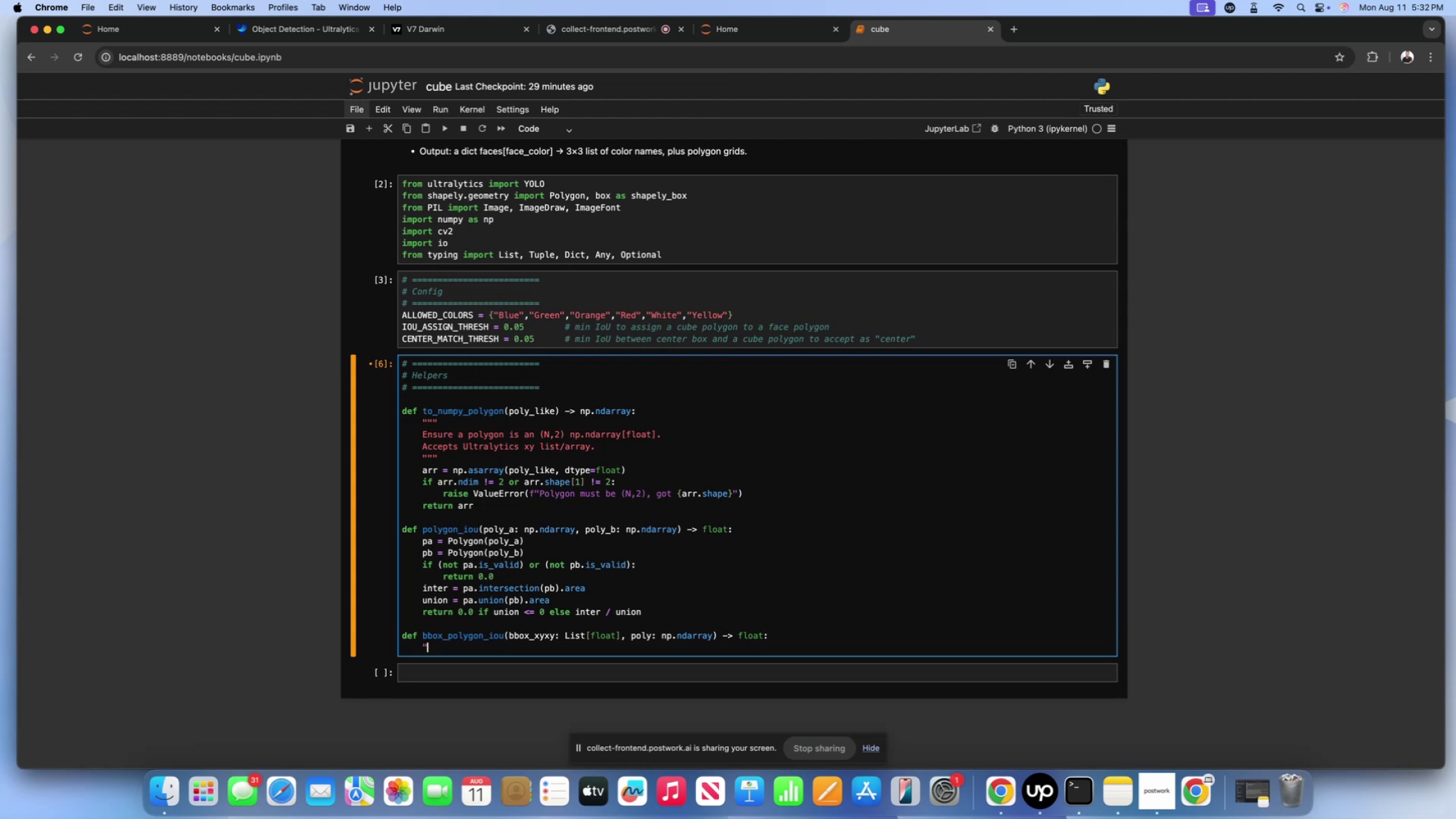 
key(Shift+Quote)
 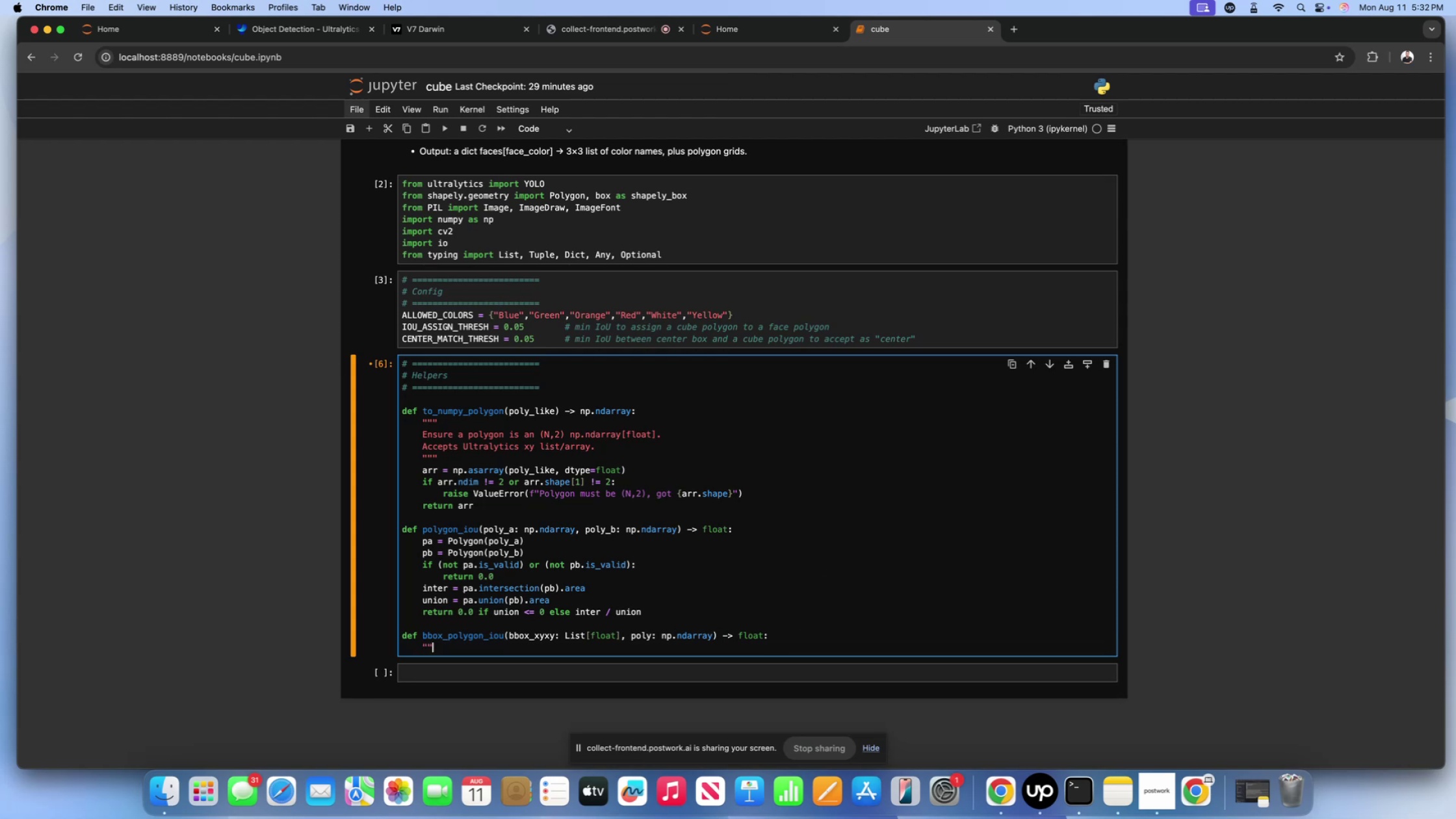 
key(Shift+ShiftLeft)
 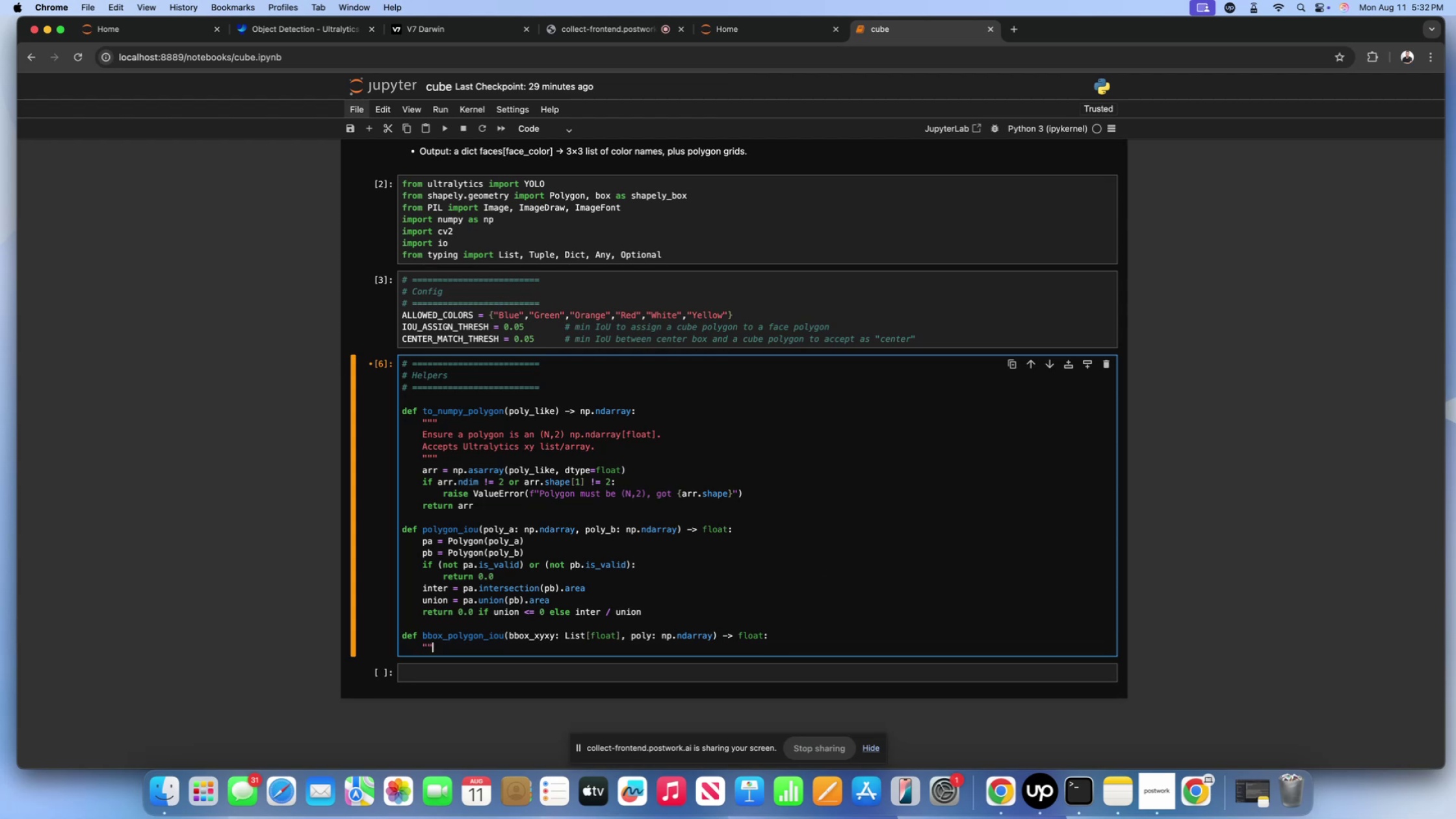 
key(Shift+Quote)
 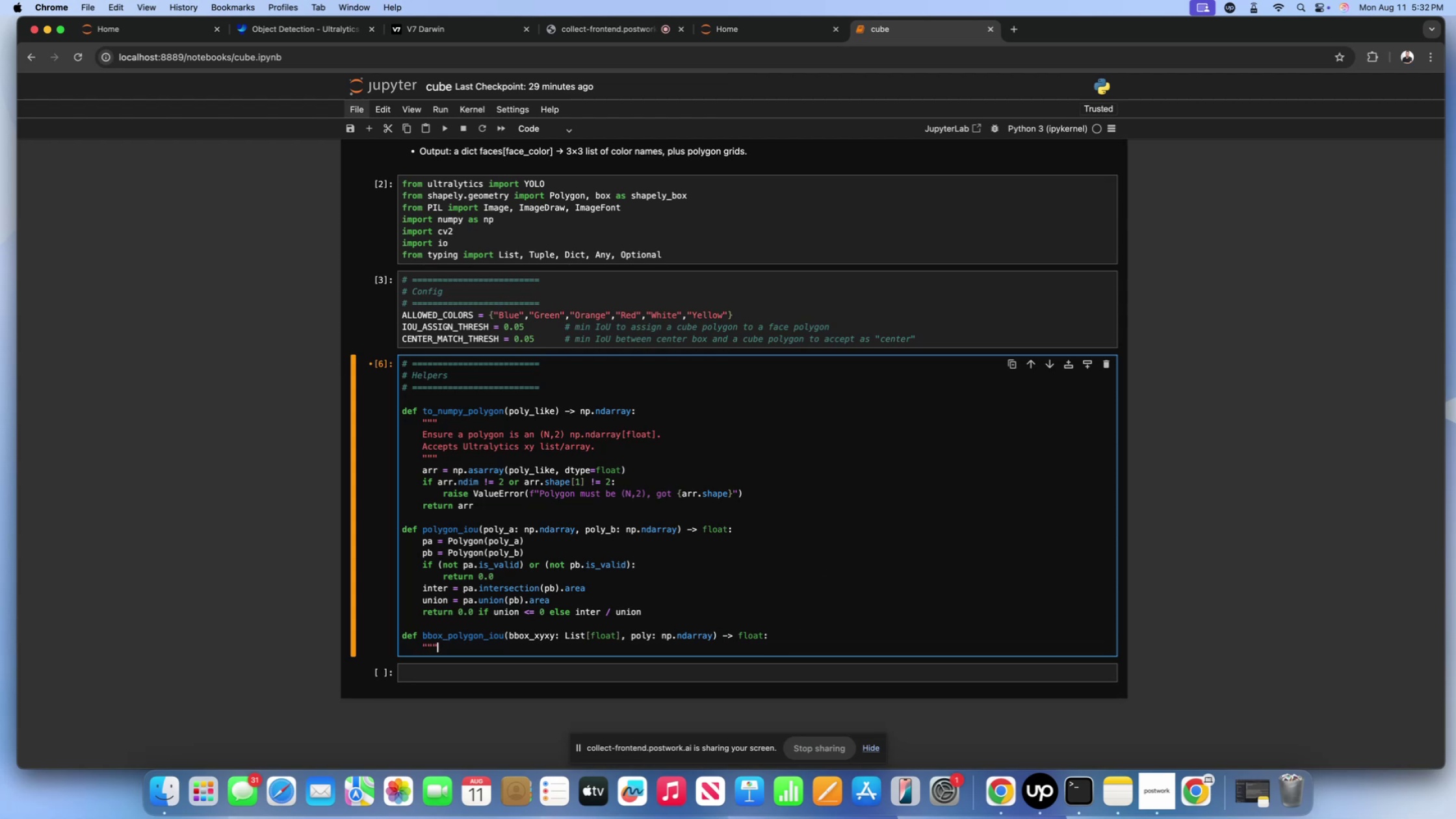 
key(Enter)
 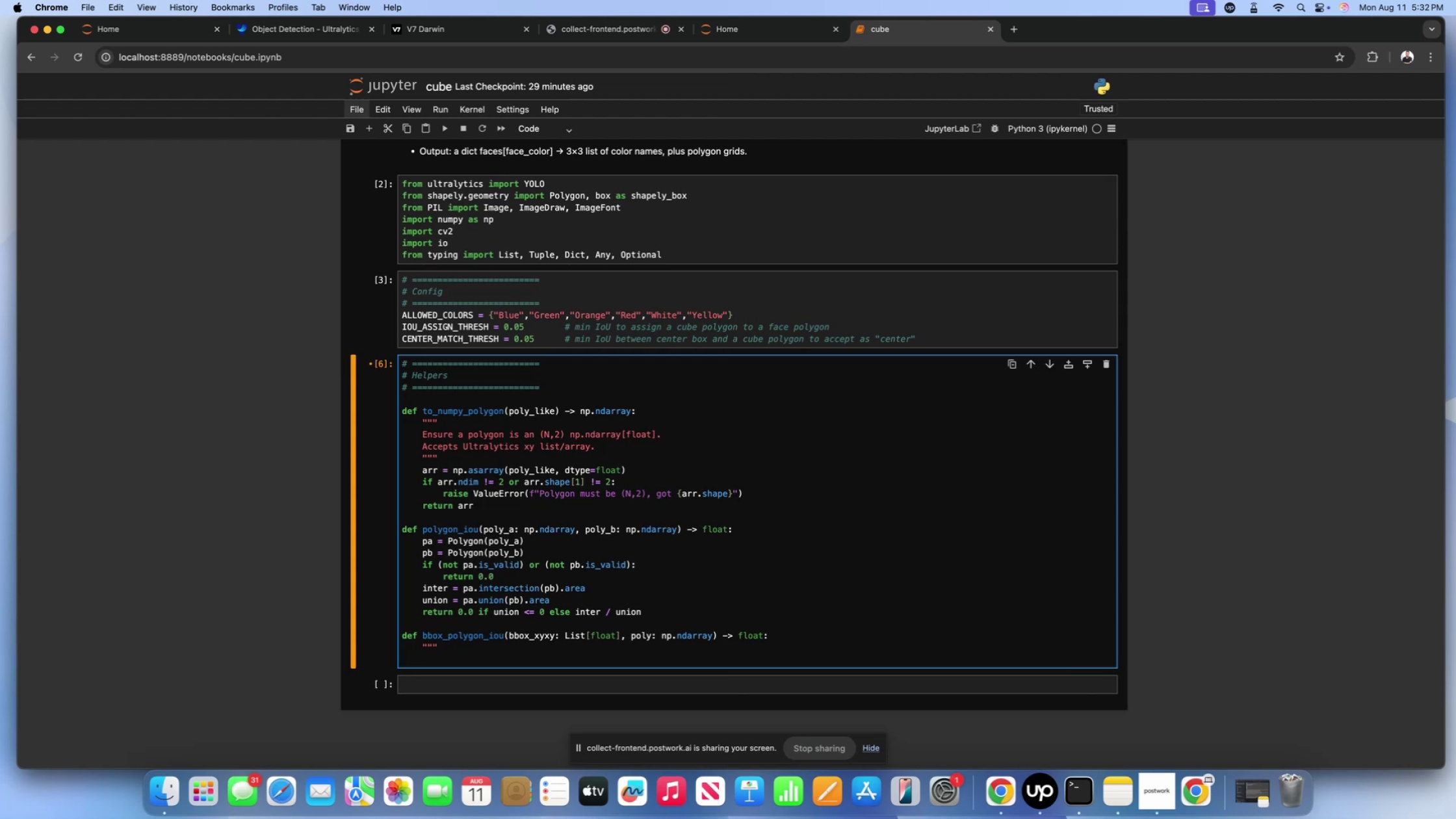 
type(bbox_xyxyx)
key(Backspace)
key(Backspace)
key(Backspace)
type(xy: [])
 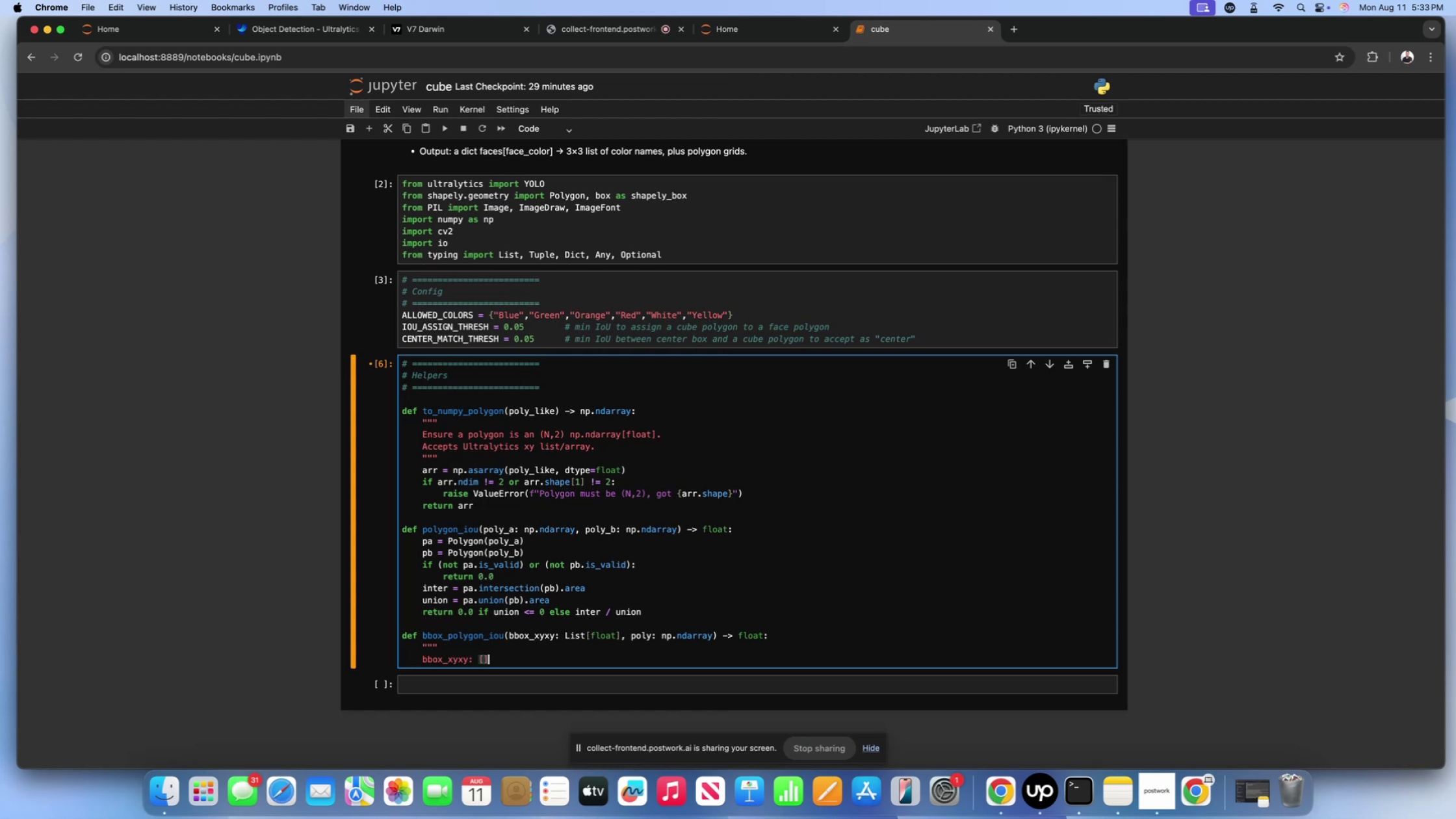 
key(ArrowLeft)
 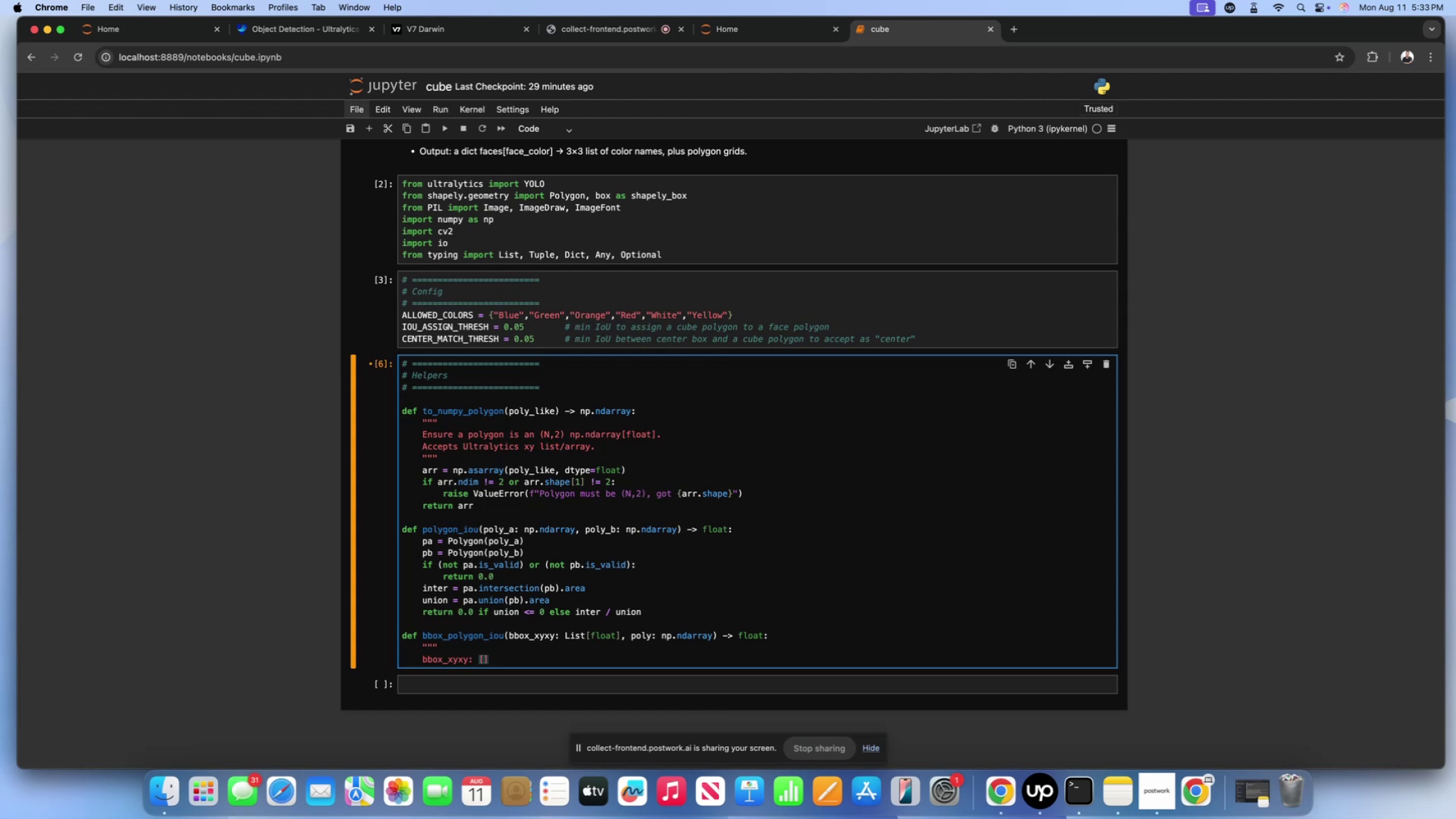 
type(x1, x)
key(Backspace)
type(y1, x2, y2)
 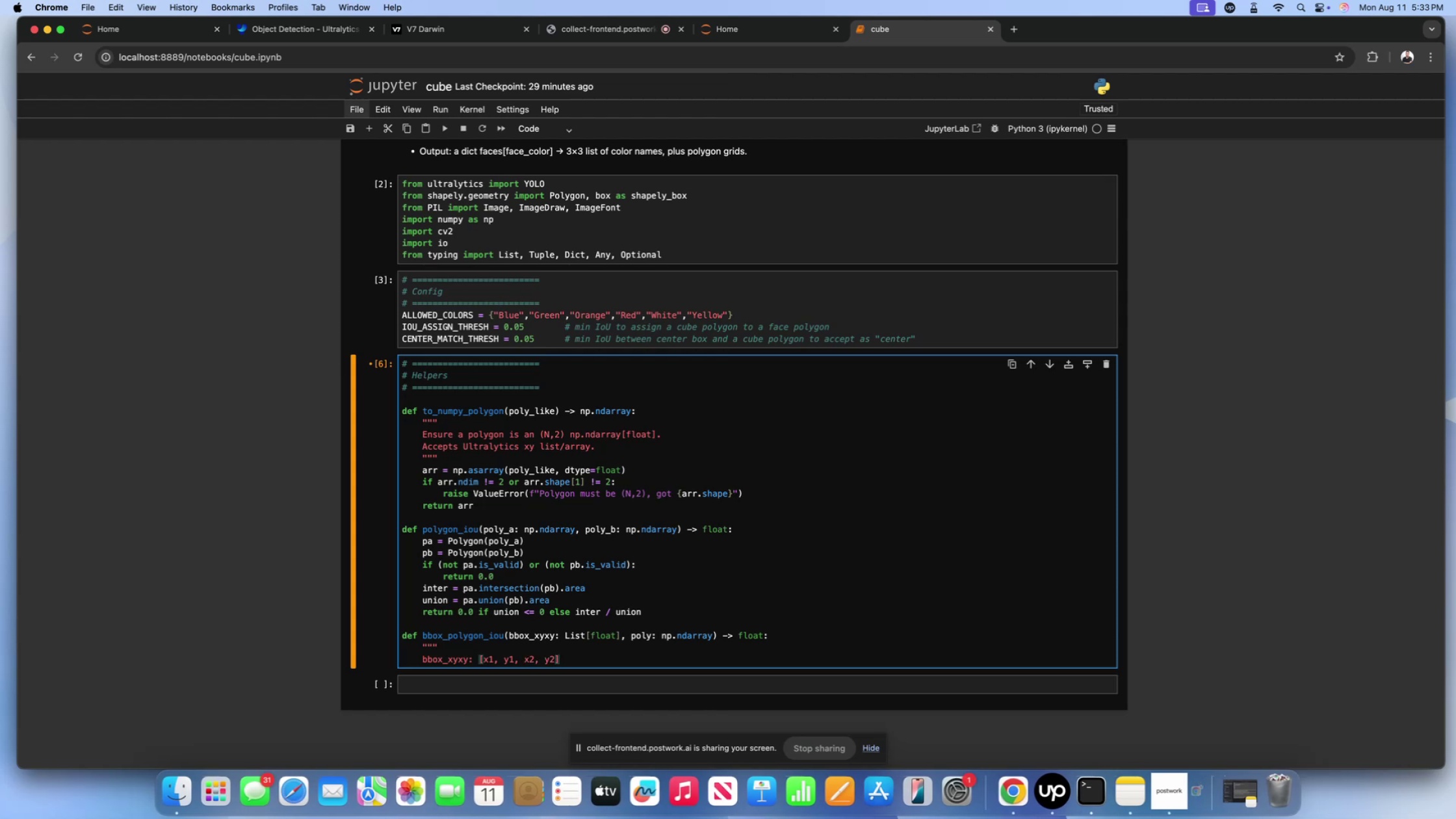 
key(ArrowRight)
 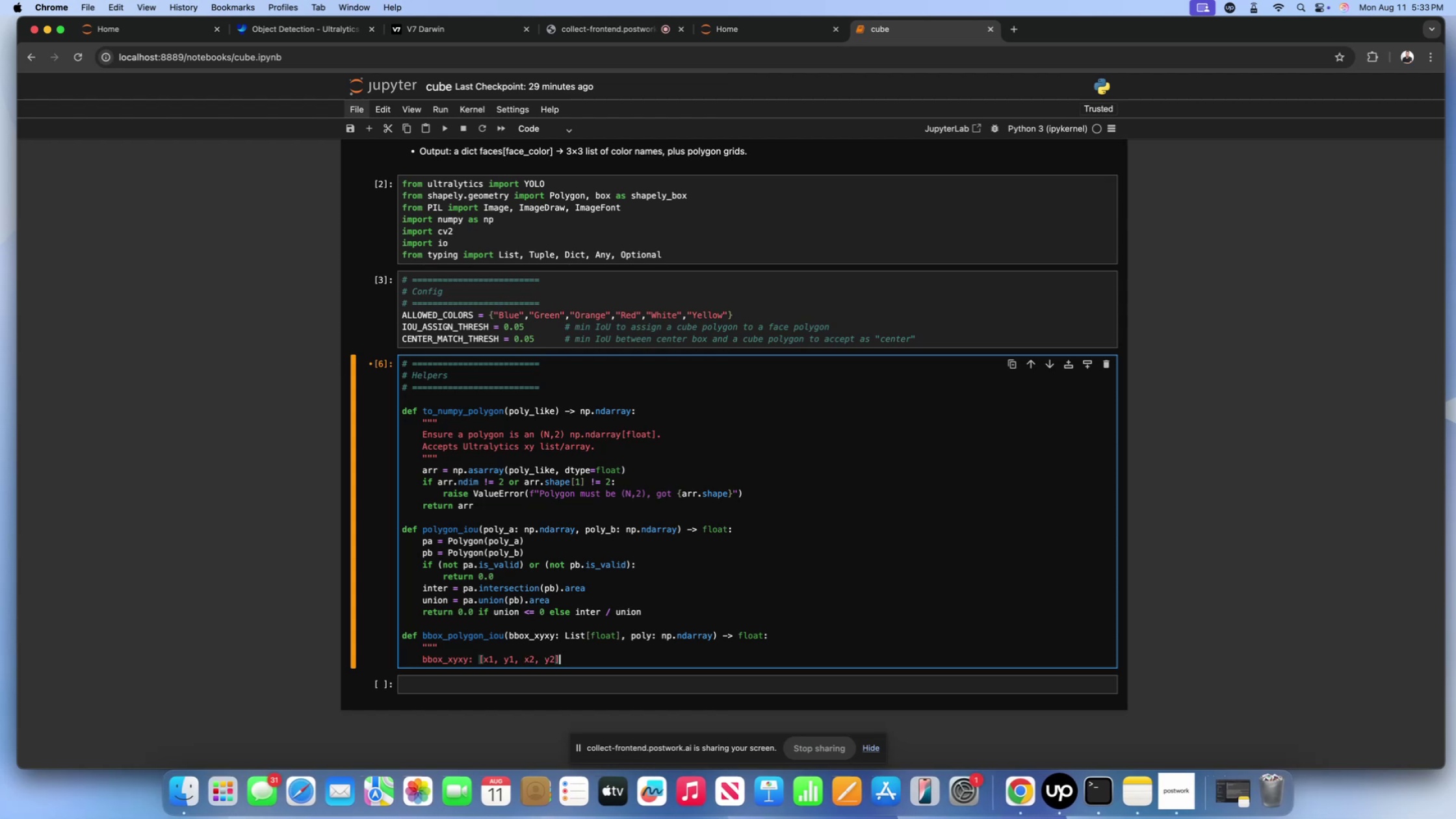 
key(Enter)
 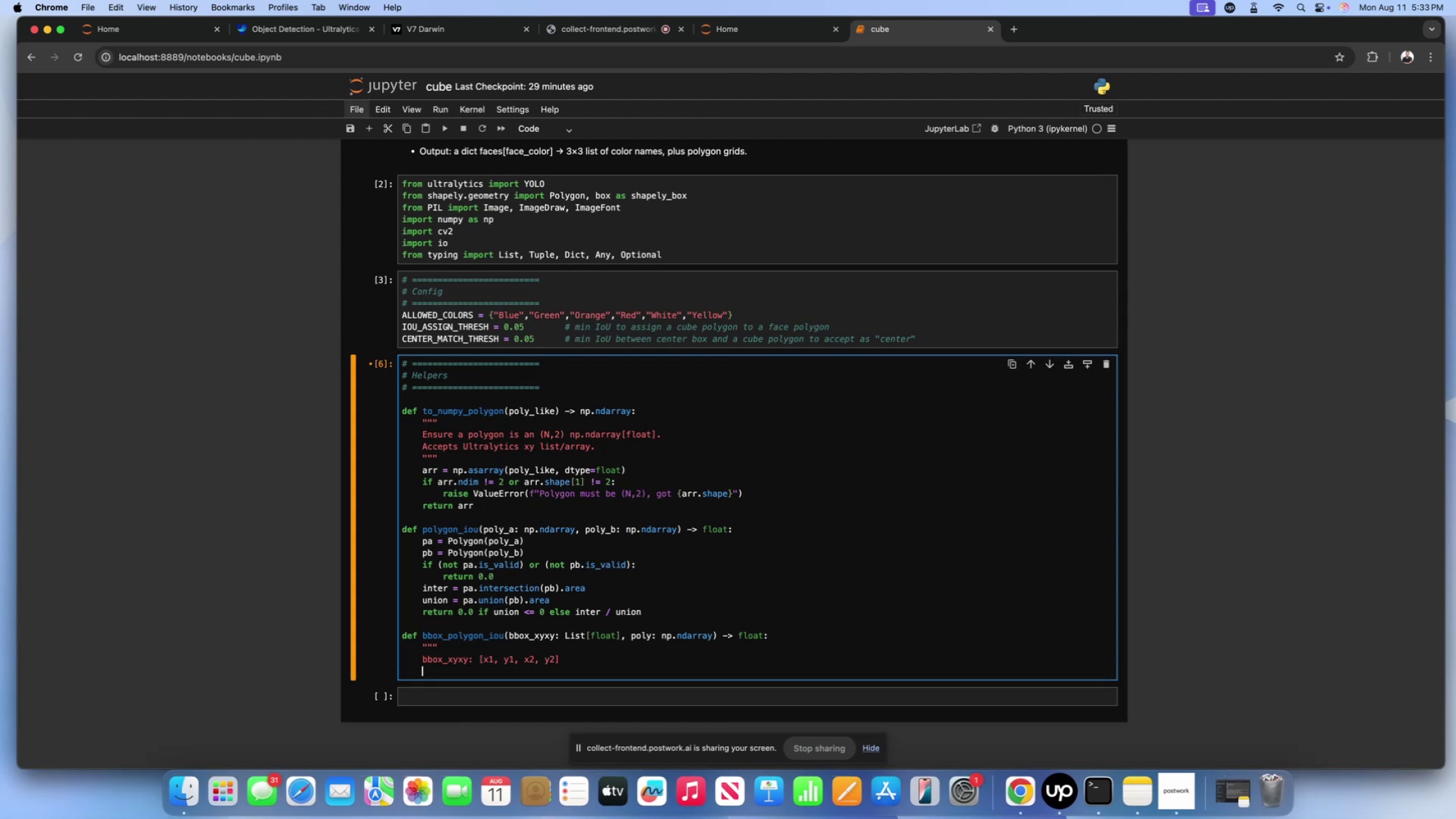 
key(Shift+ShiftLeft)
 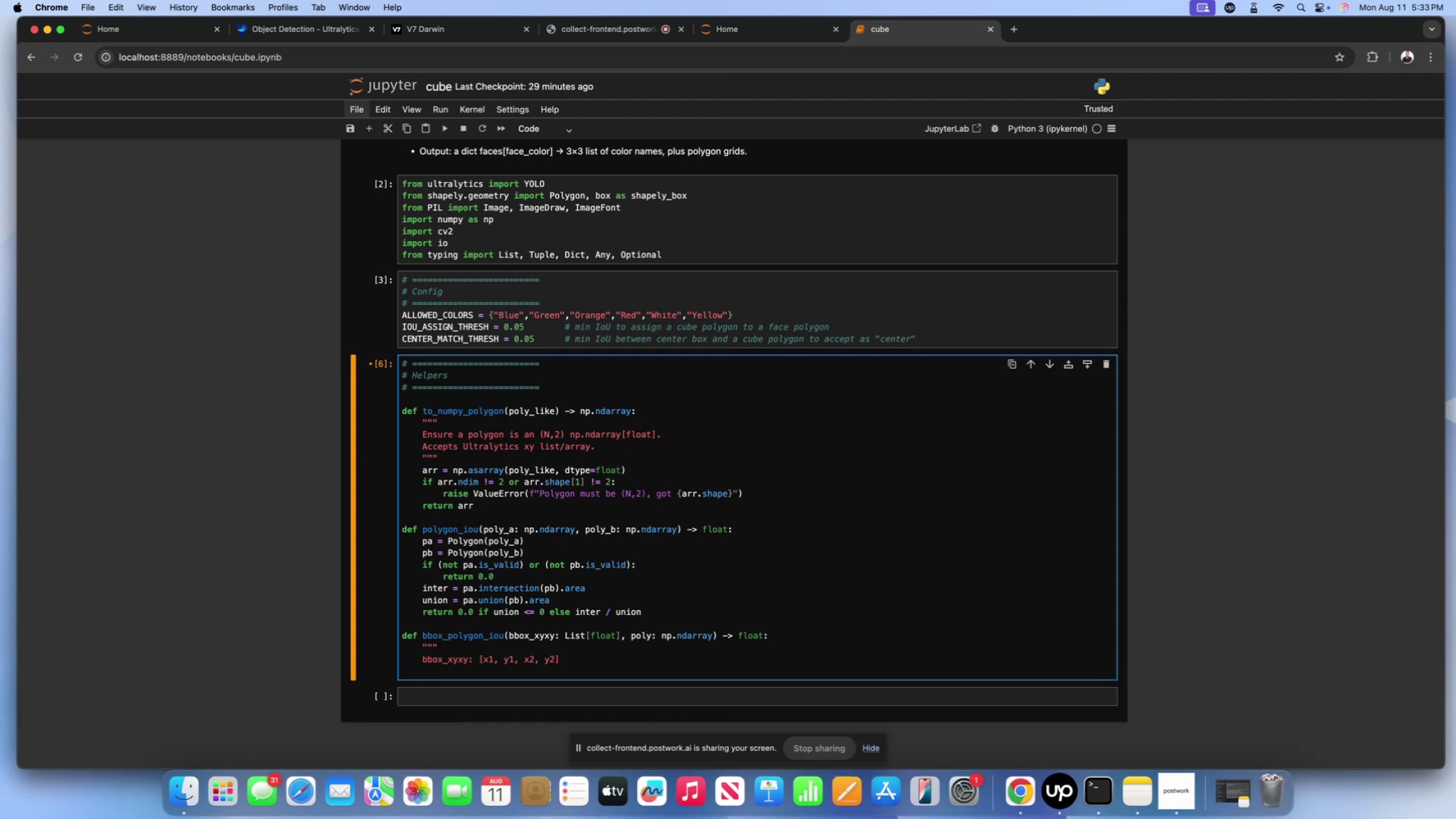 
key(Shift+Quote)
 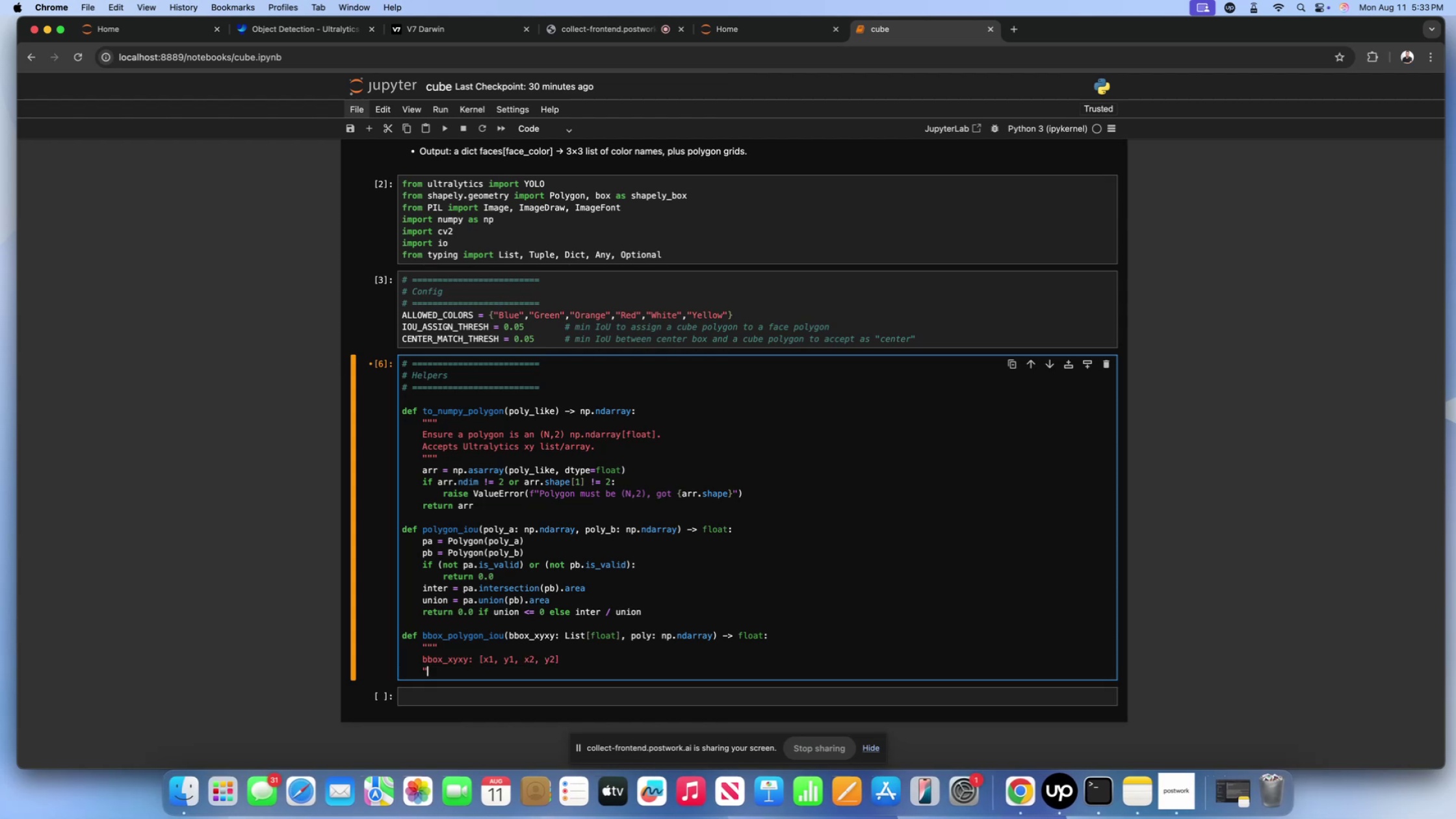 
key(Shift+ShiftLeft)
 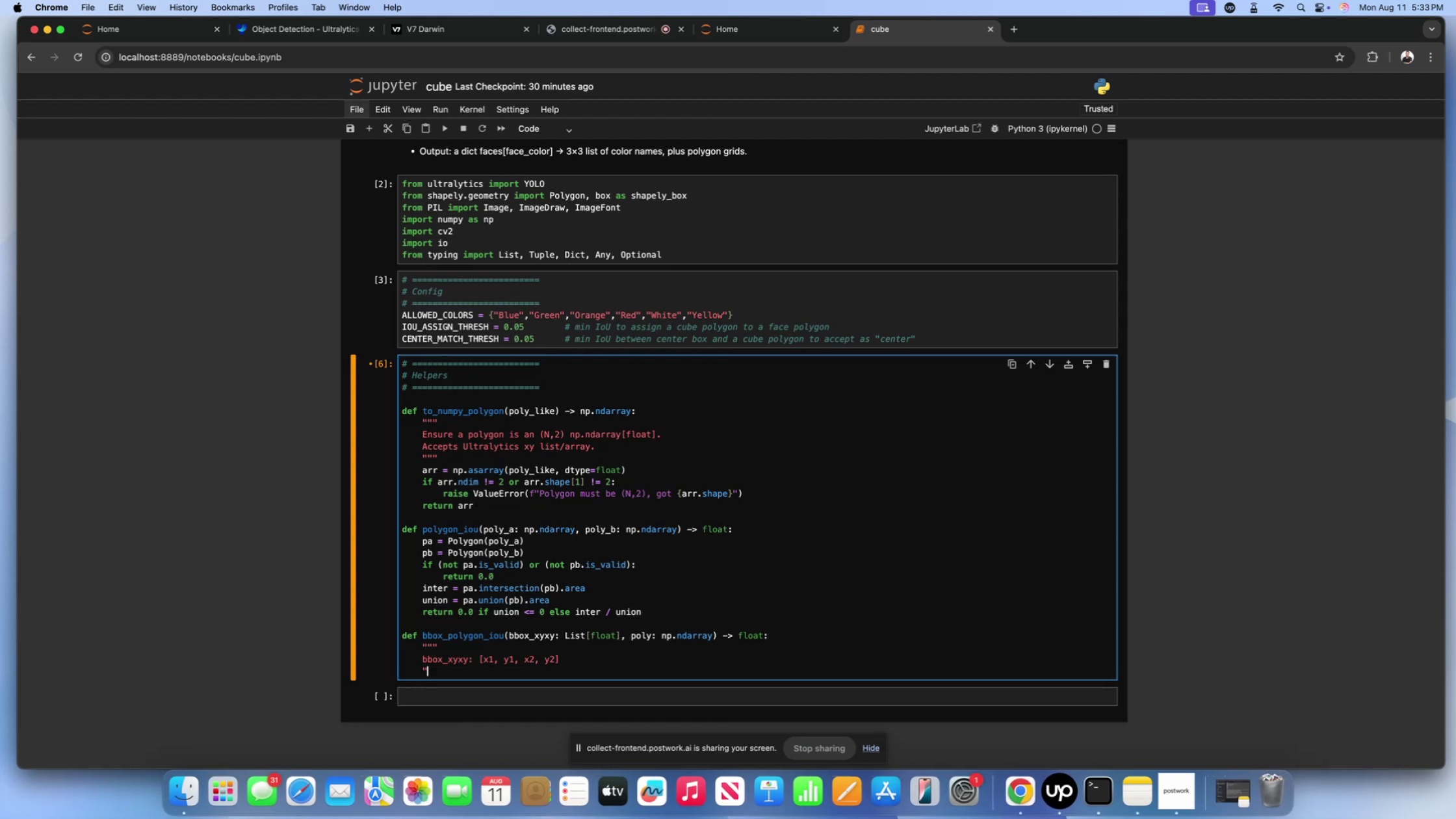 
key(Shift+Quote)
 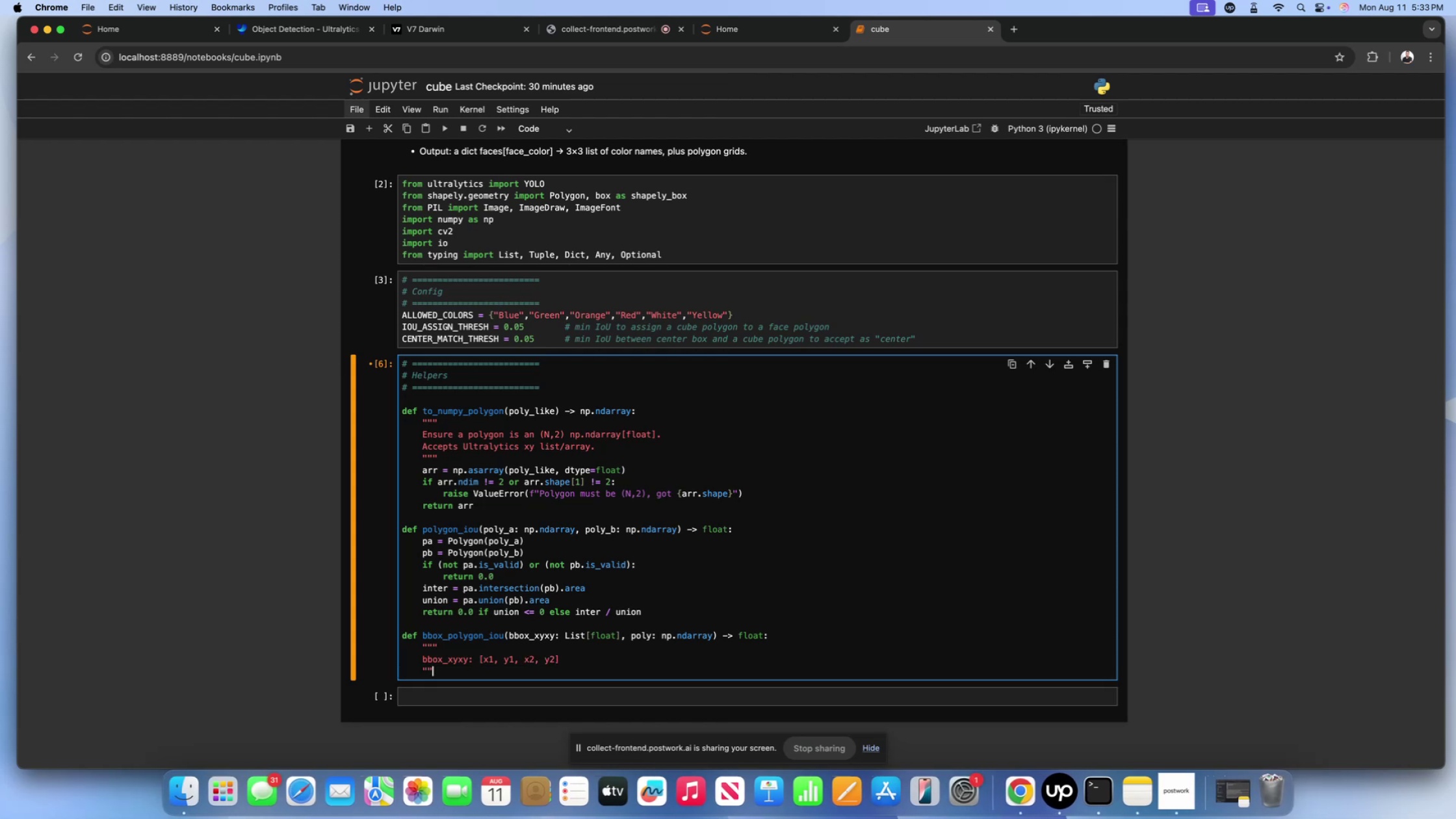 
key(Shift+ShiftLeft)
 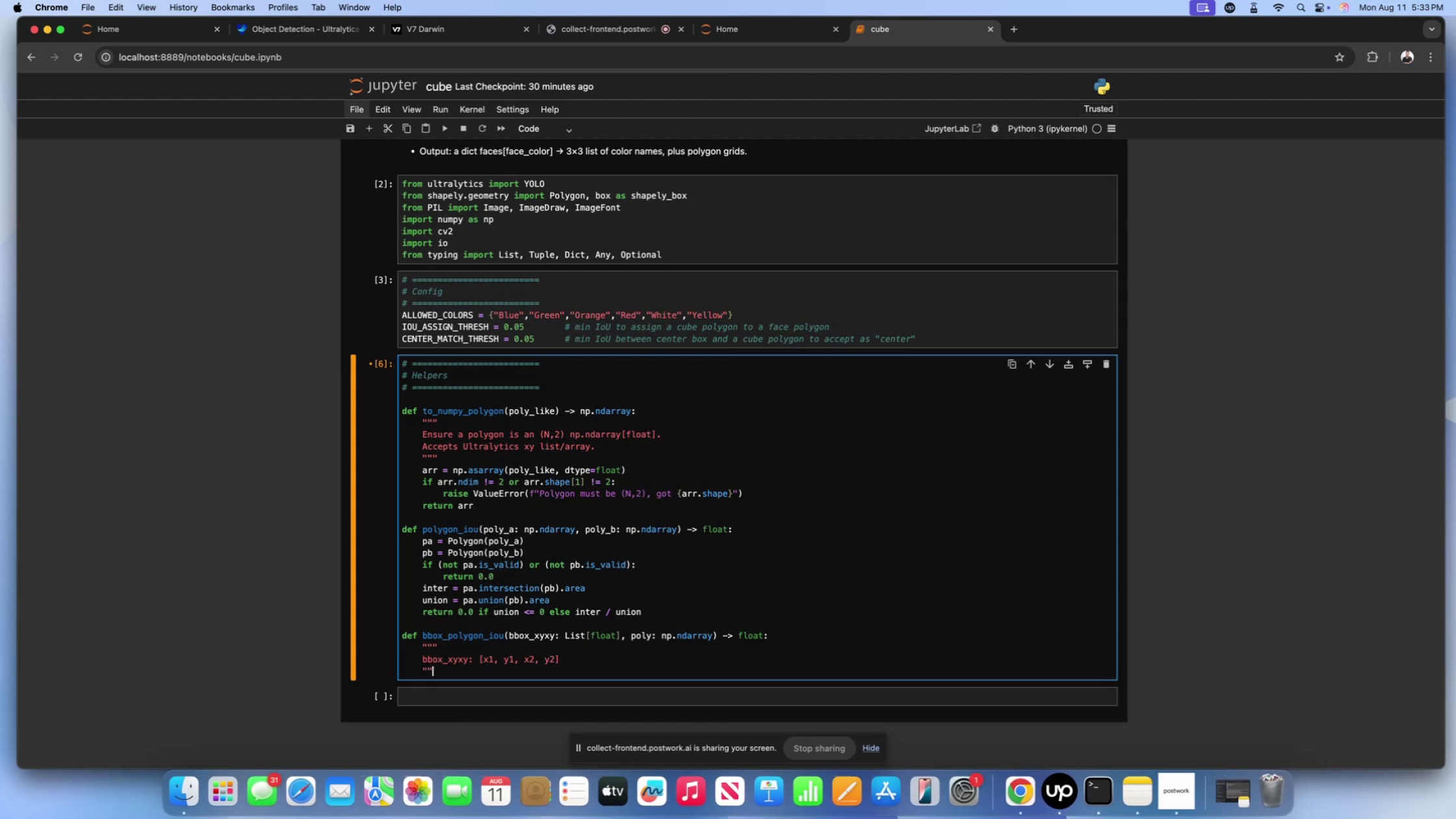 
key(Shift+Quote)
 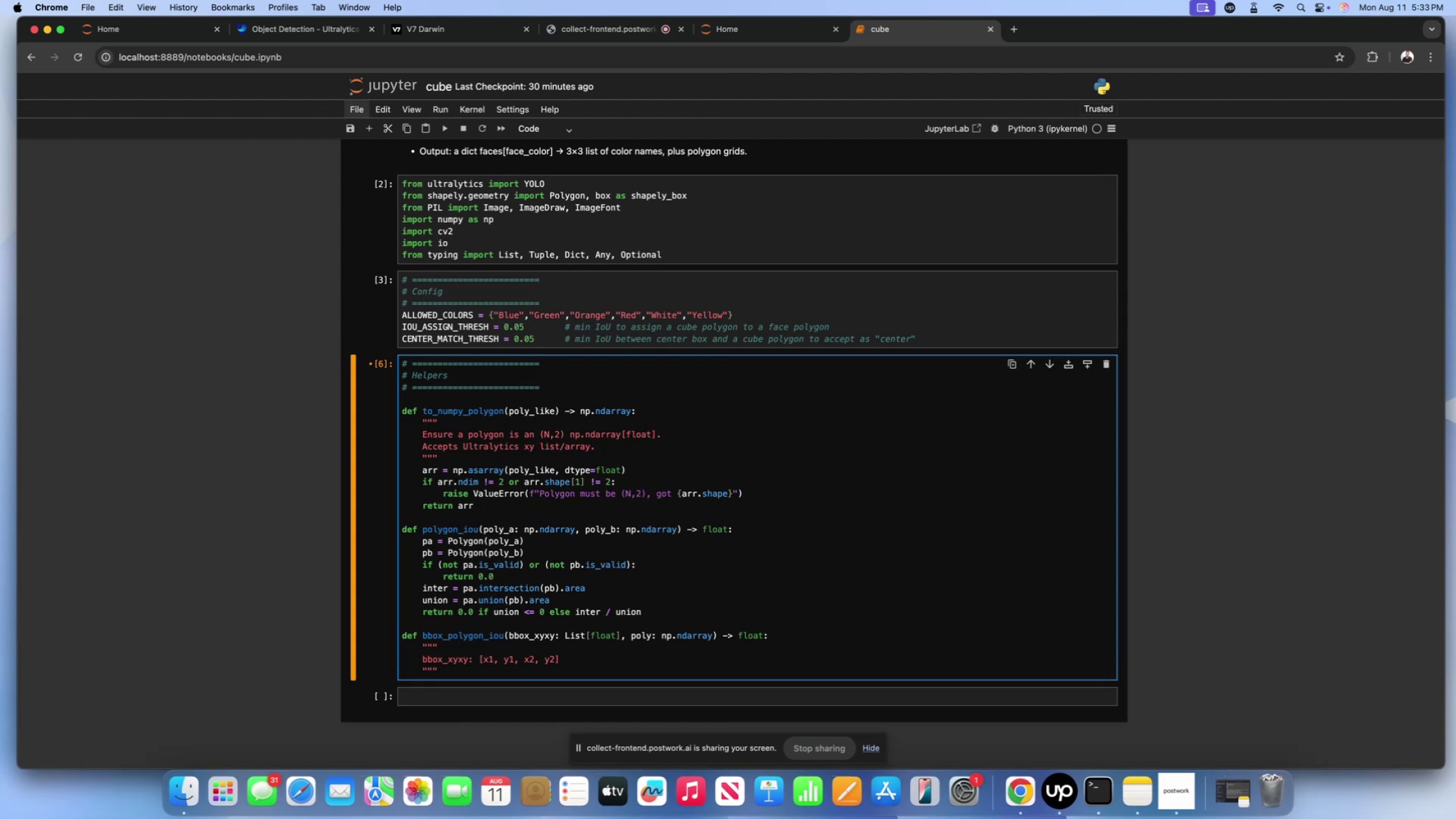 
key(Enter)
 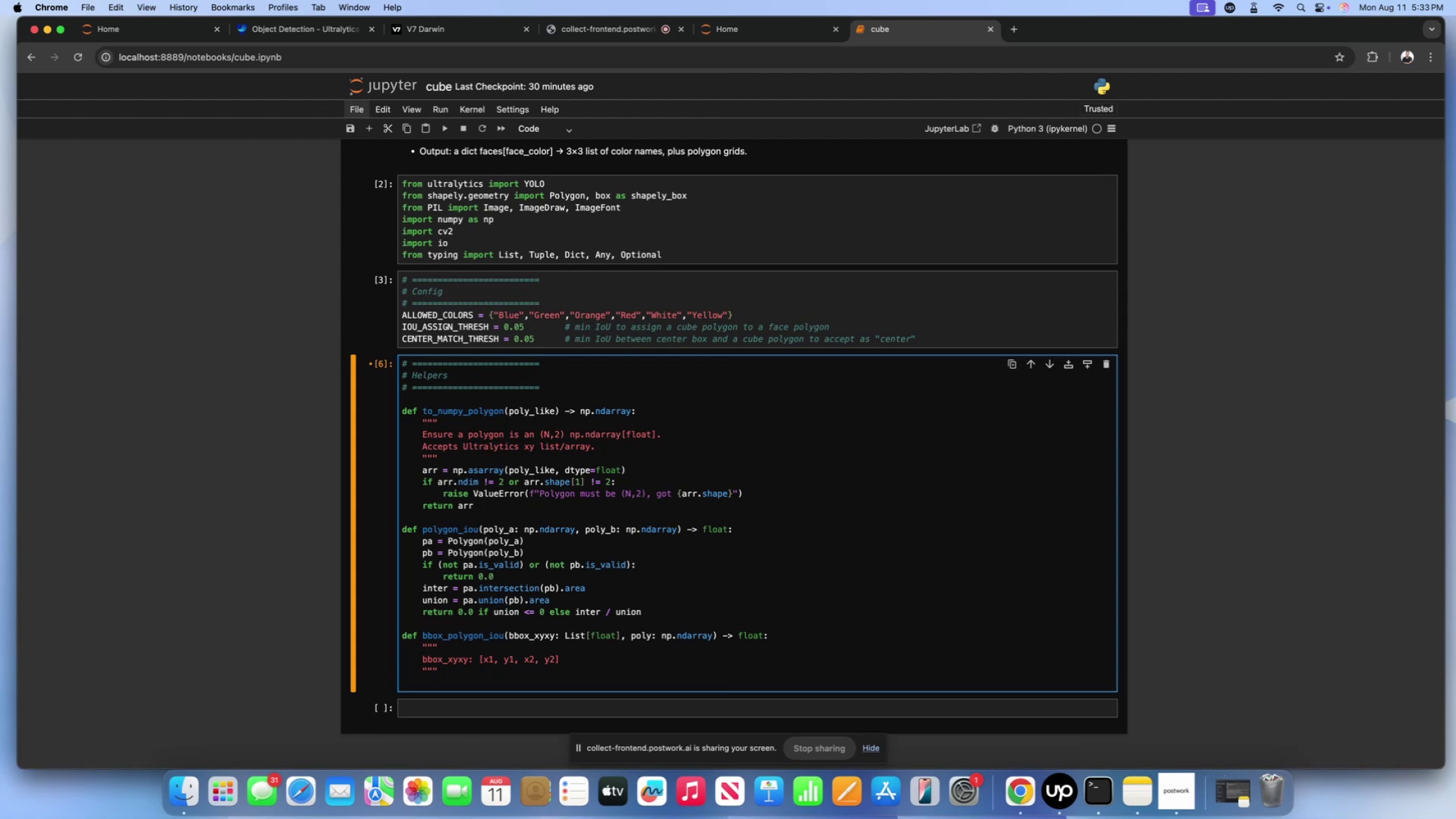 
type(pb)
 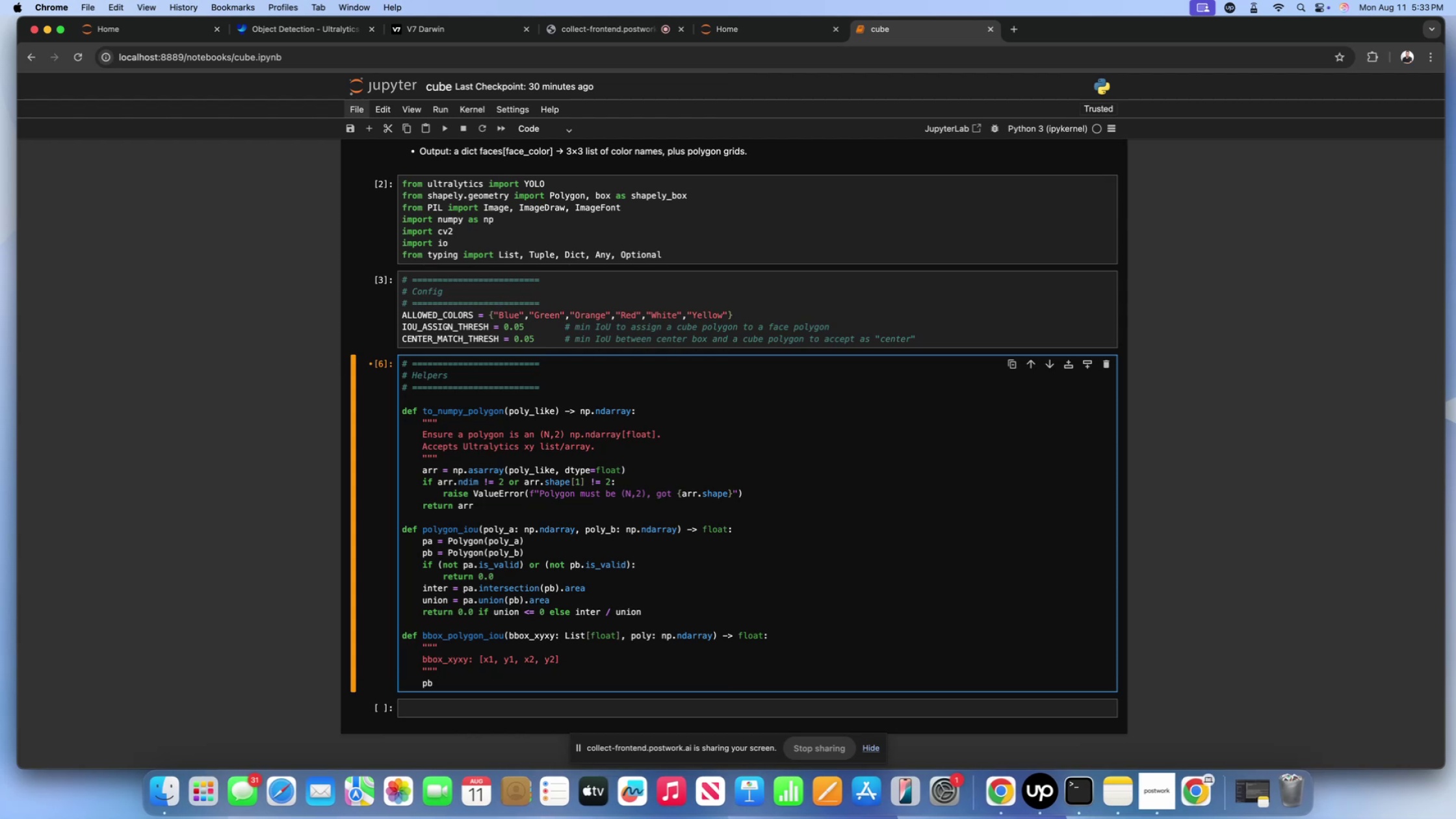 
wait(6.19)
 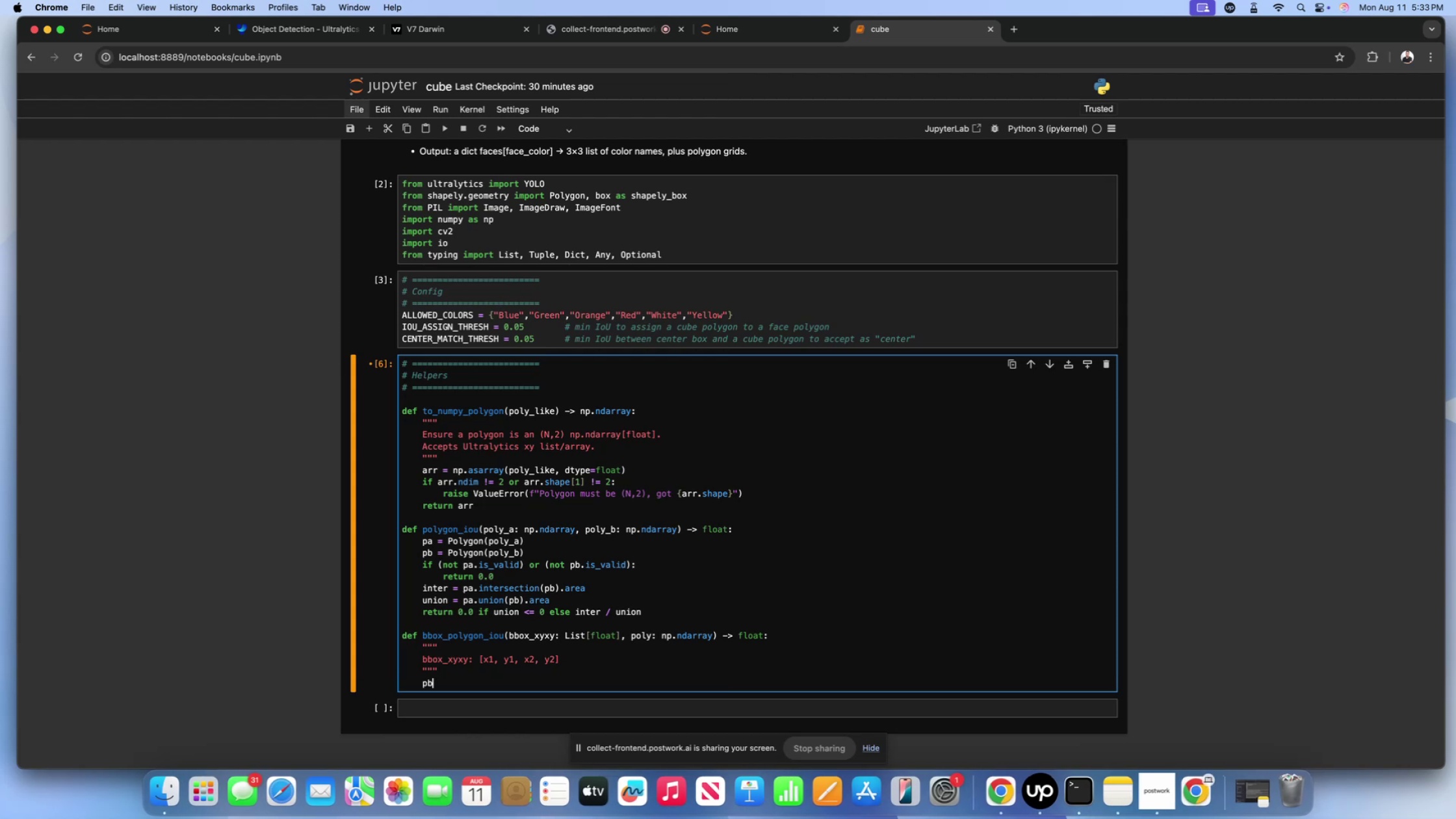 
key(Space)
 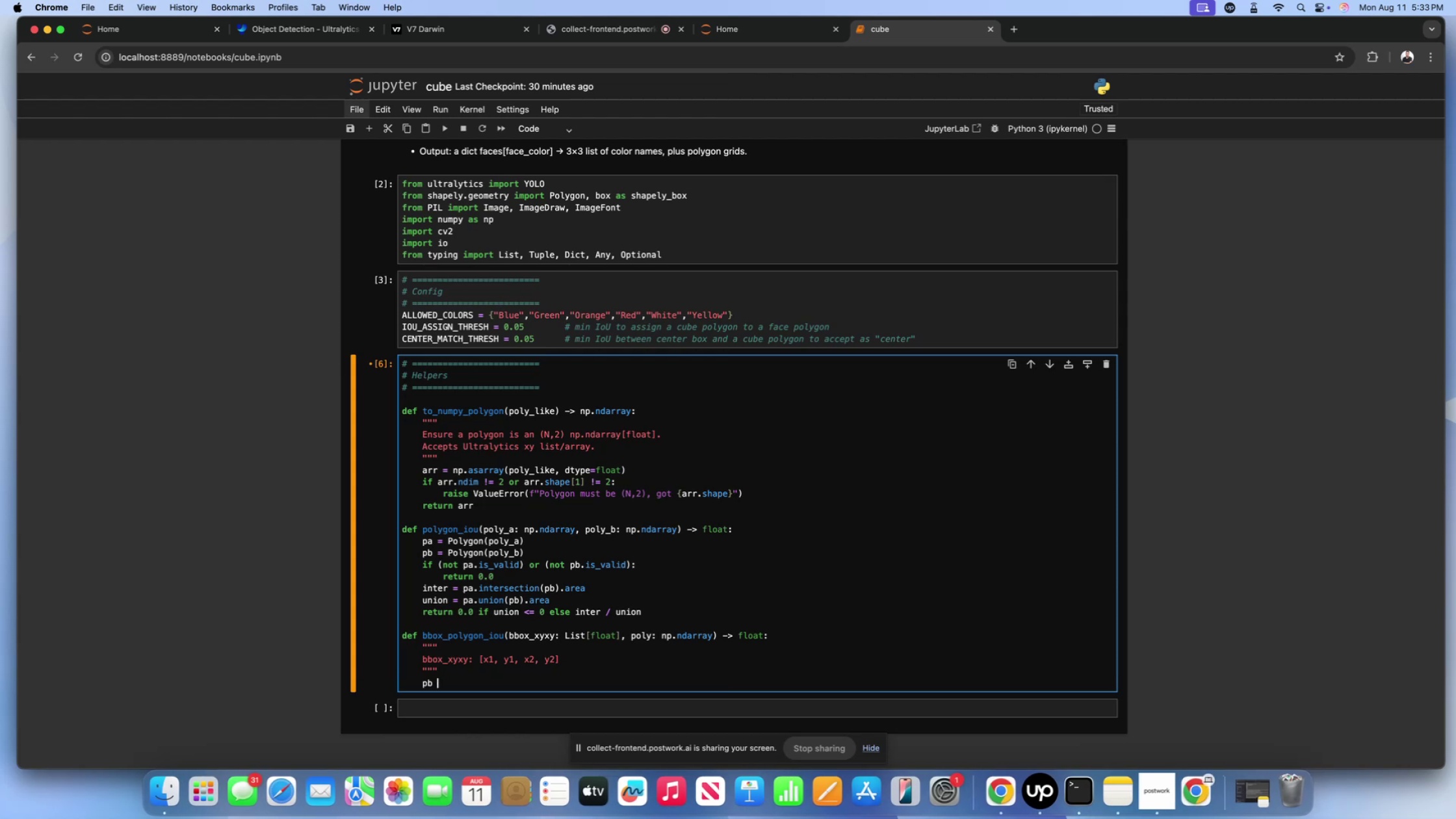 
key(Equal)
 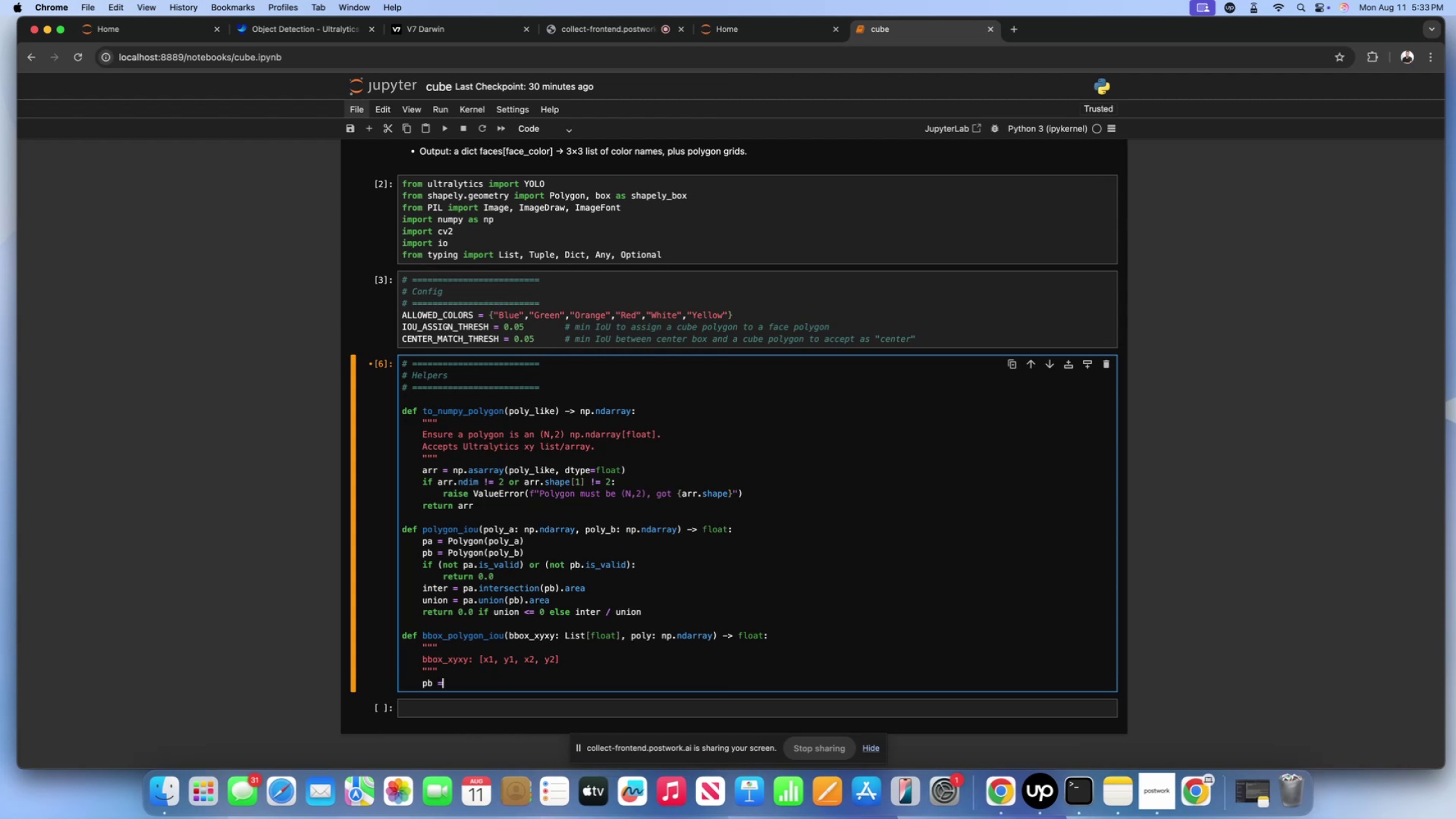 
key(Space)
 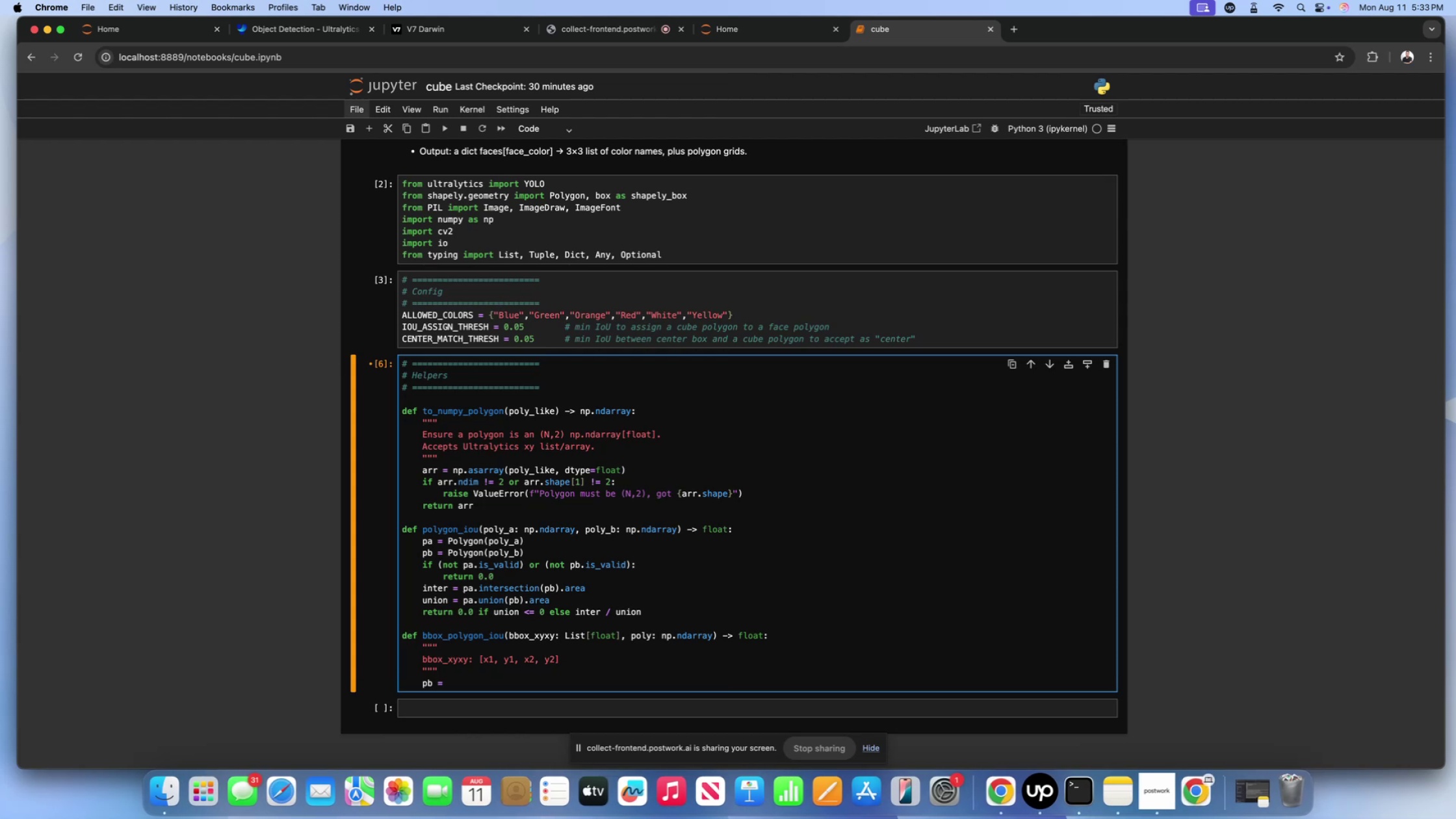 
key(Enter)
 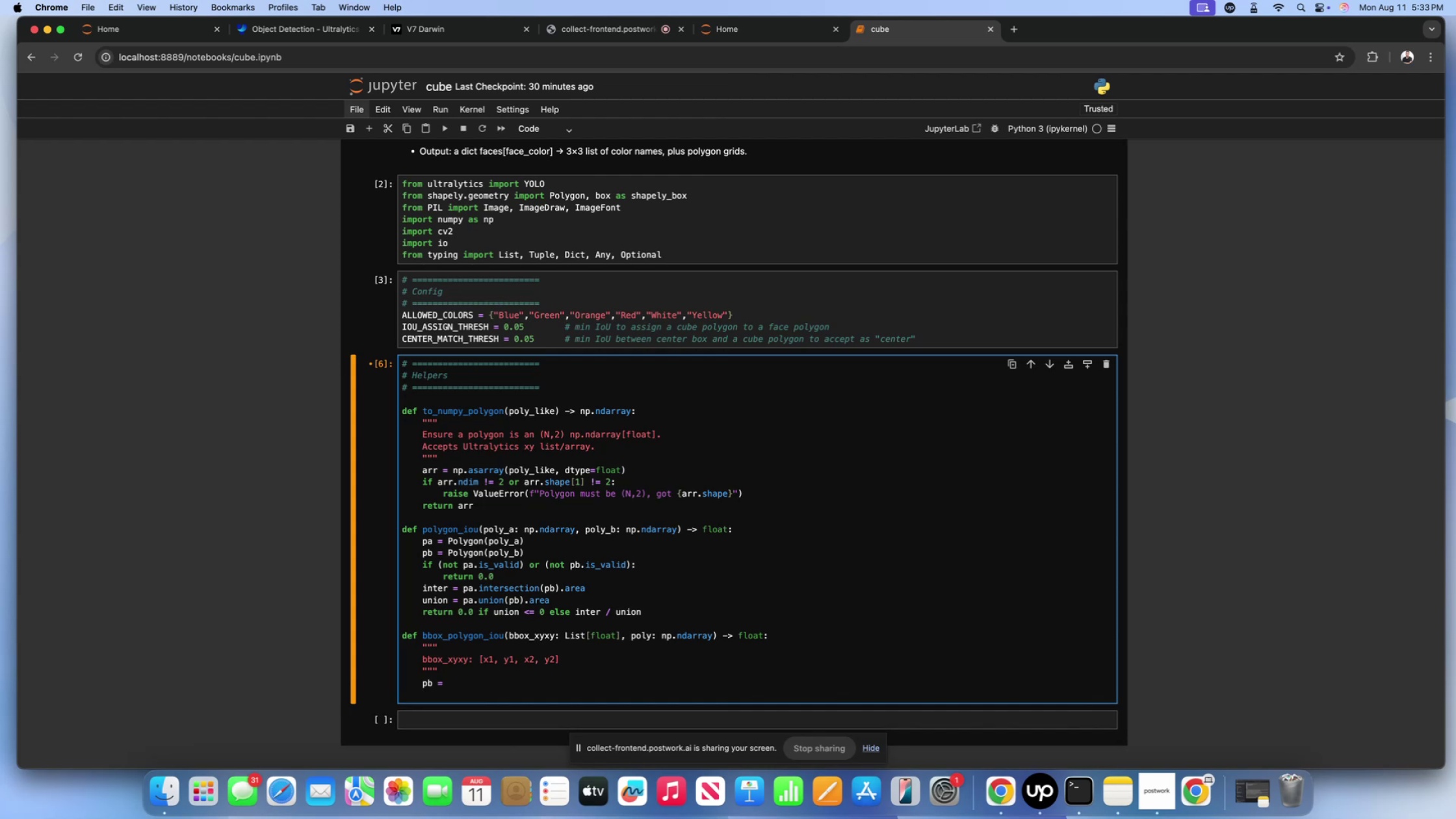 
type(pa = )
 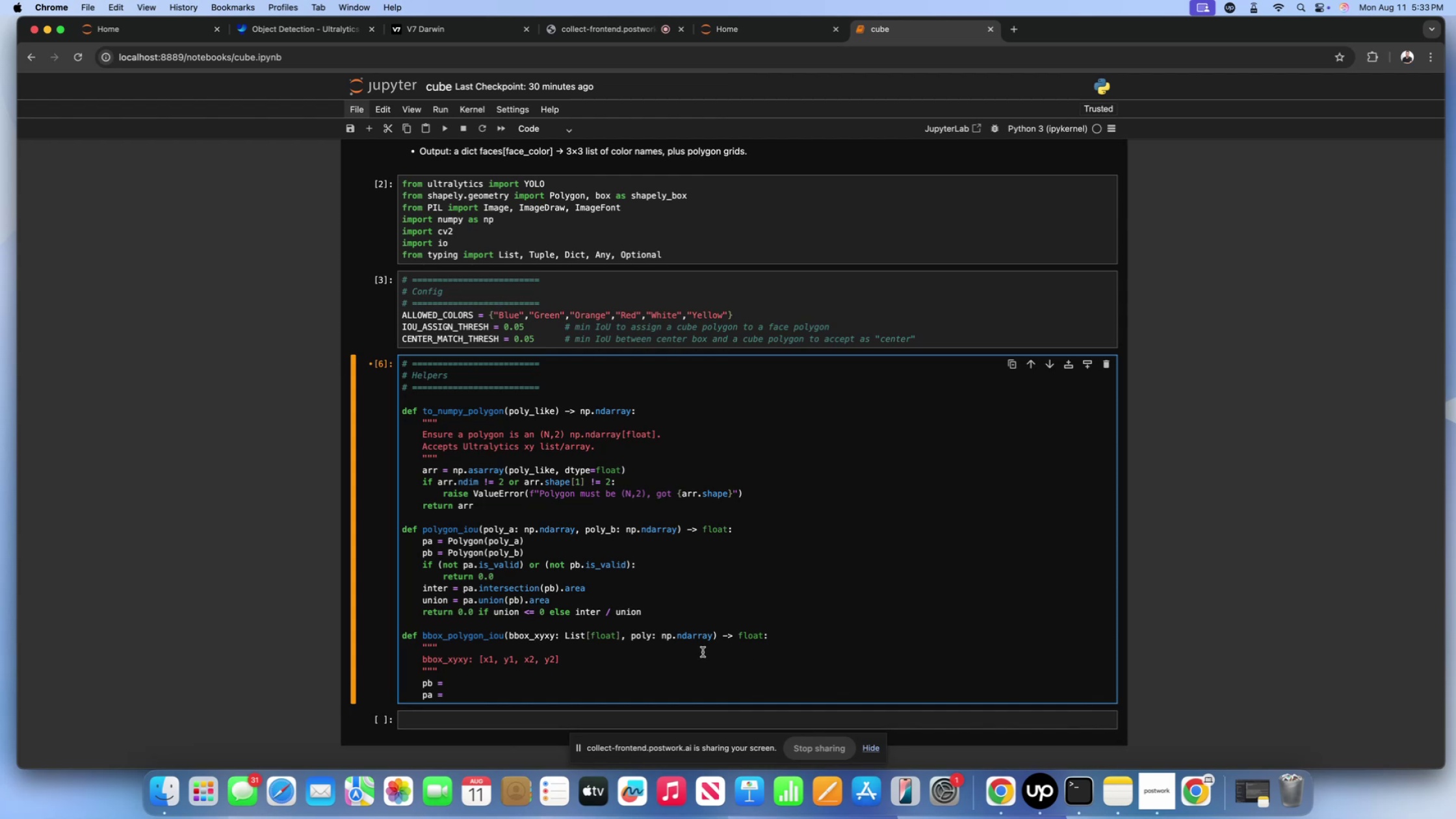 
left_click([485, 681])
 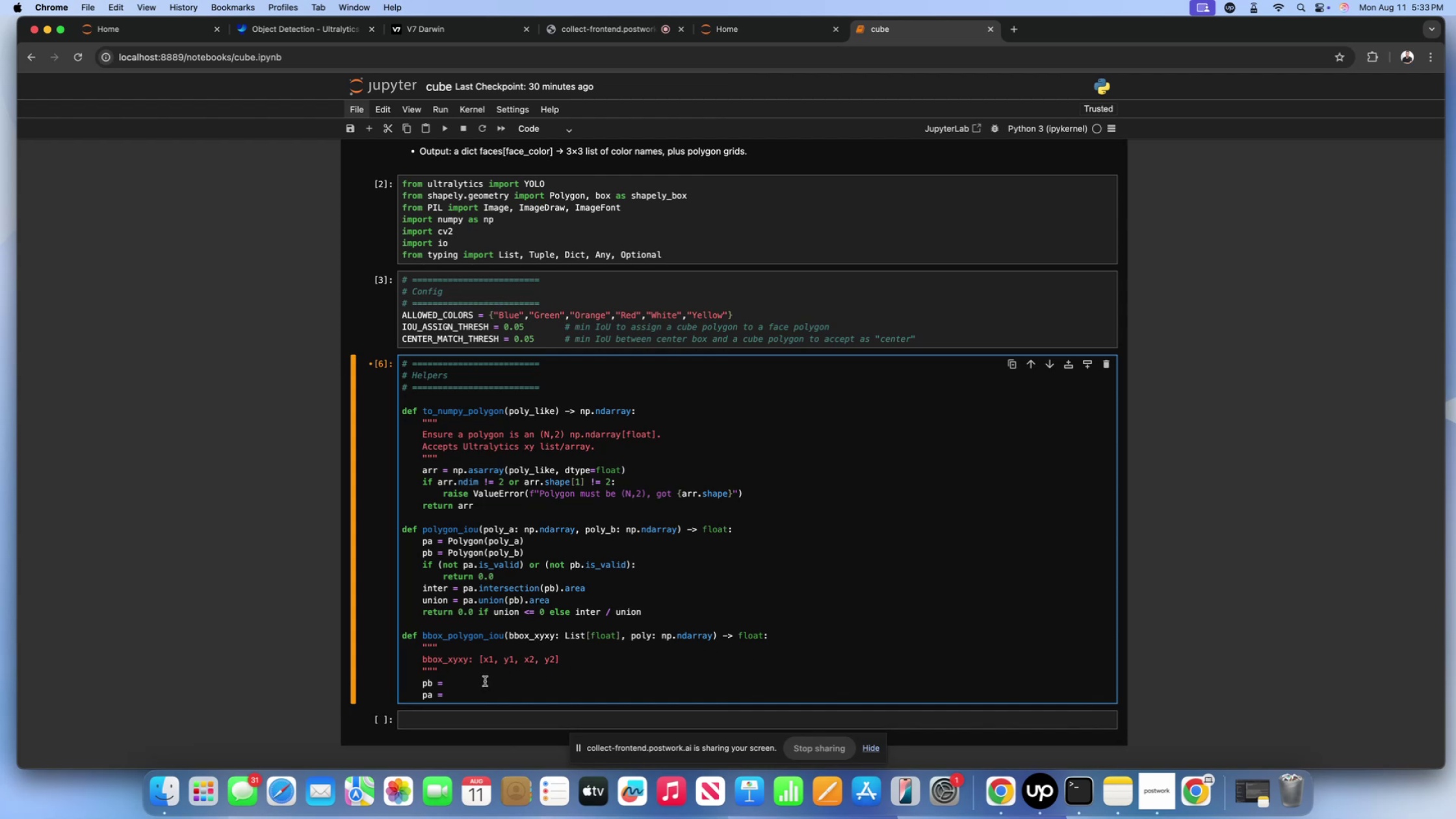 
type(shapely_box9))
 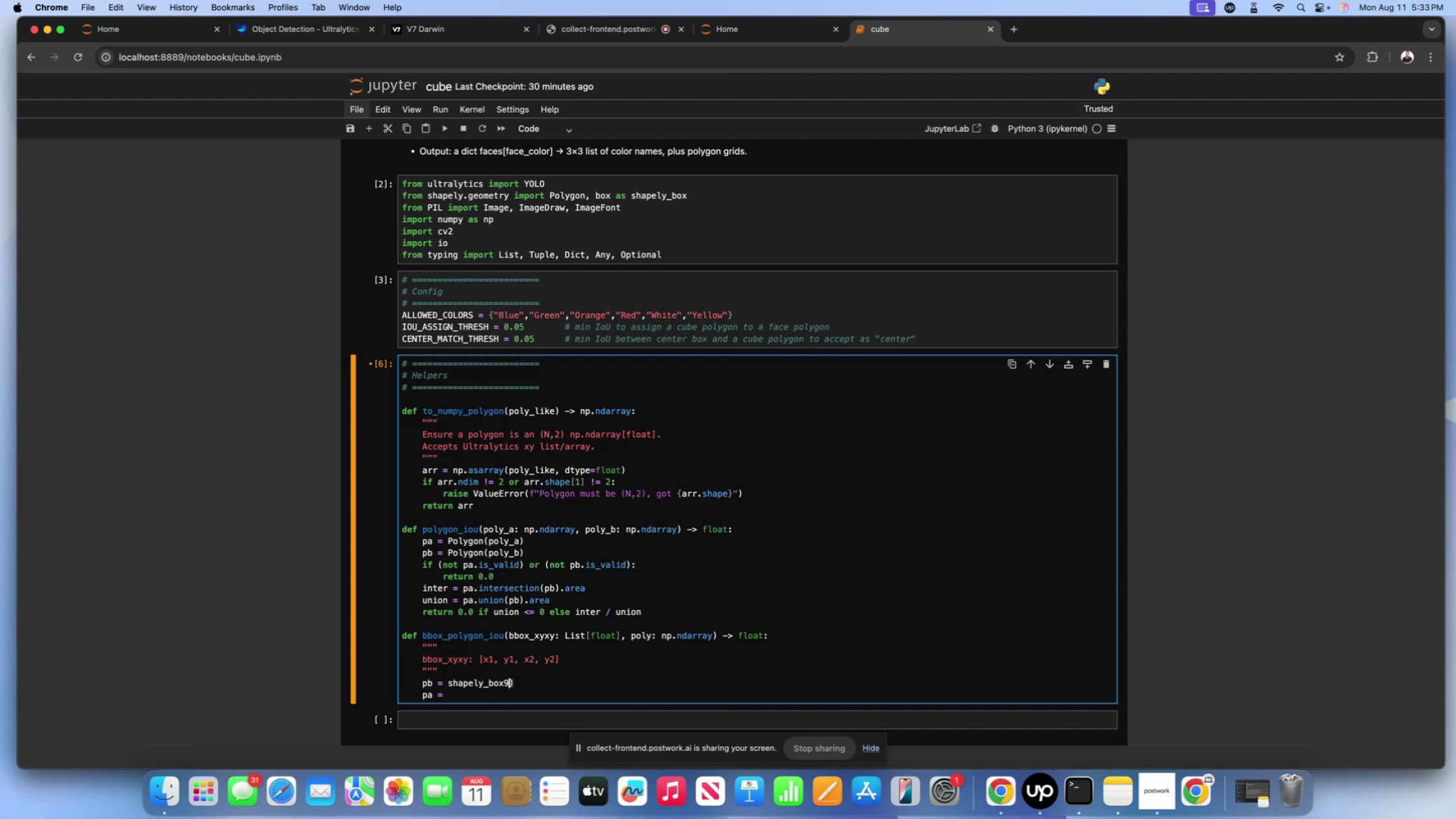 
 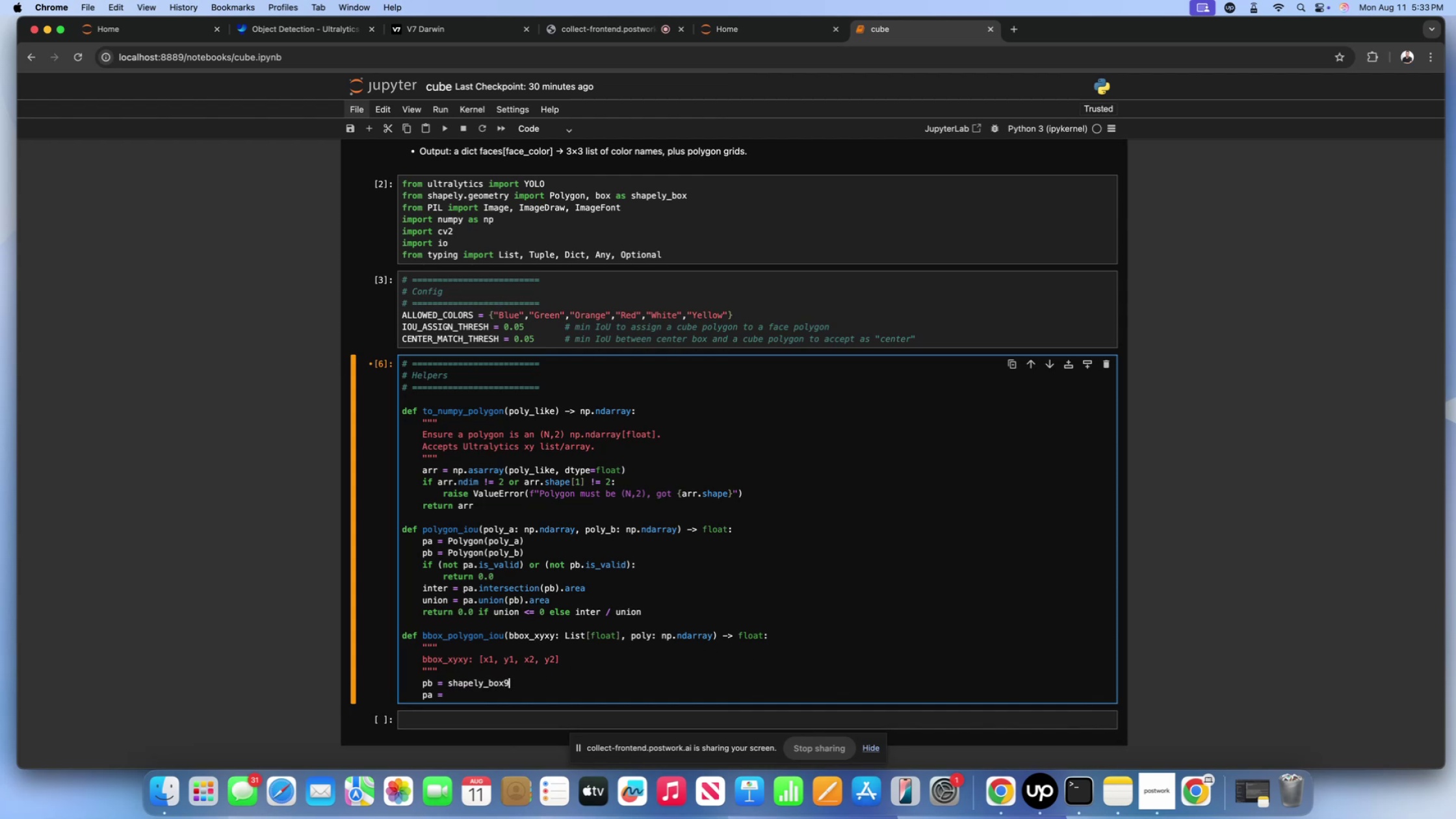 
key(ArrowLeft)
 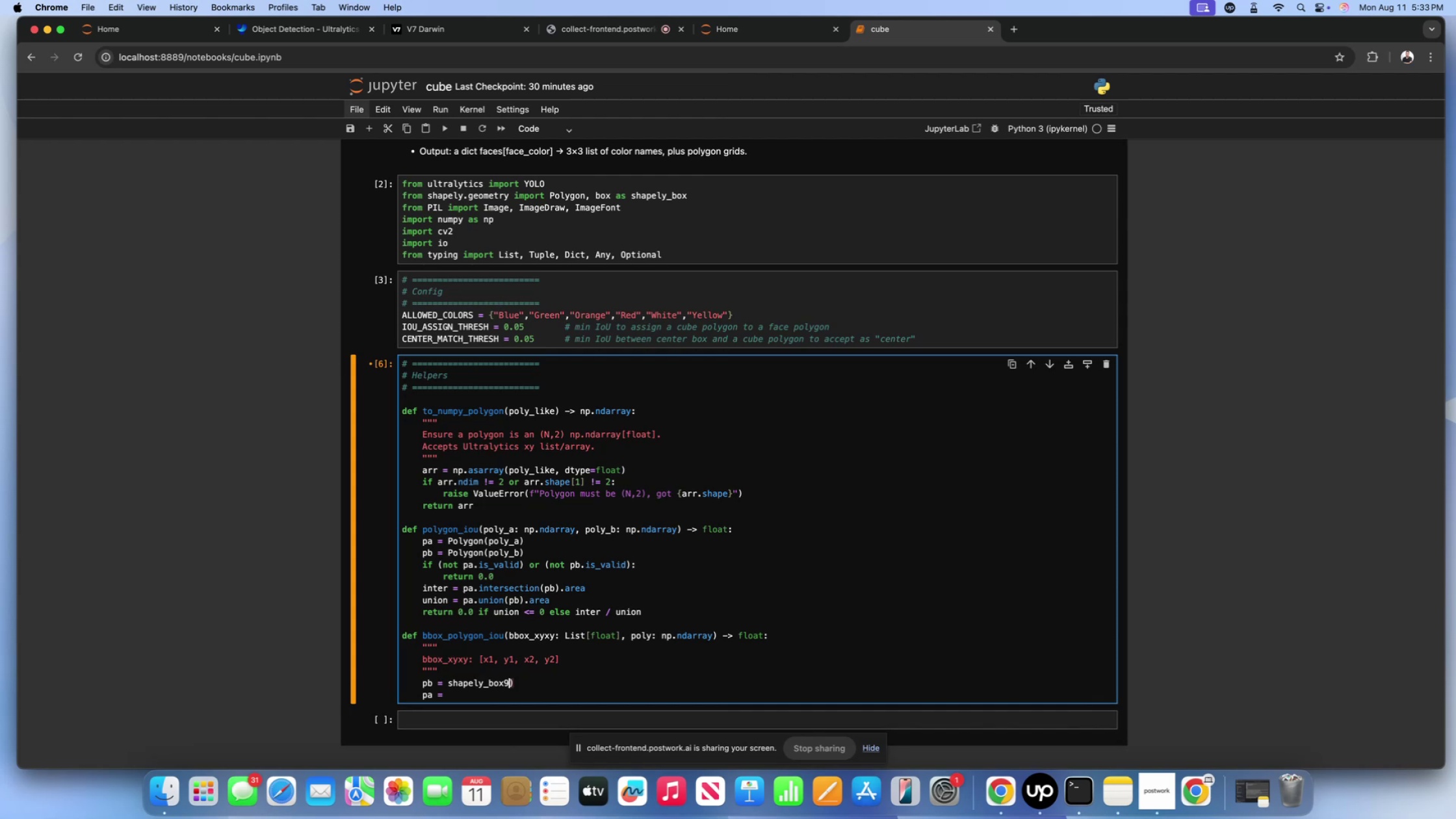 
key(Backspace)
 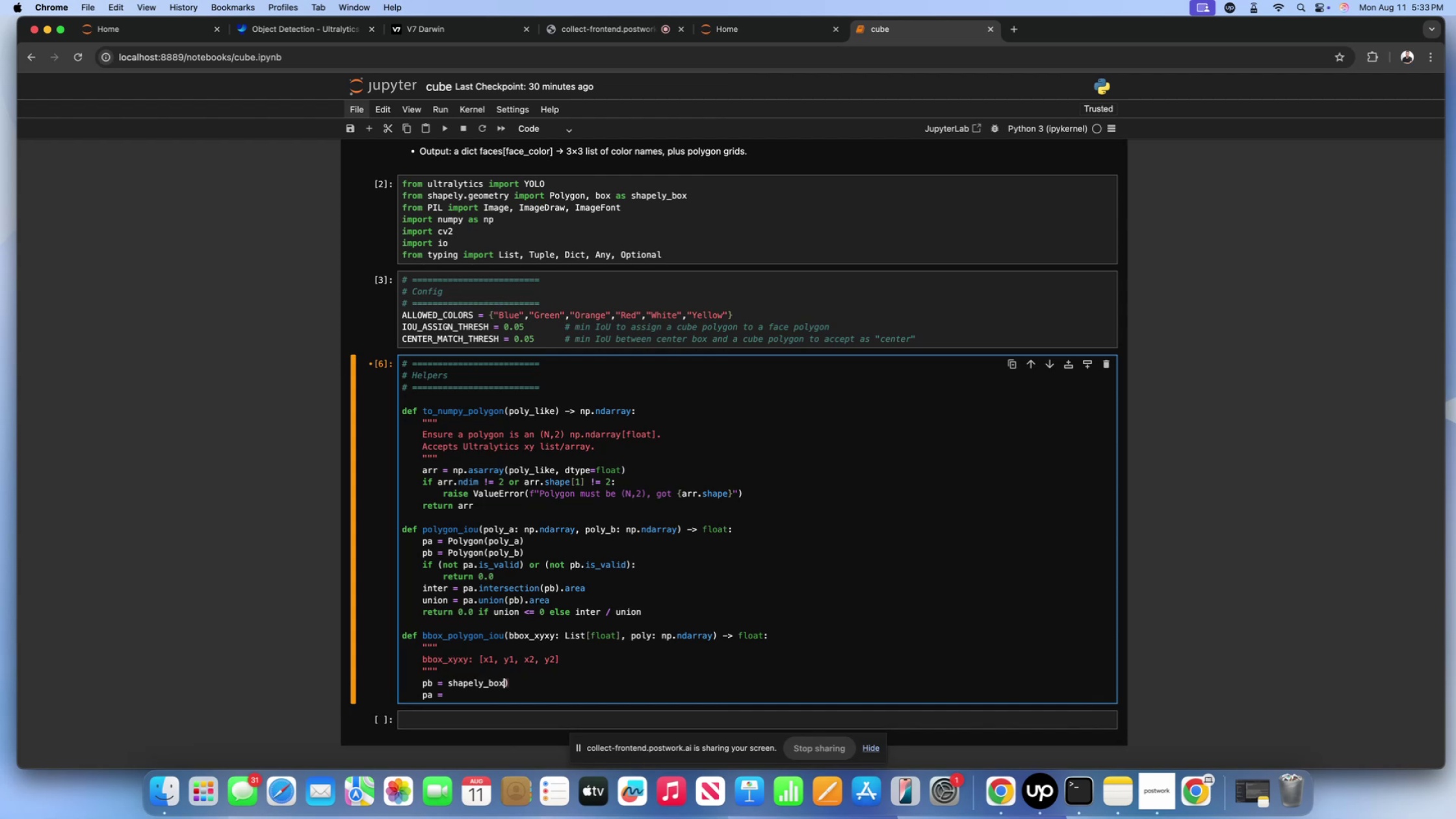 
key(Backspace)
 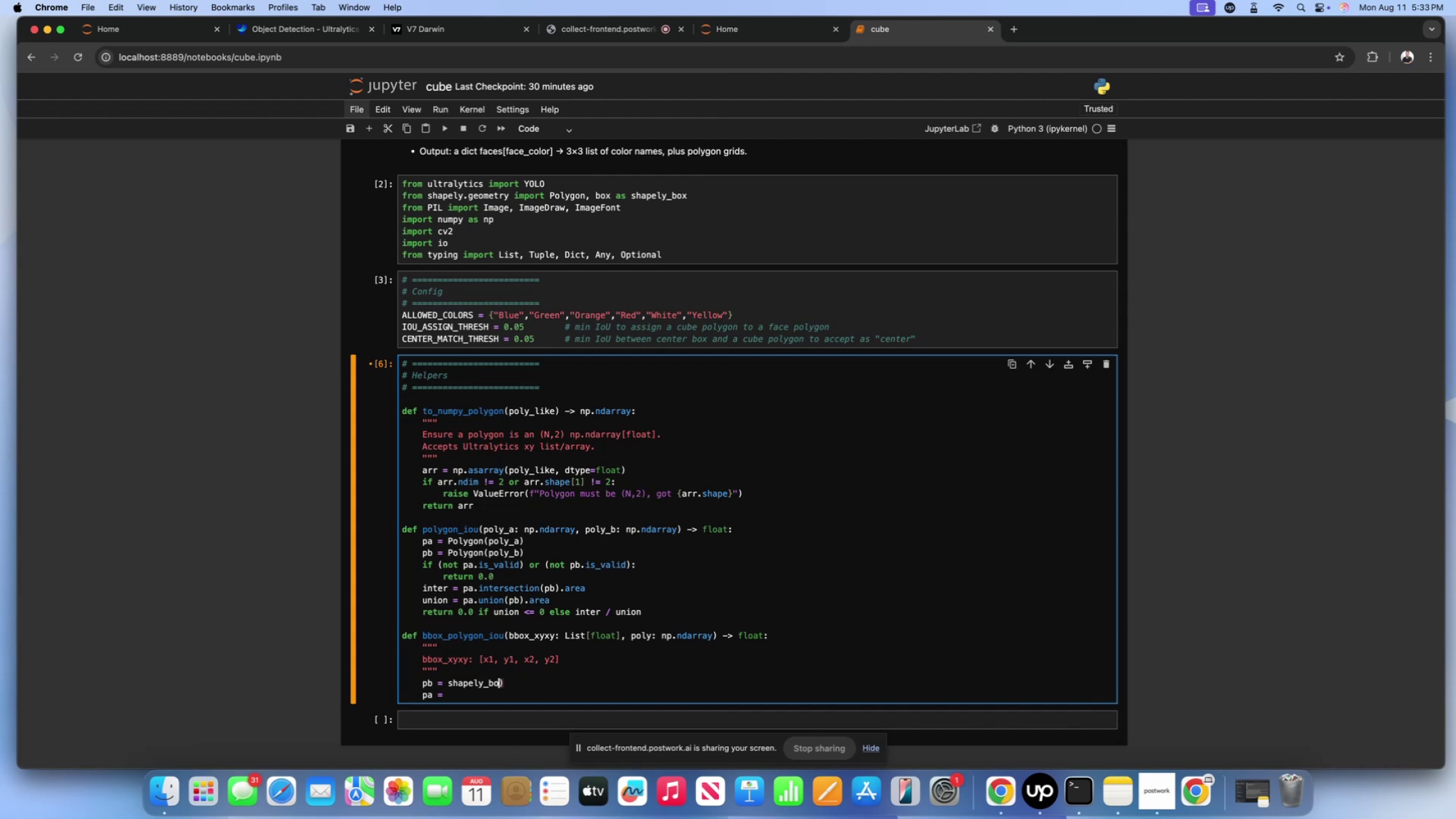 
key(ArrowRight)
 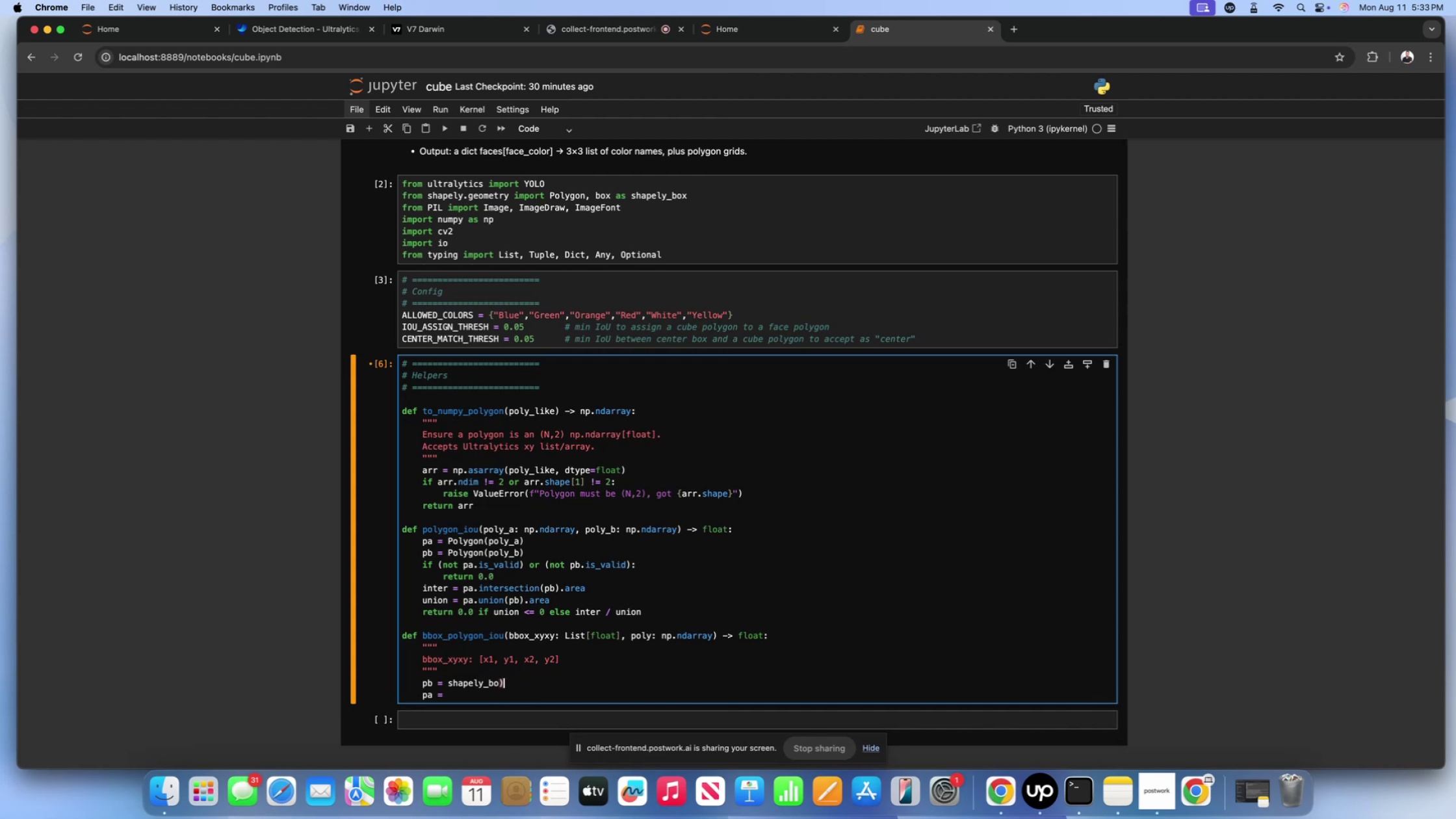 
key(ArrowRight)
 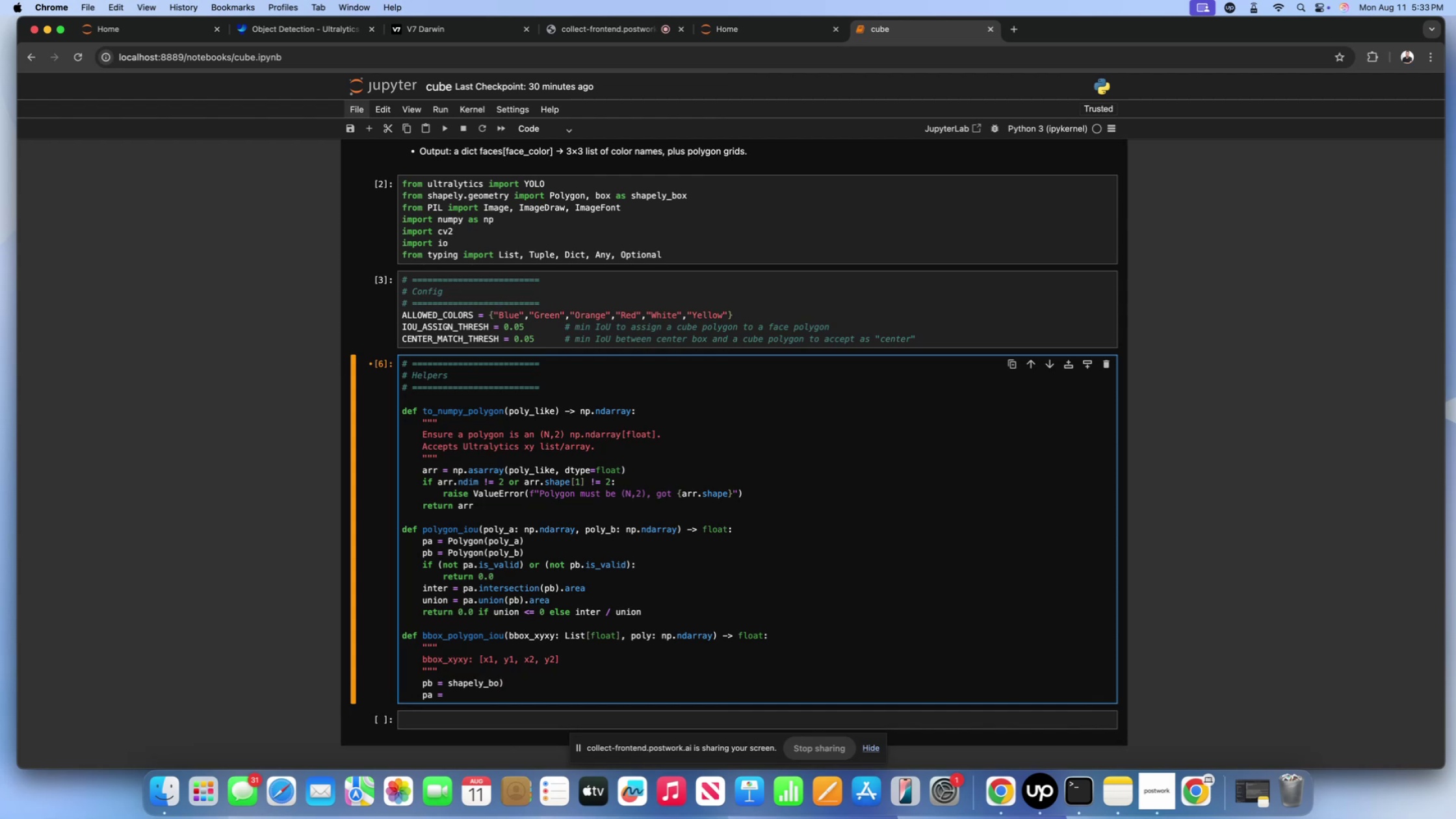 
scroll: coordinate [485, 681], scroll_direction: down, amount: 3.0
 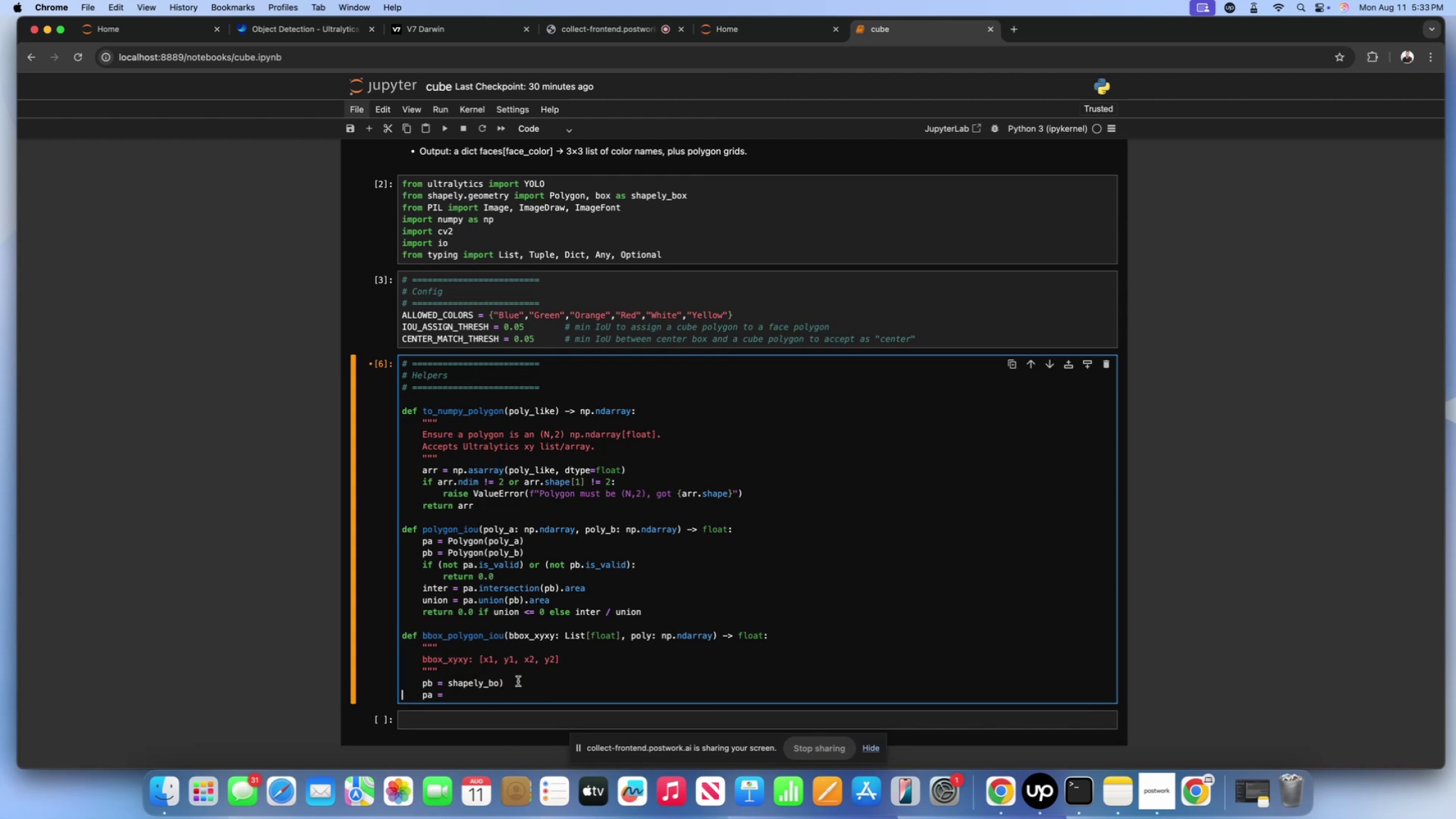 
left_click([519, 681])
 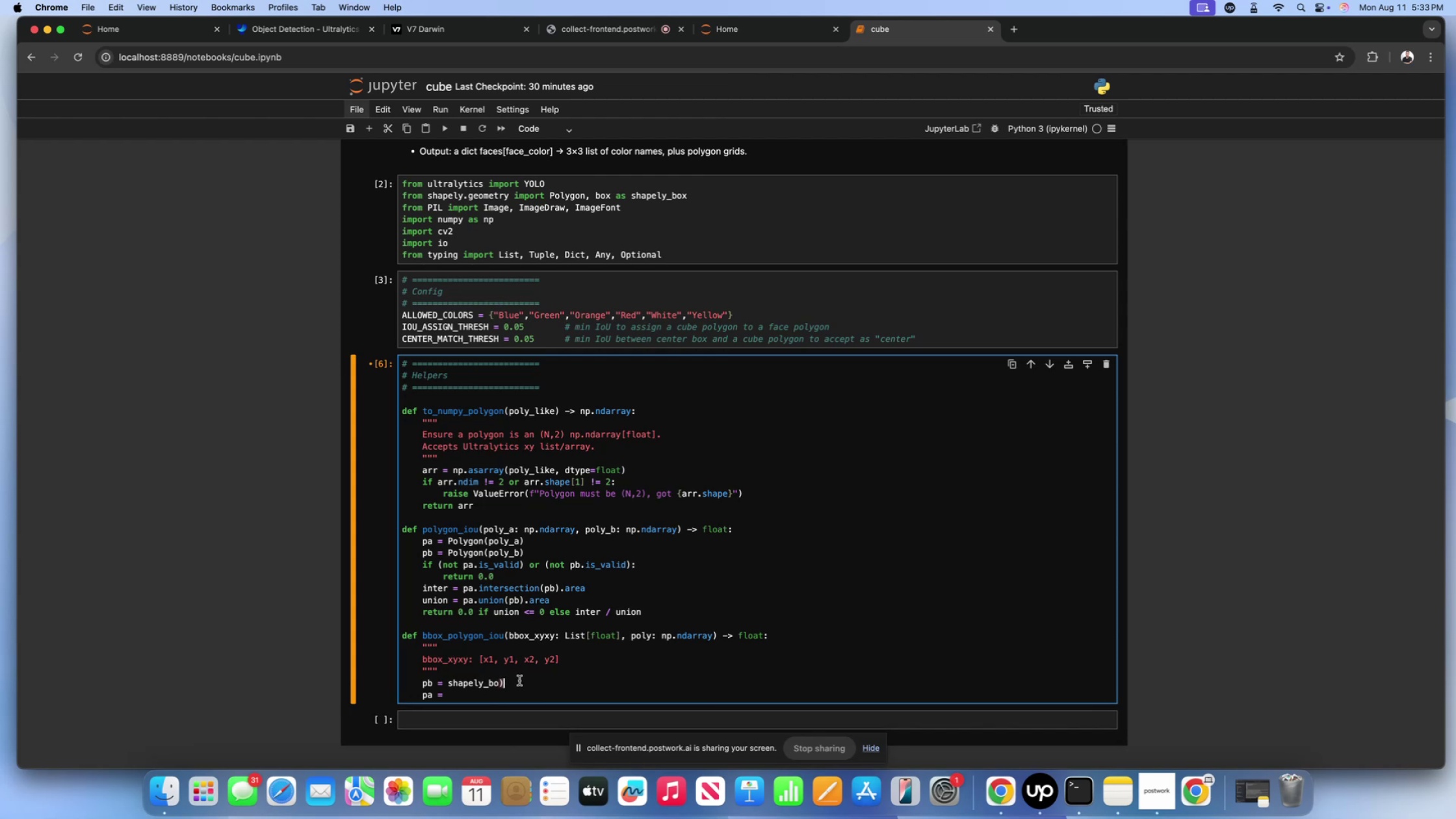 
key(Backspace)
type(x())
 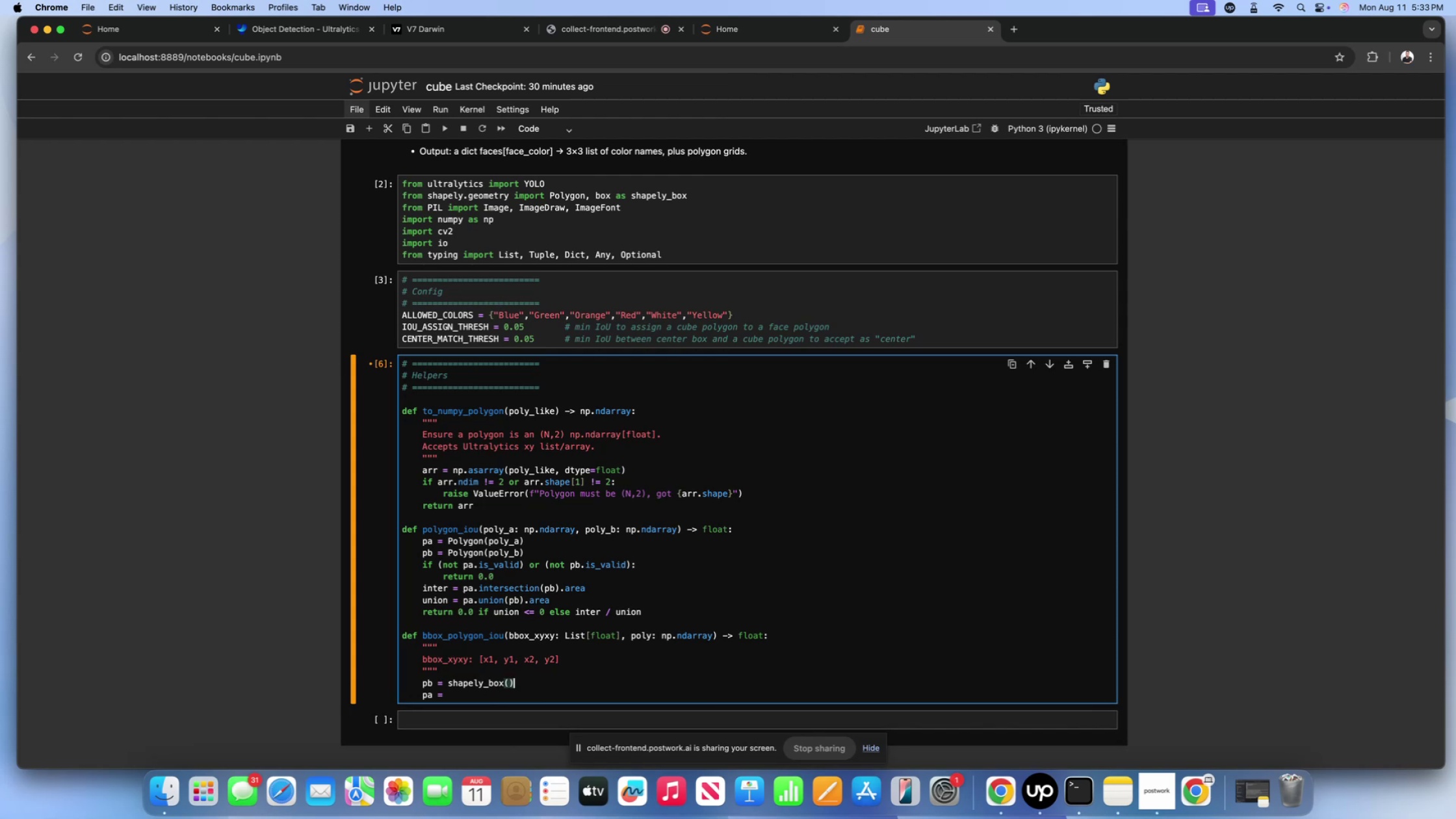 
key(ArrowLeft)
 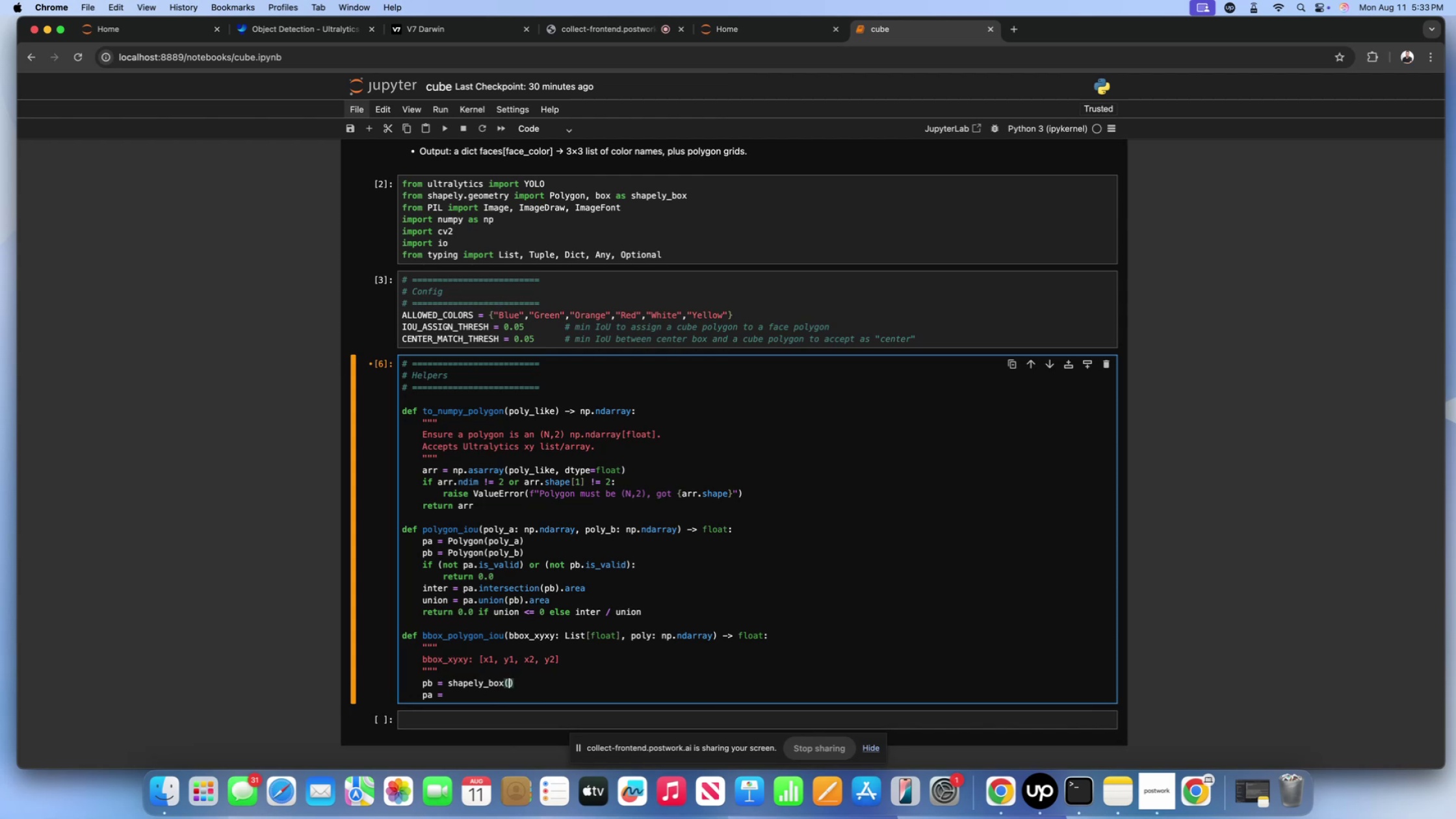 
wait(9.06)
 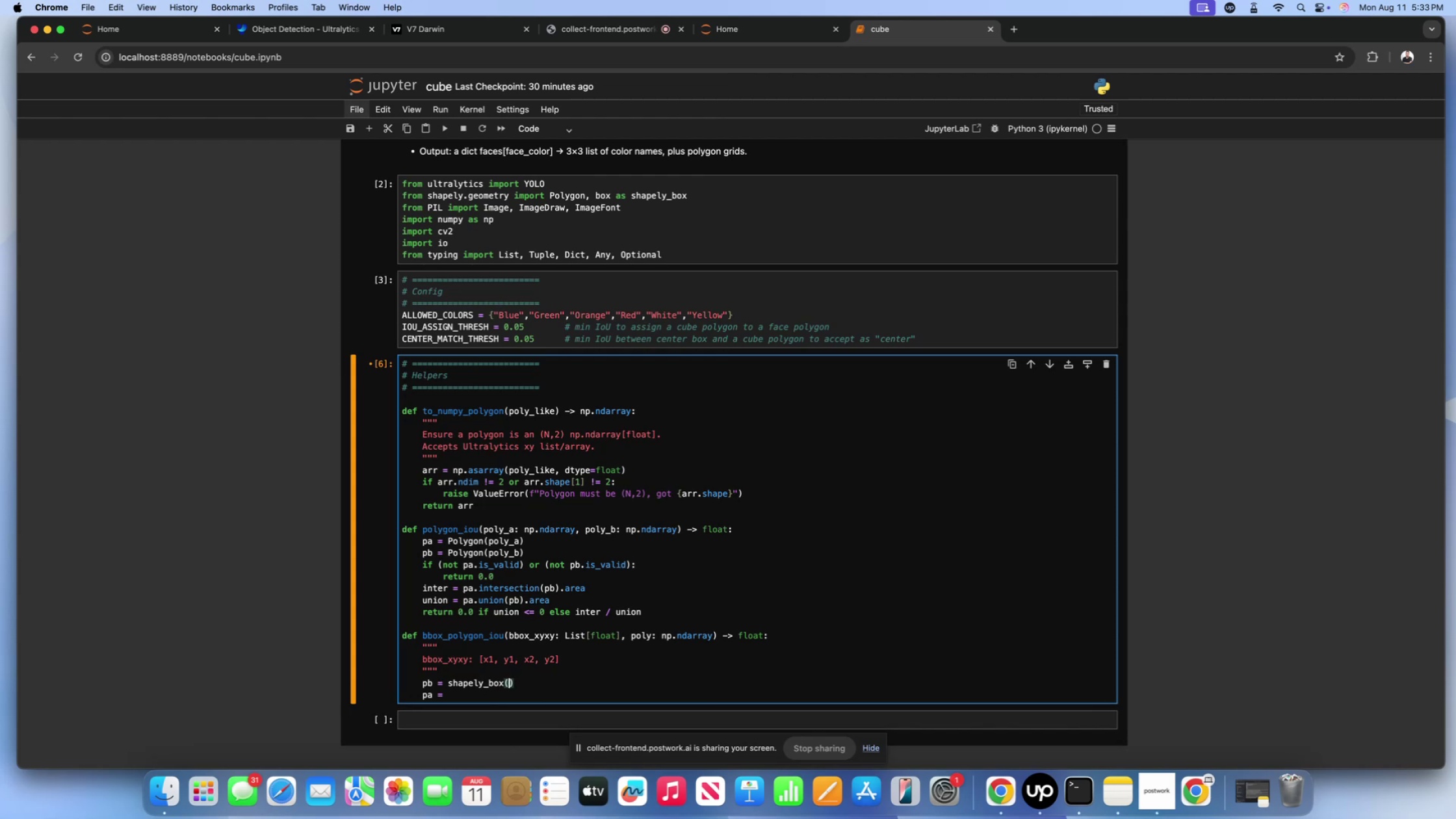 
hold_key(key=ShiftLeft, duration=0.45)
 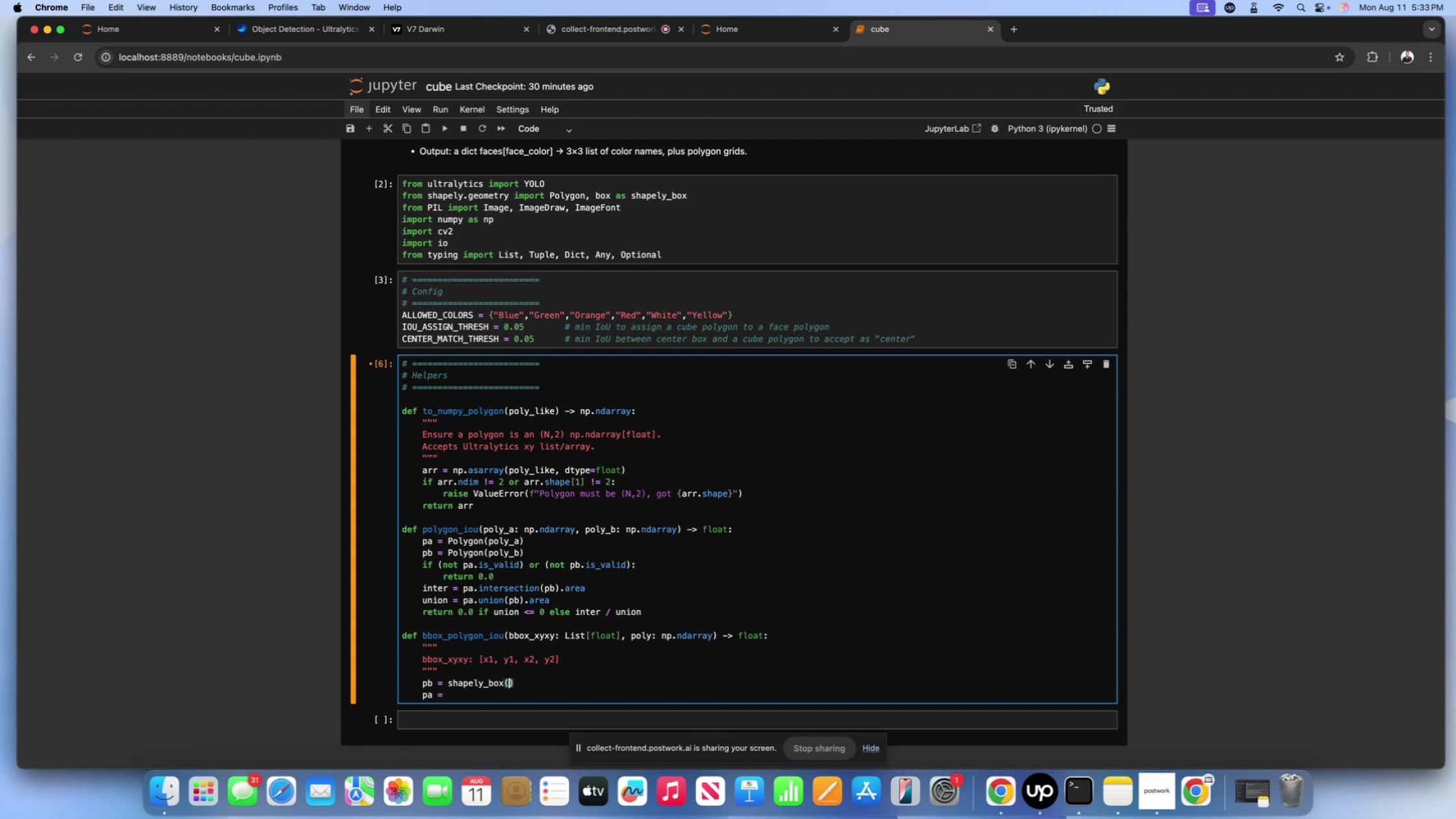 
type(*bbox_xyxyx)
key(Backspace)
 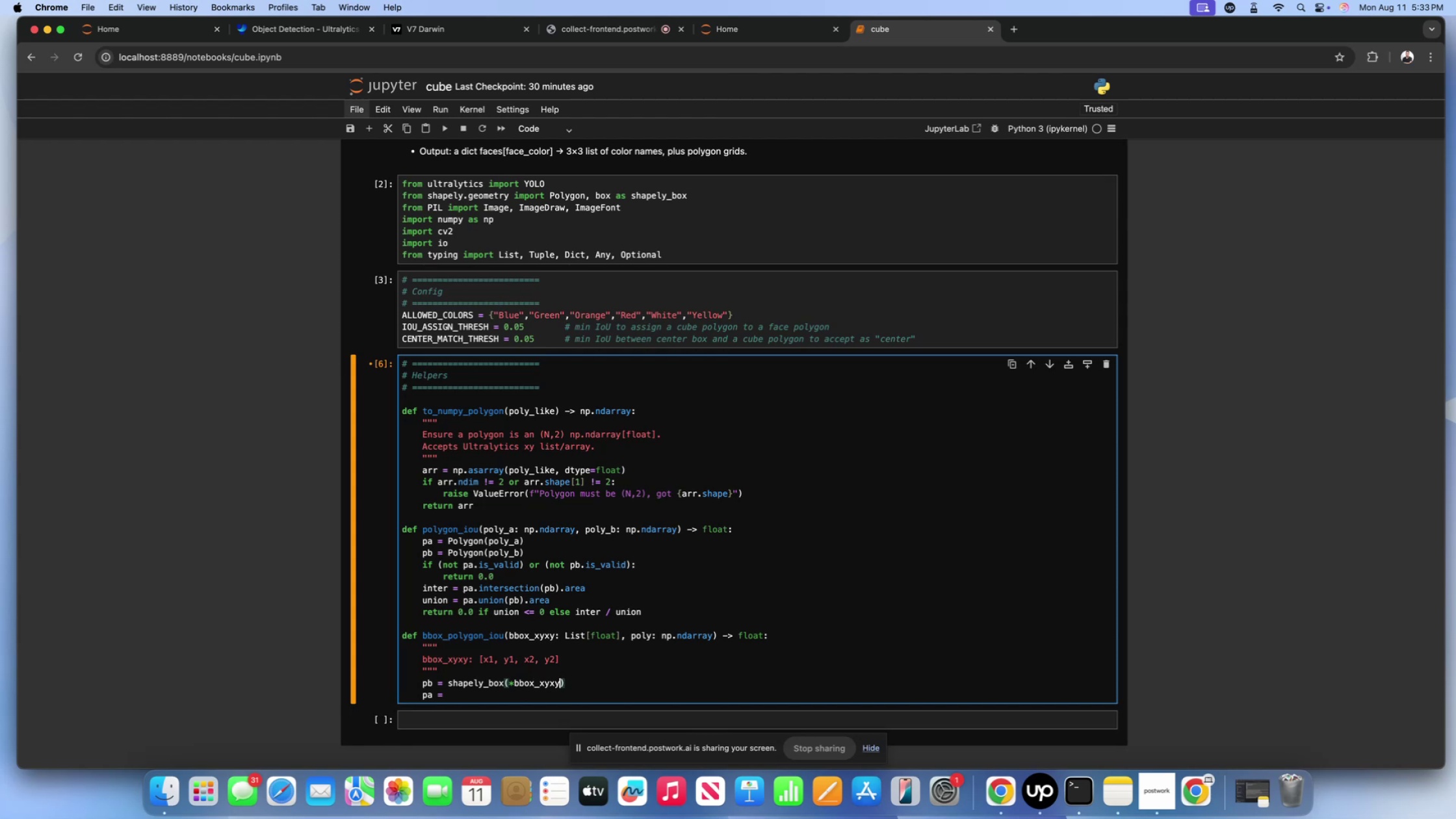 
key(ArrowRight)
 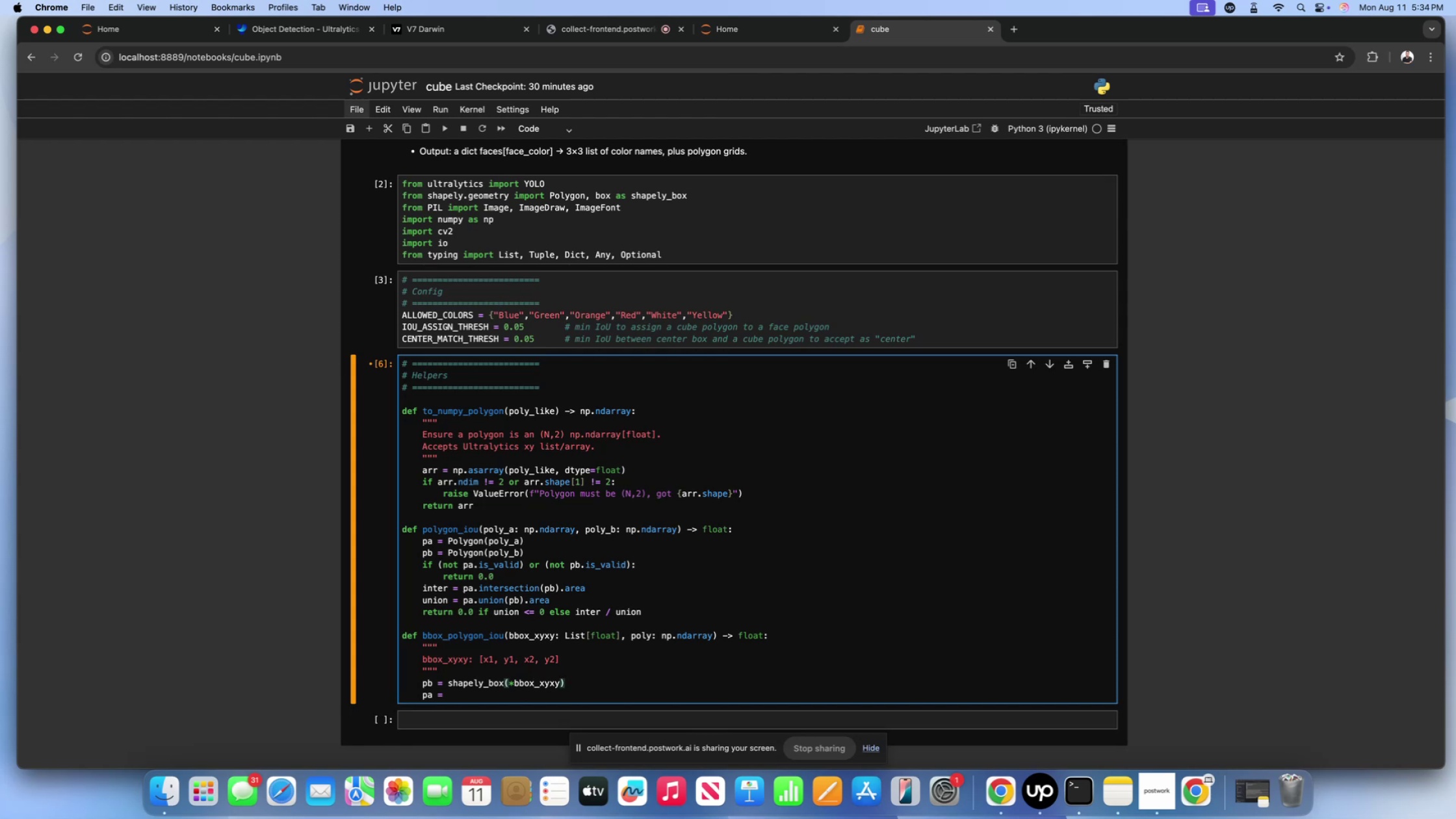 
wait(8.57)
 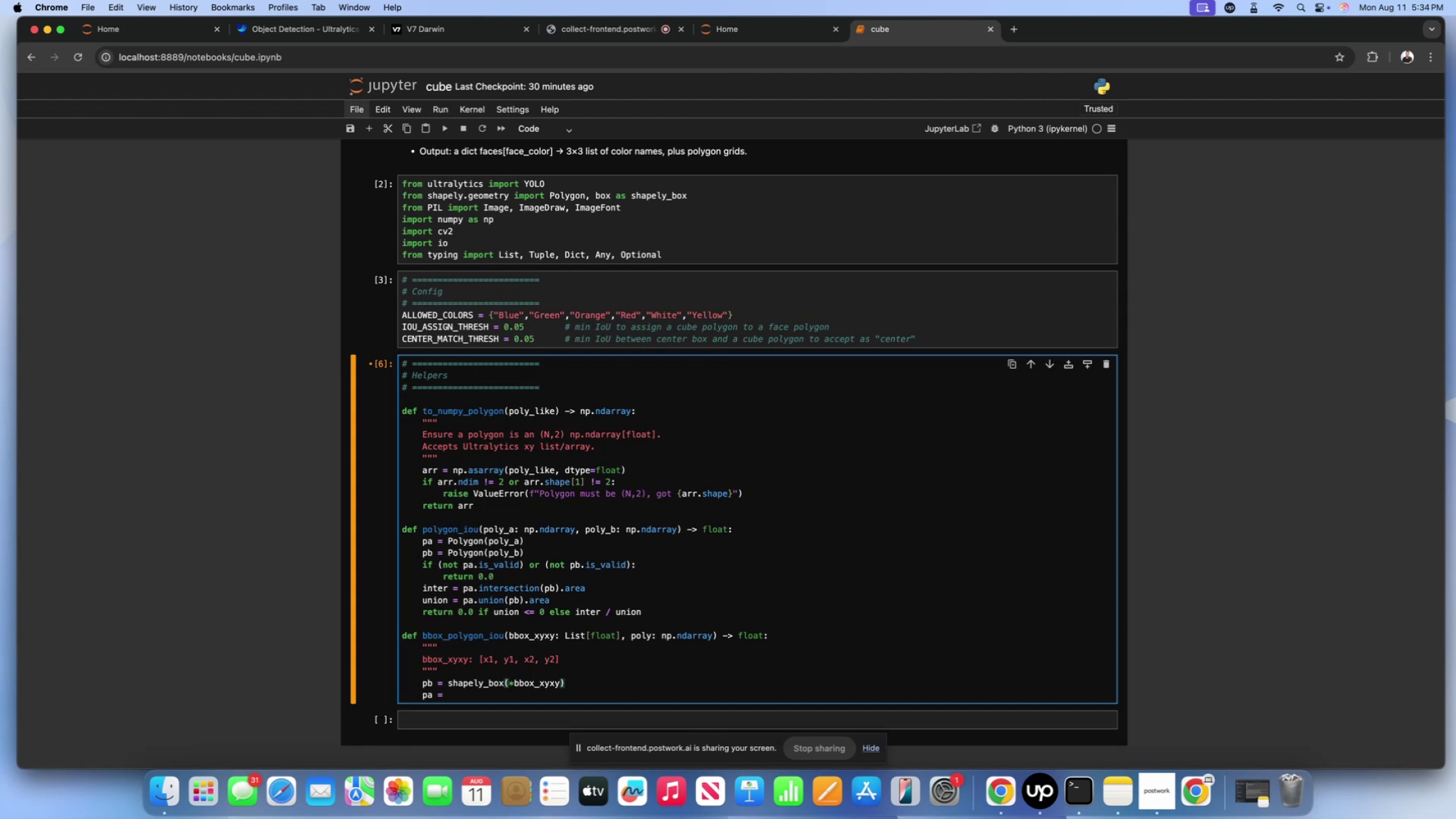 
scroll: coordinate [519, 681], scroll_direction: down, amount: 3.0
 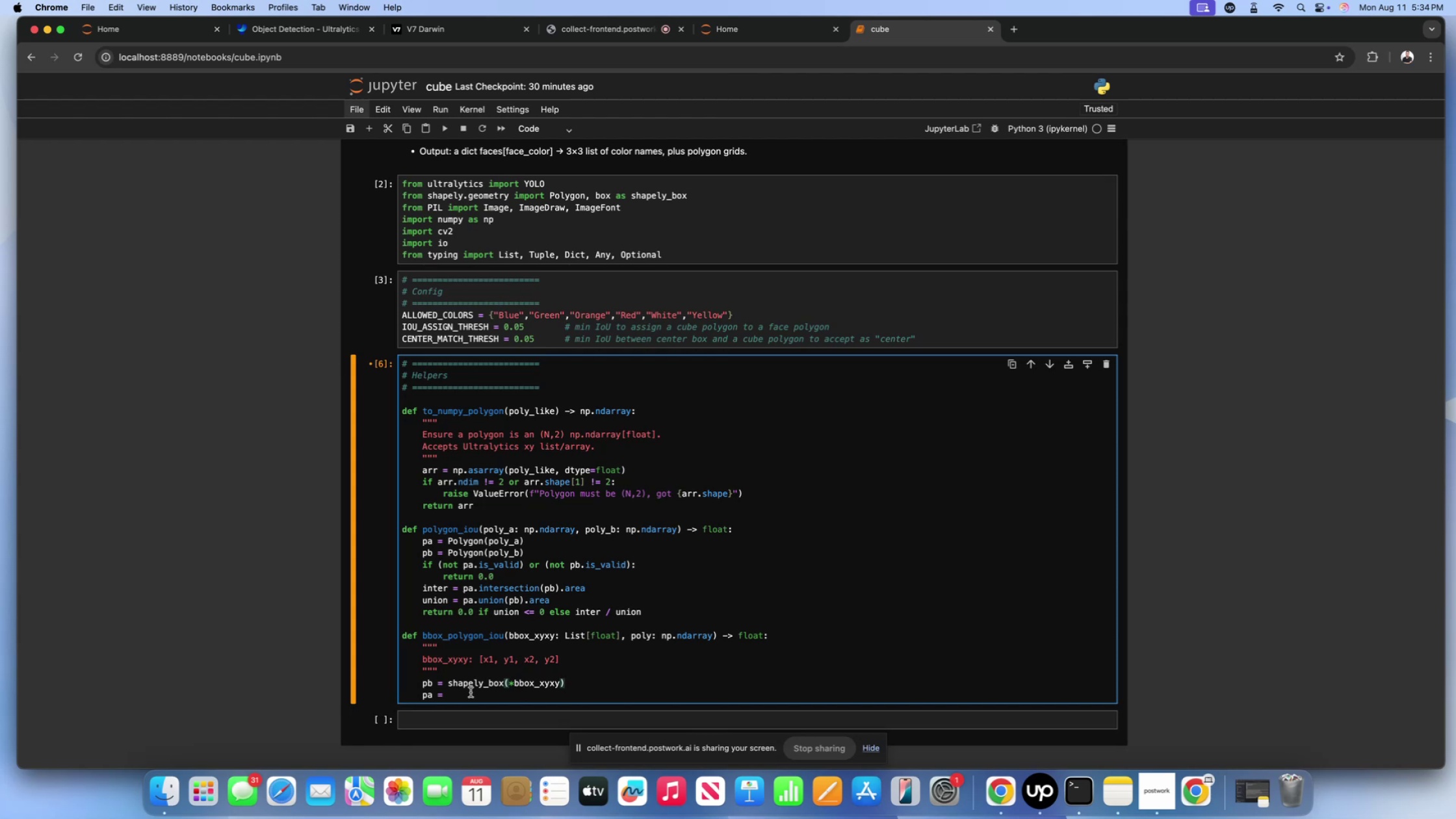 
left_click([471, 692])
 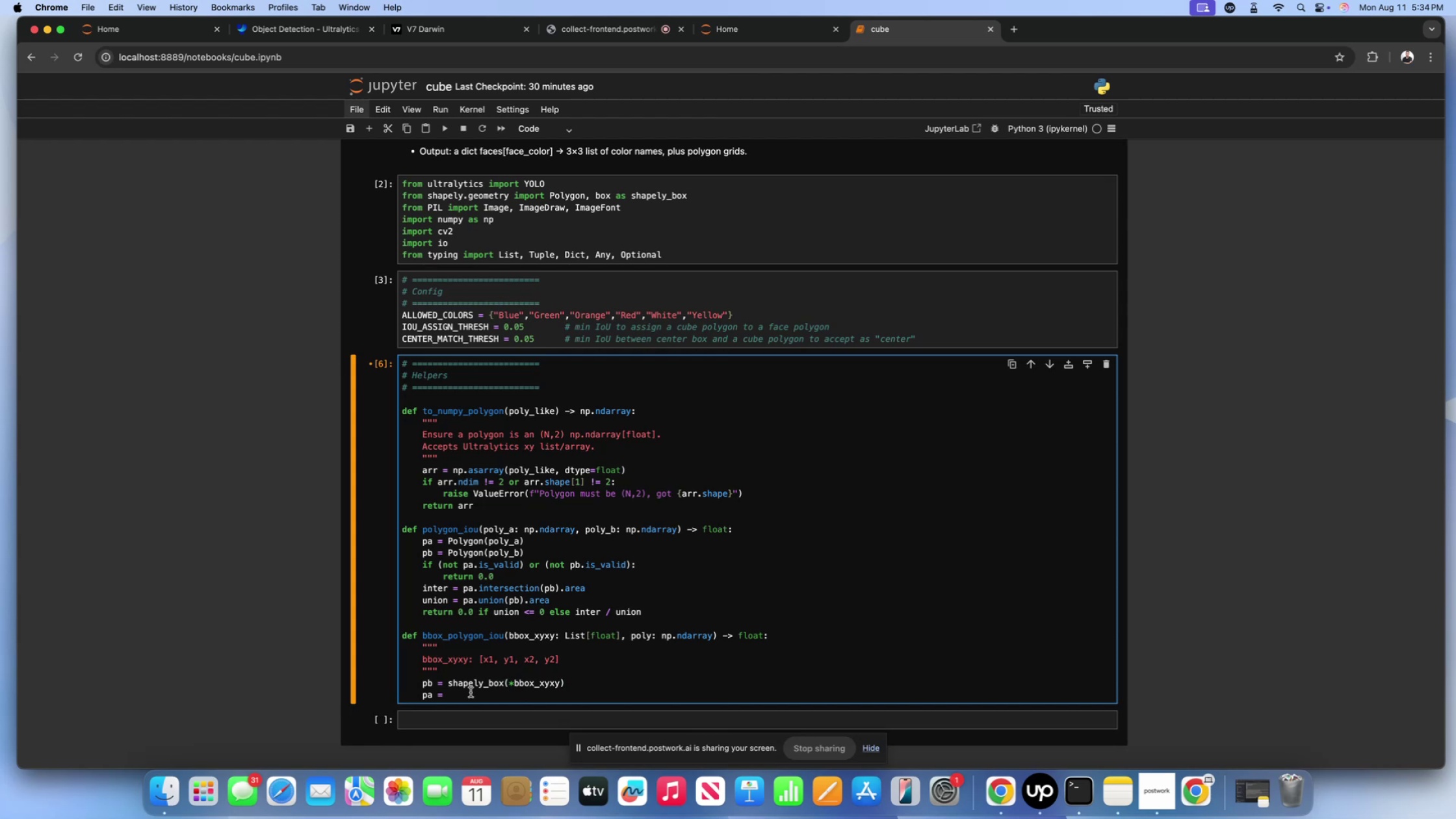 
type(Polygon())
 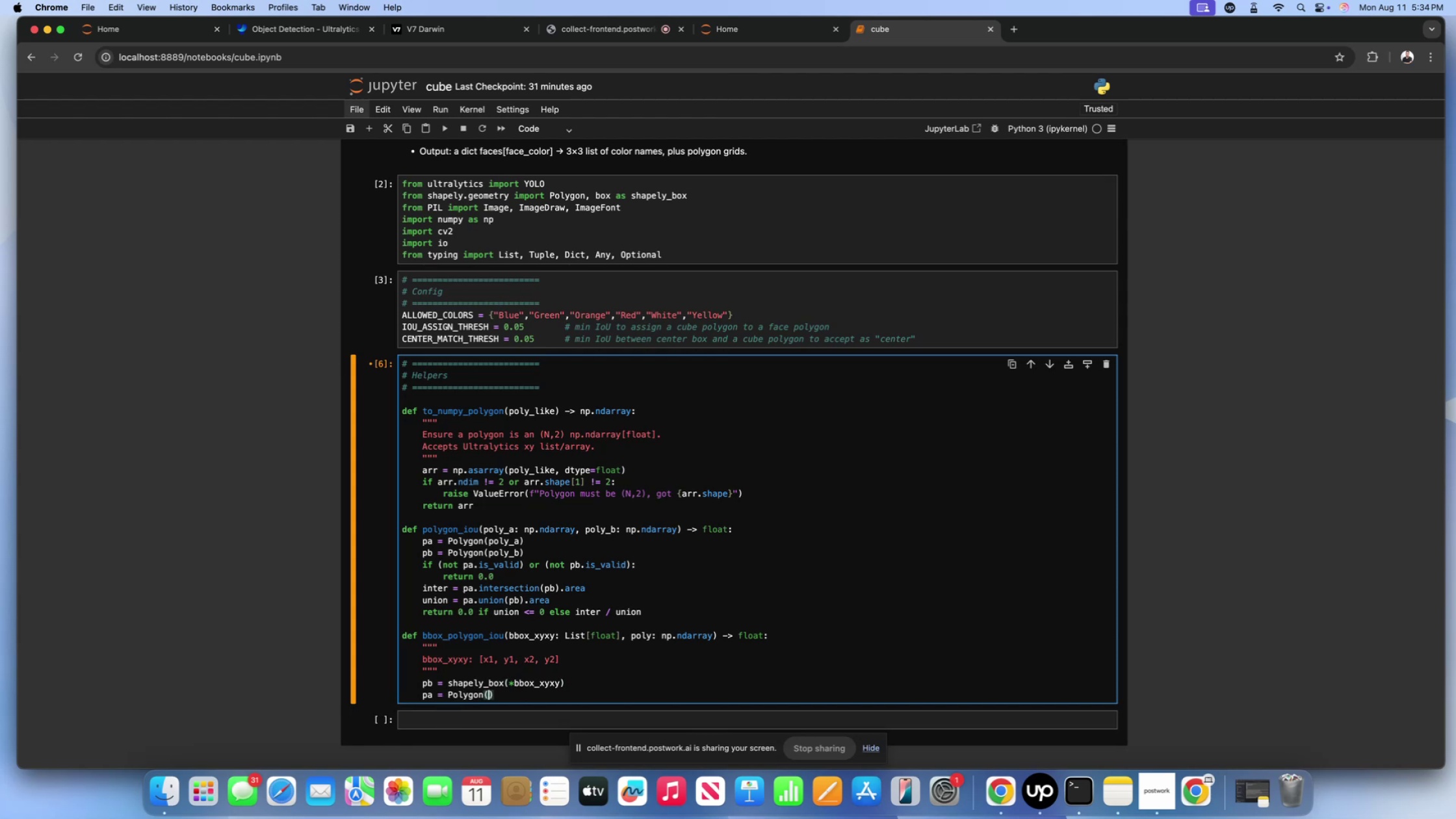 
 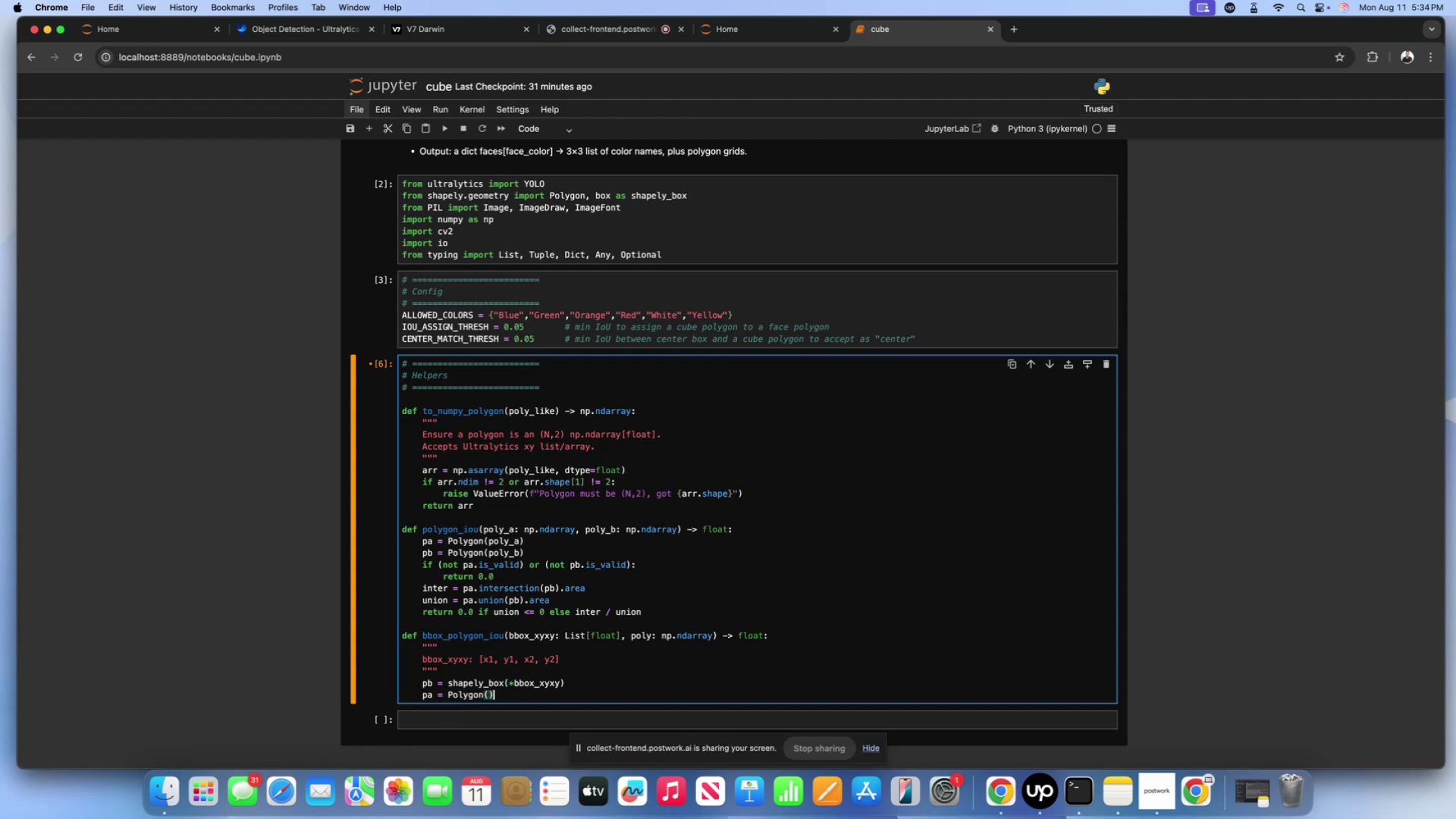 
key(ArrowLeft)
 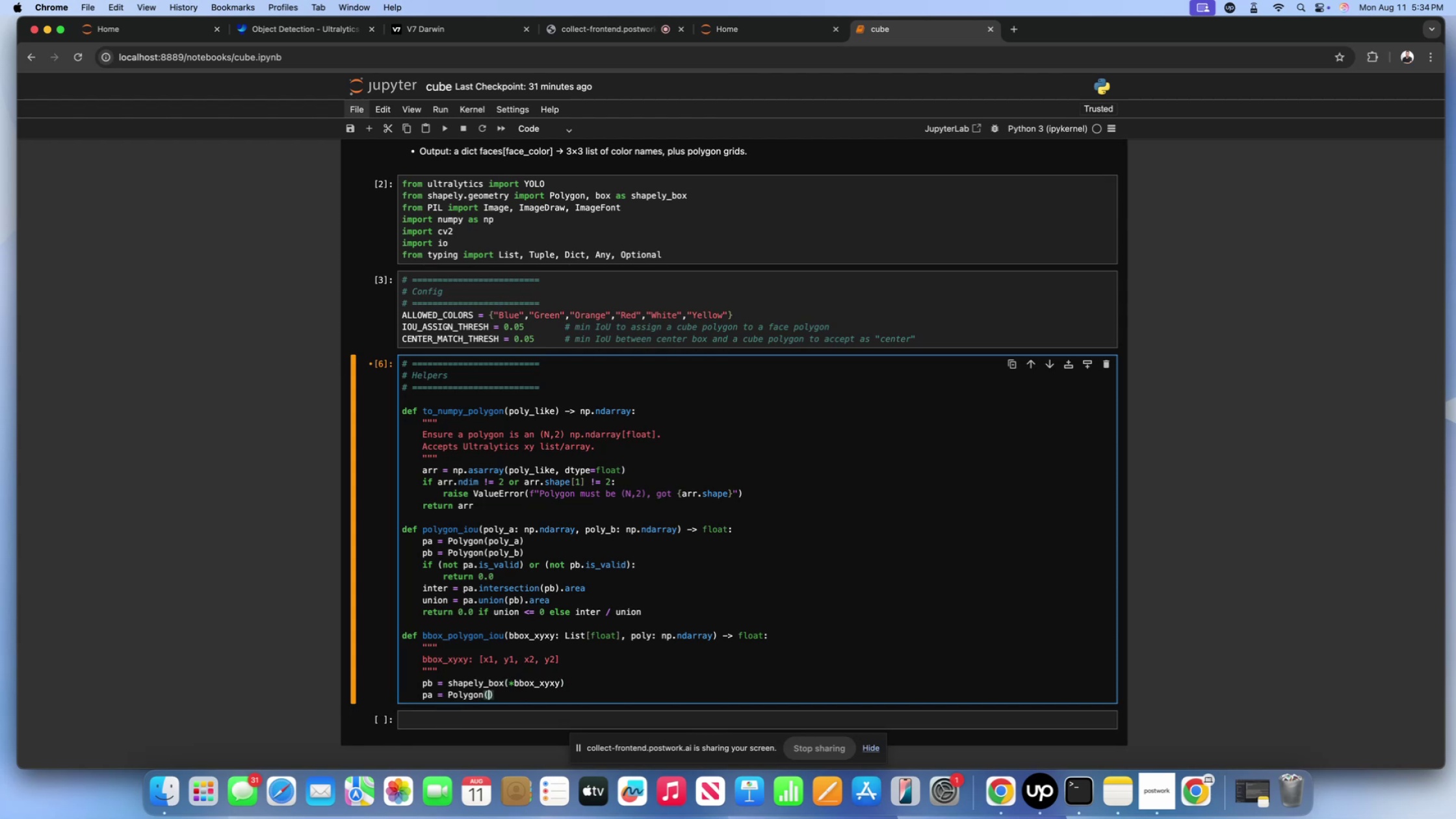 
type(poly)
 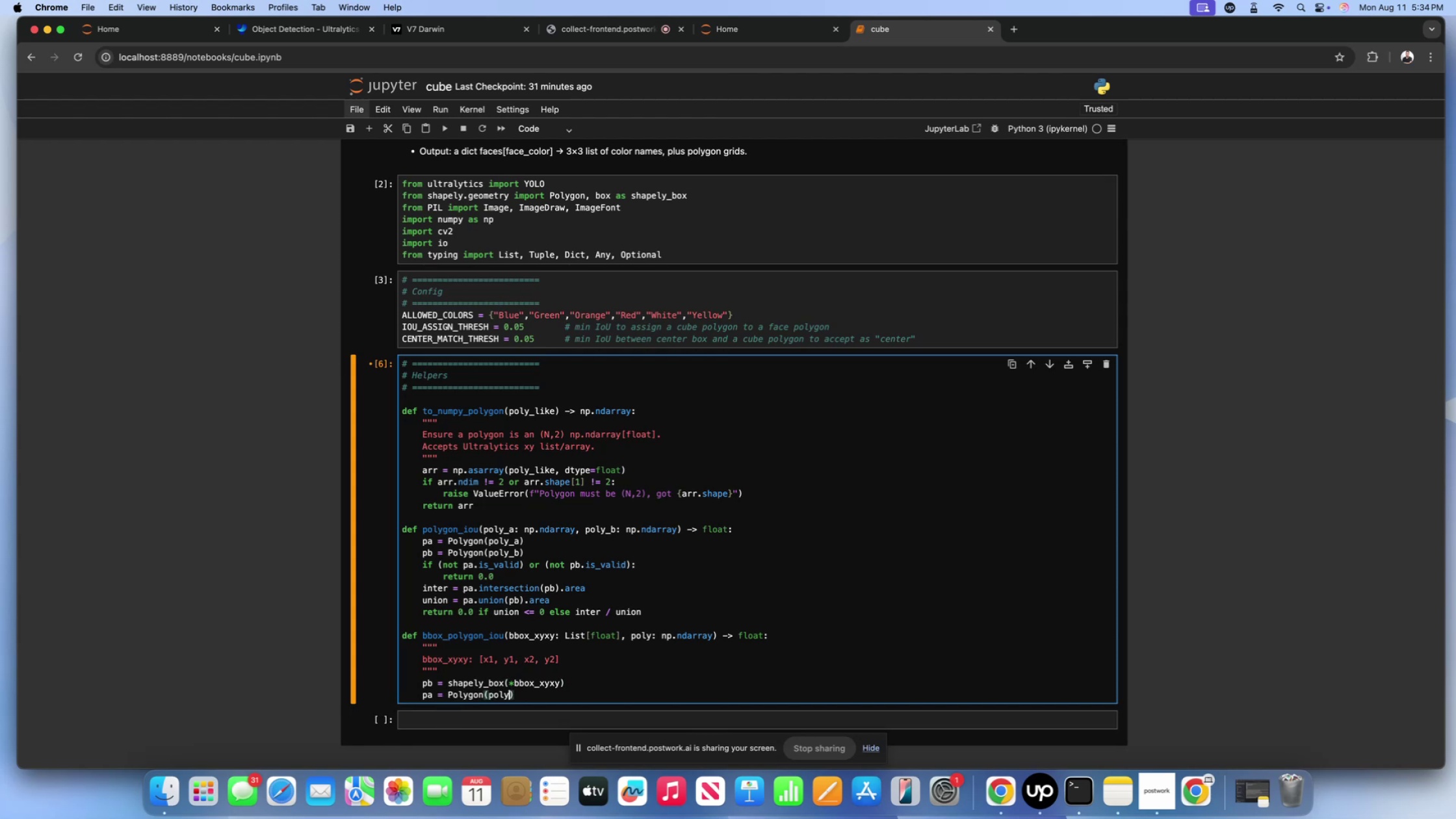 
key(ArrowRight)
 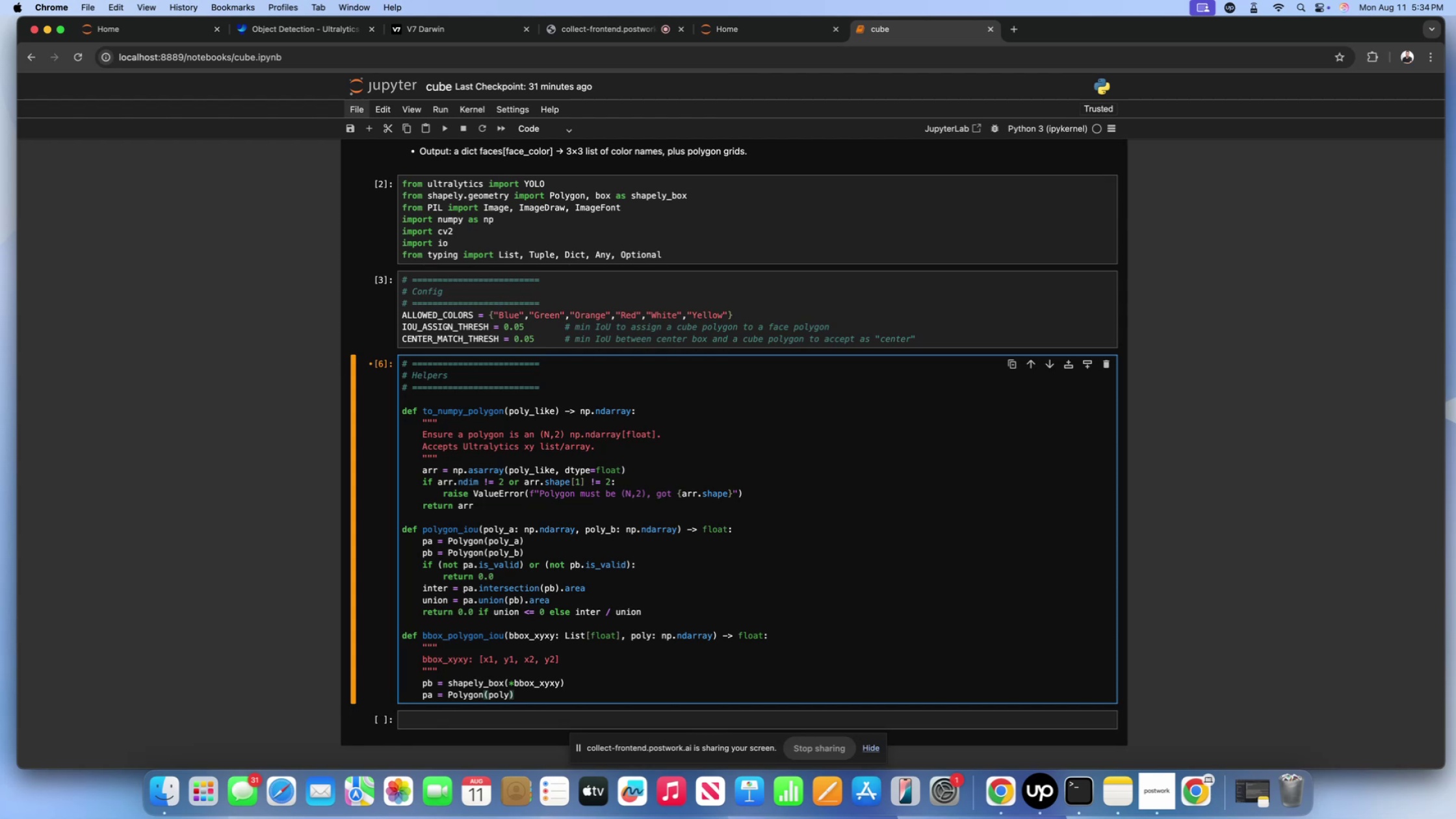 
key(Enter)
 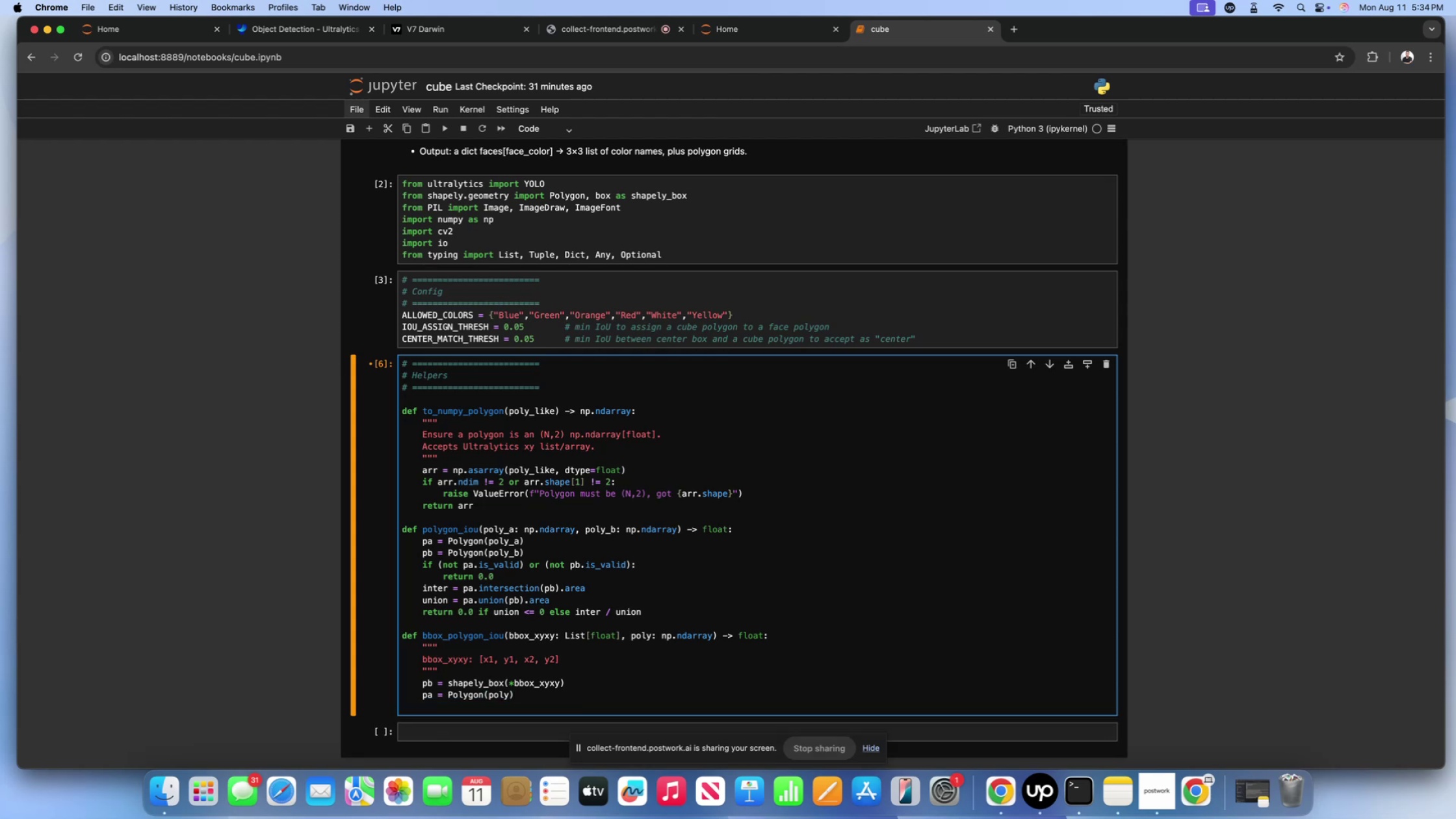 
type(if ())
 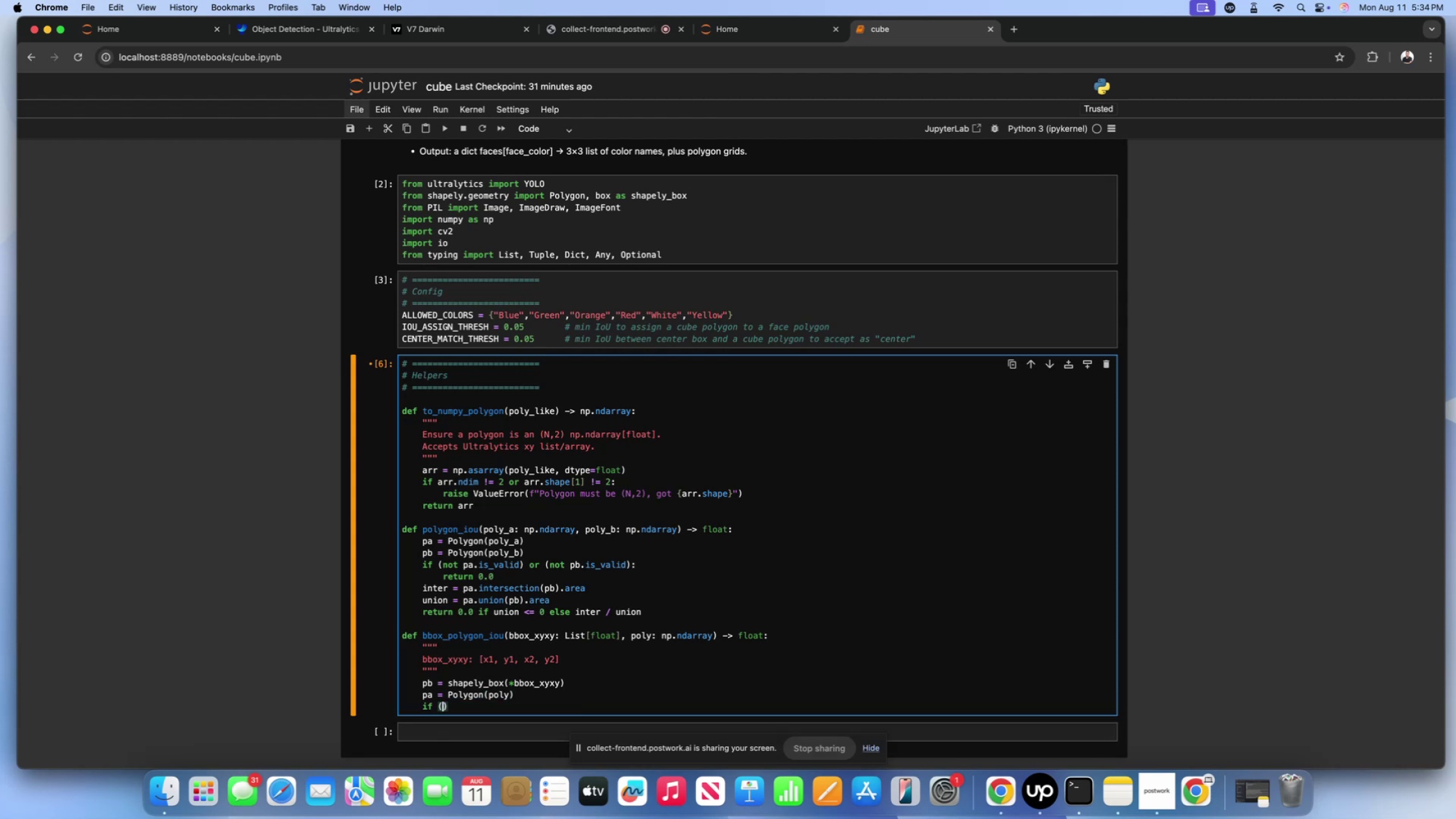 
 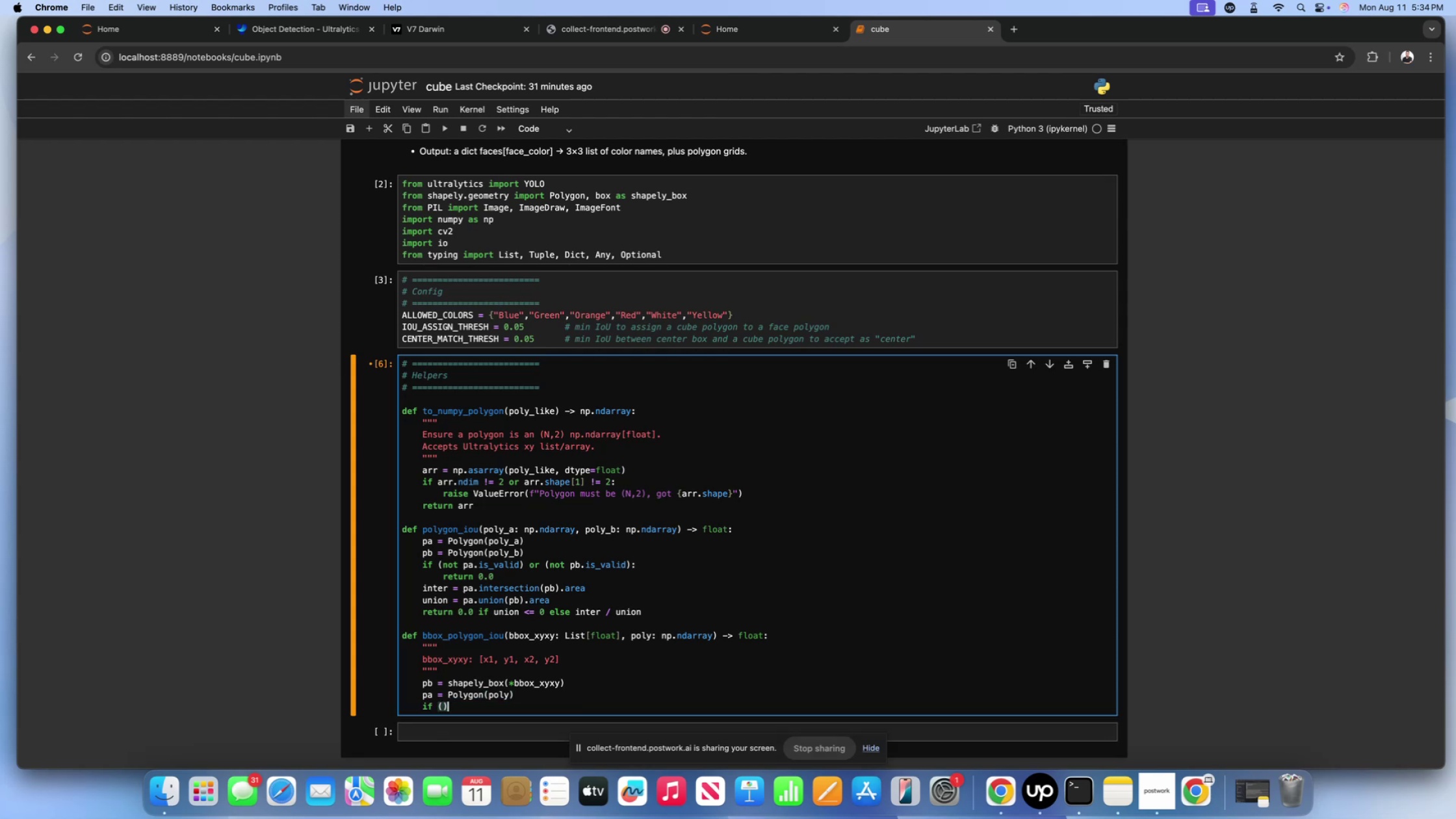 
key(ArrowLeft)
 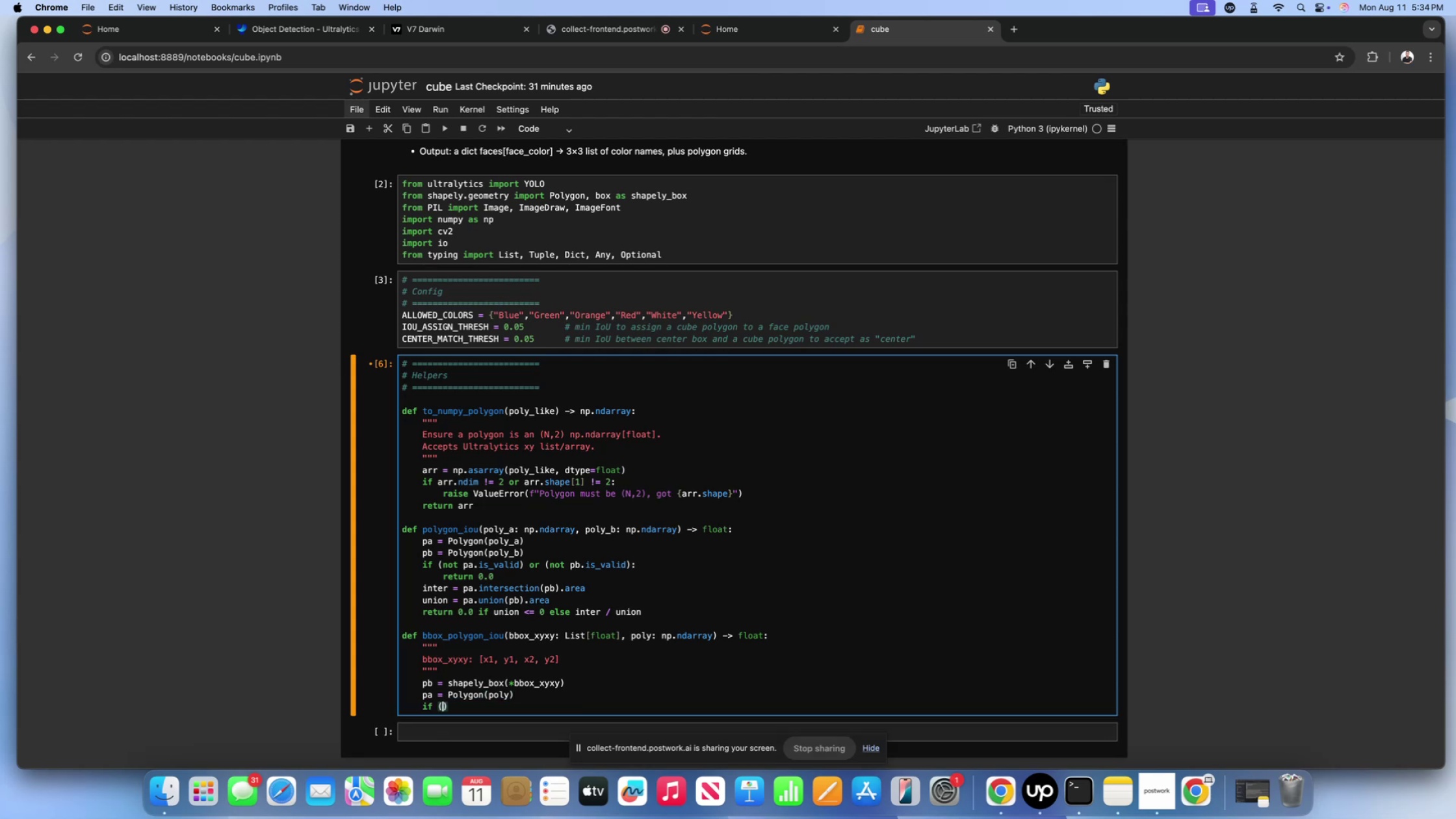 
type(not pb.is_valid)
 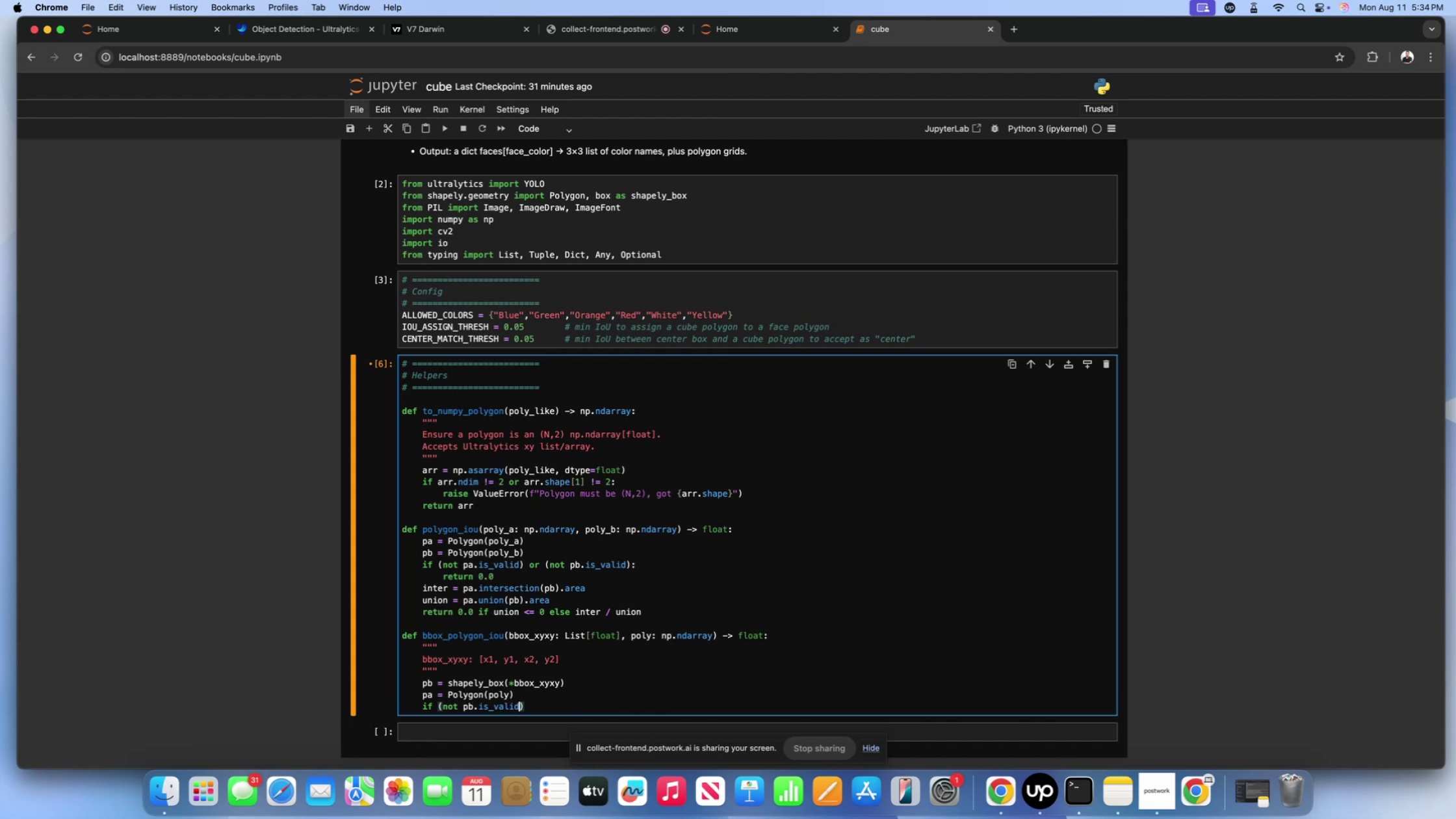 
key(ArrowRight)
 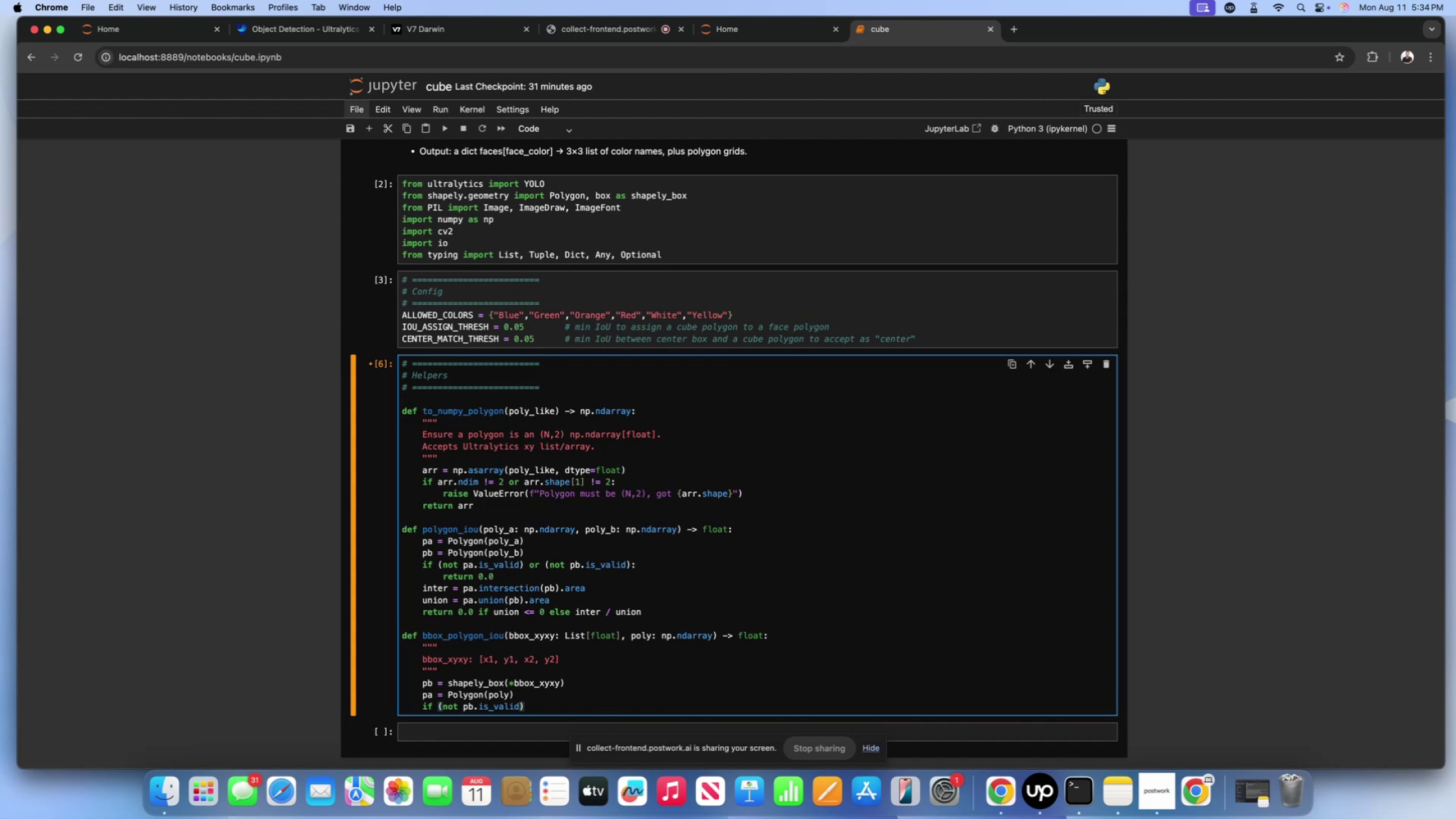 
type( or)
 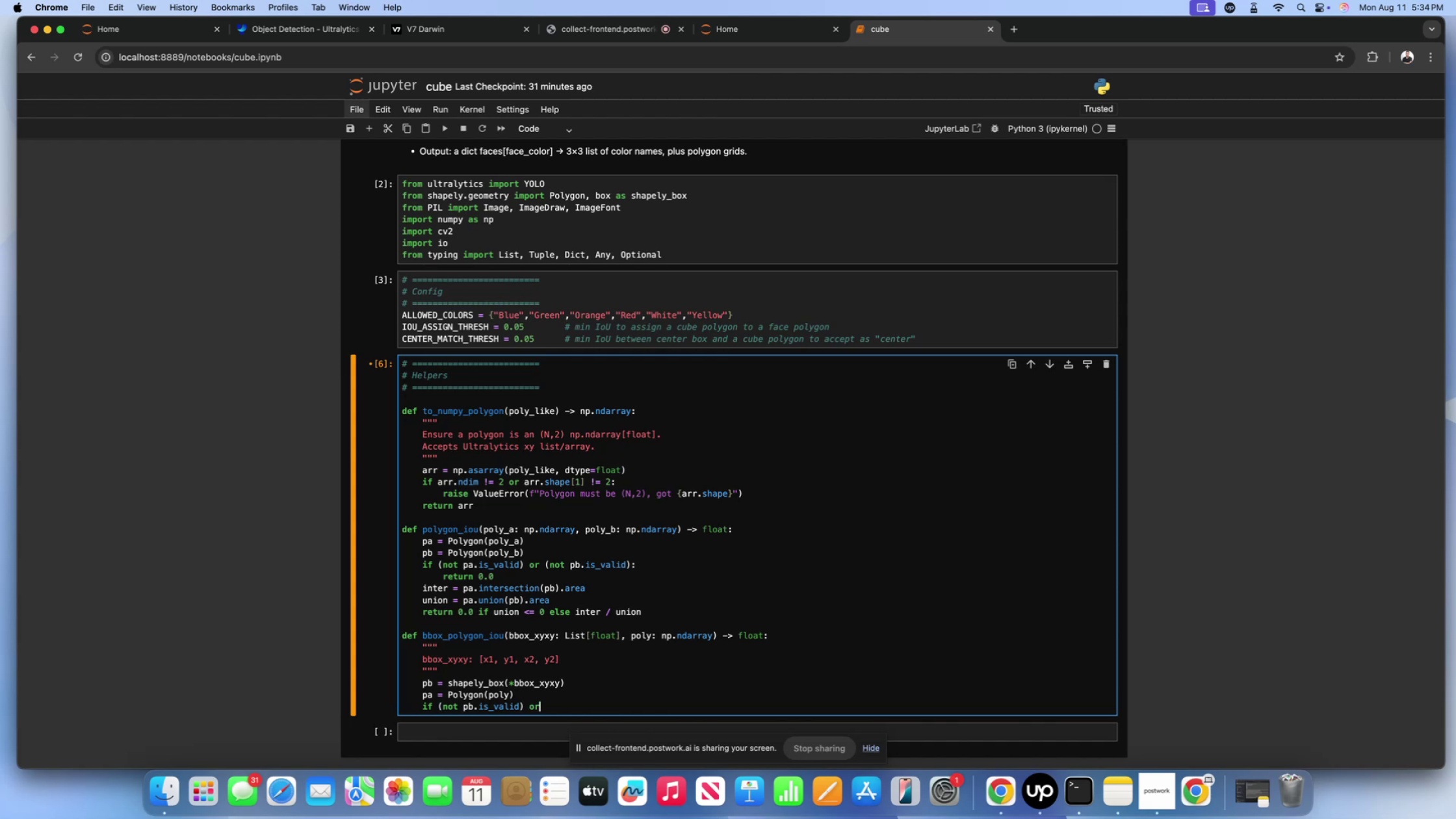 
wait(12.56)
 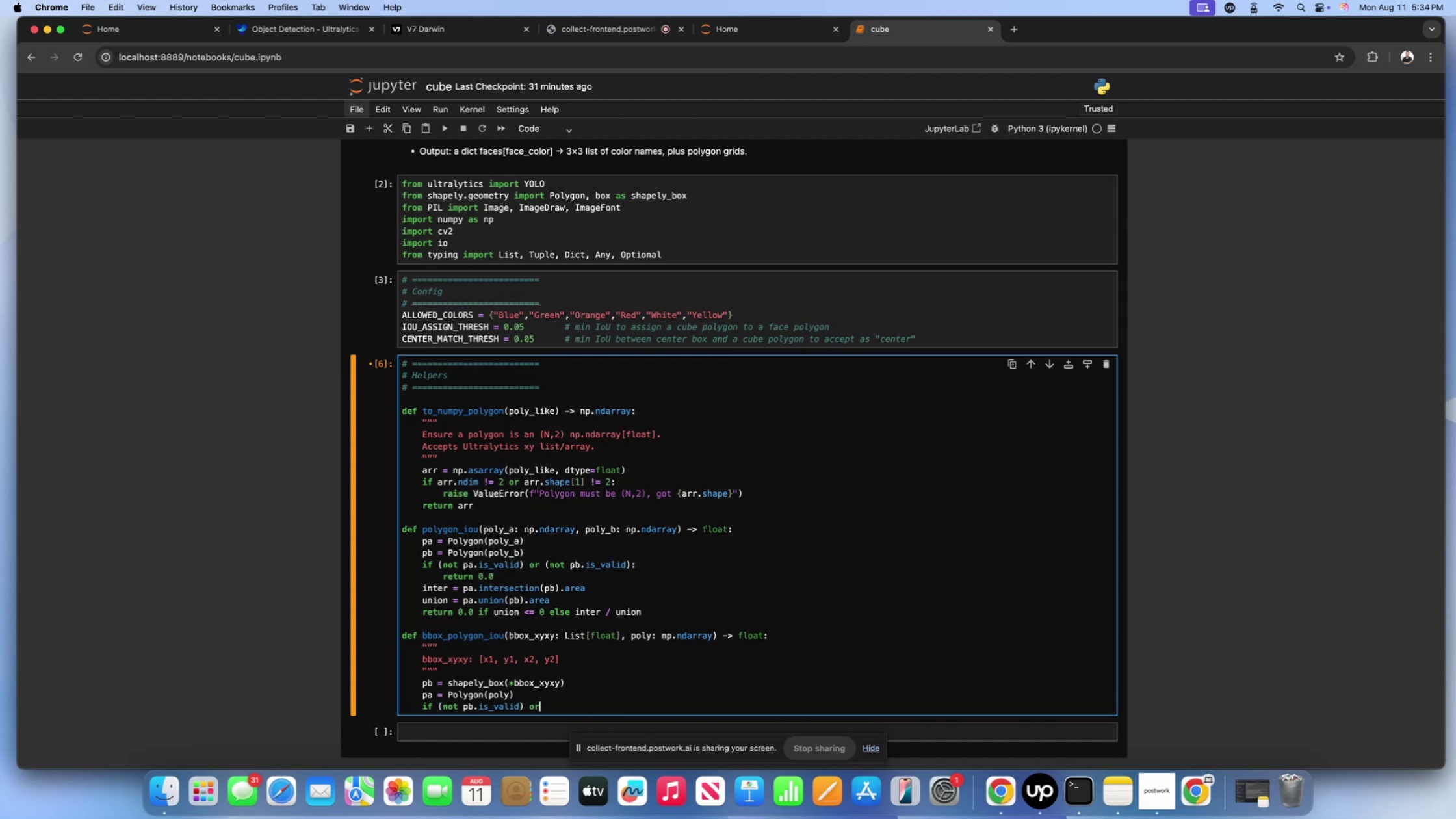 
key(Space)
 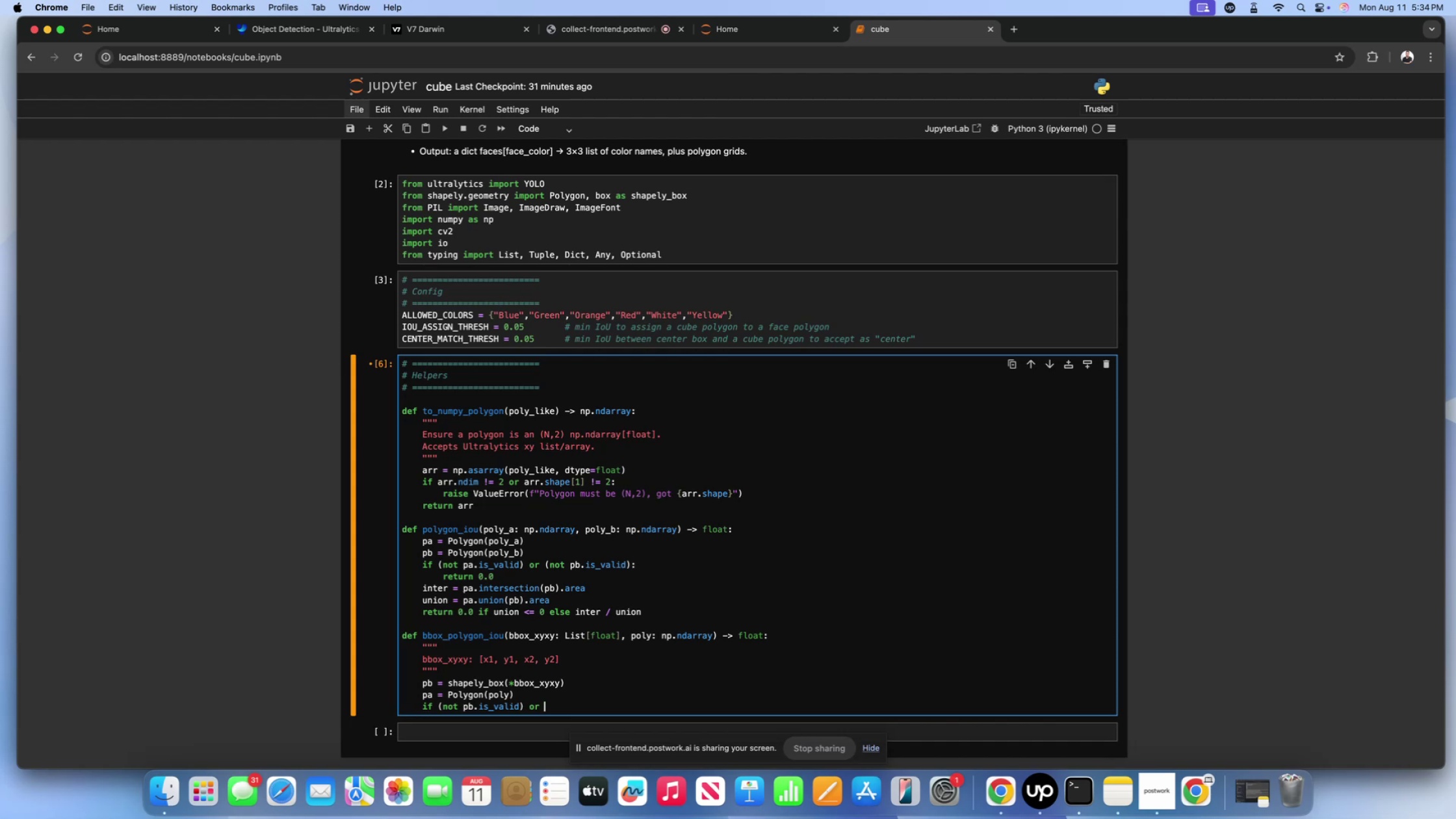 
key(Backspace)
 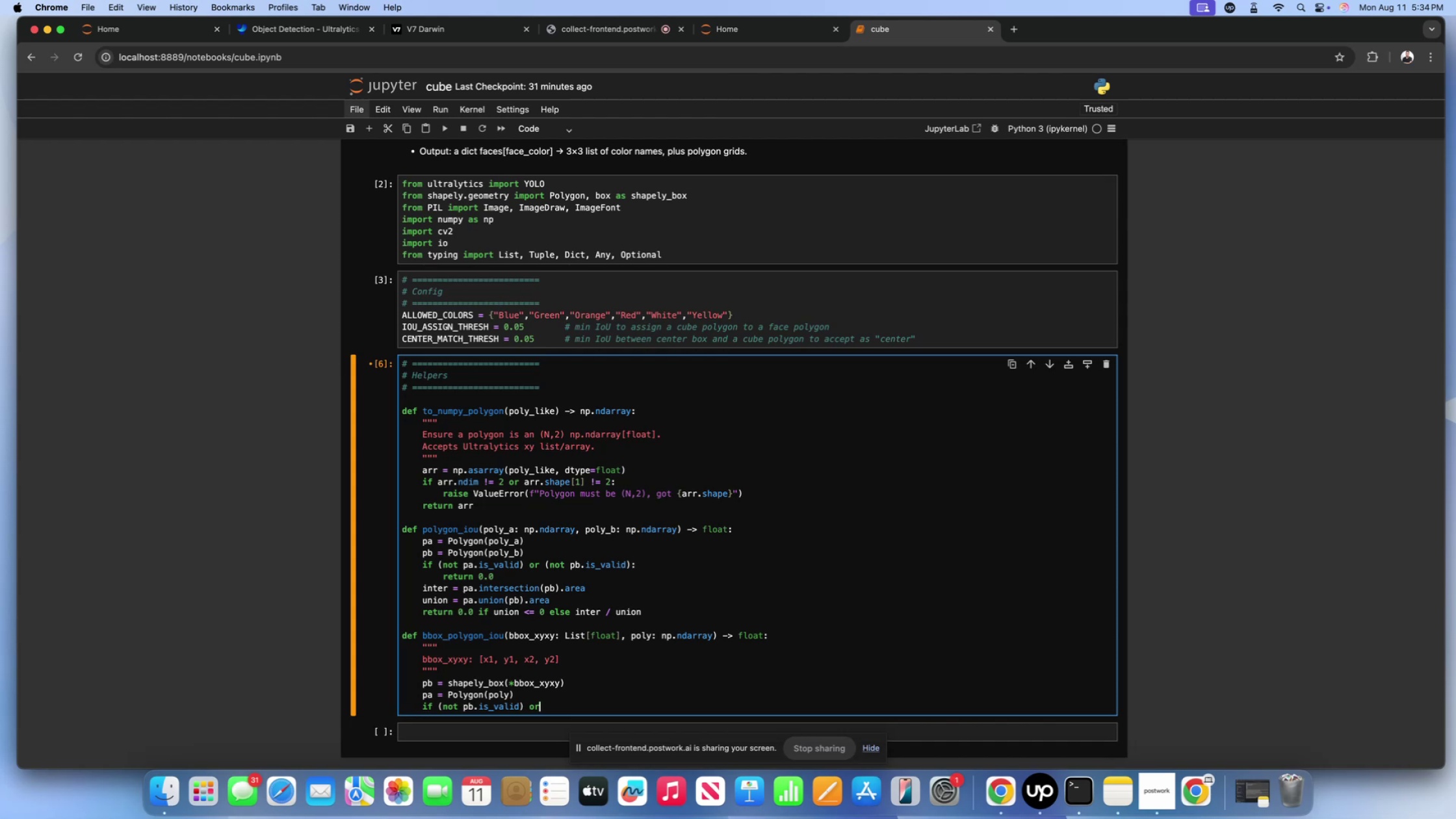 
key(Space)
 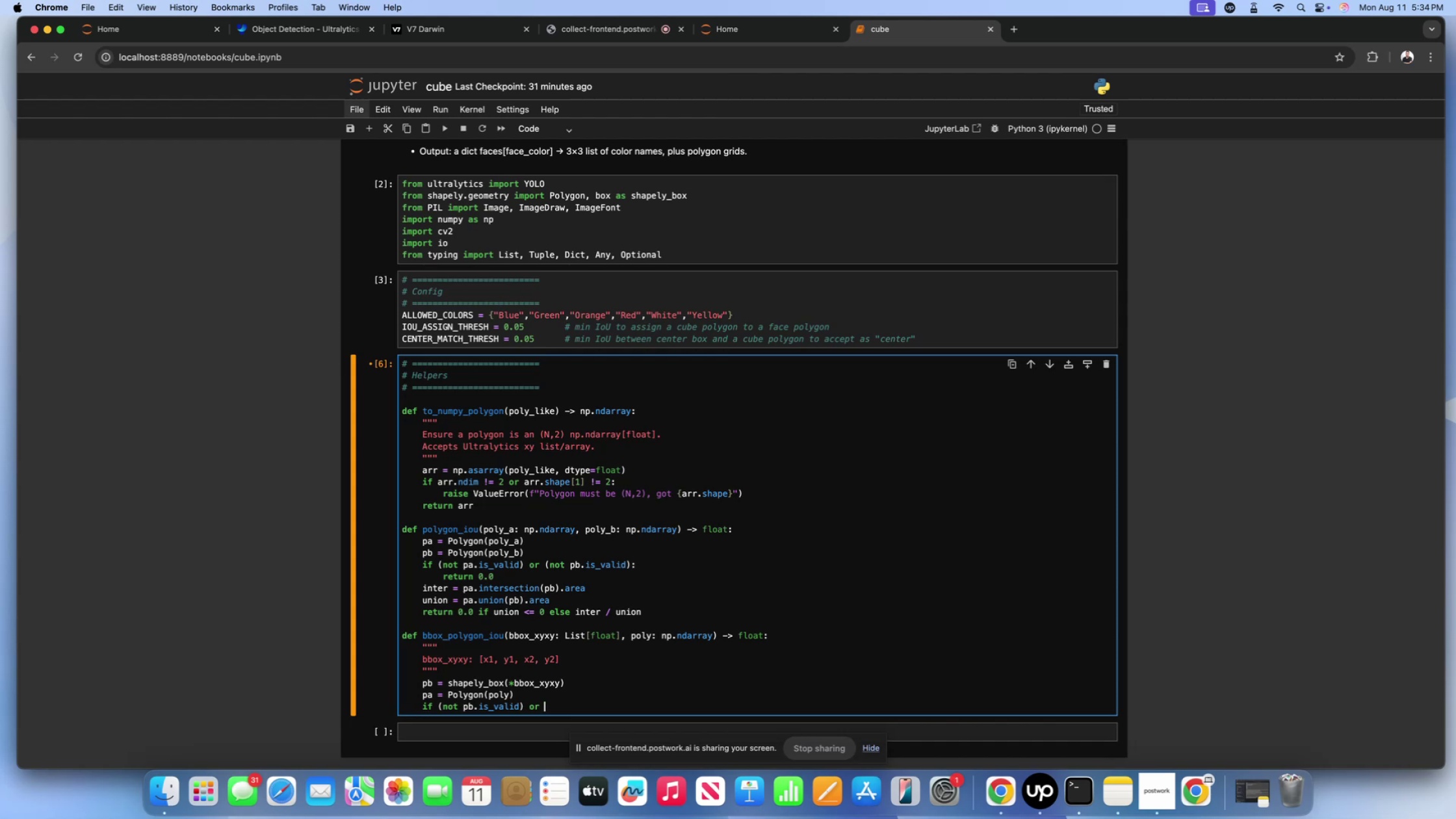 
key(Shift+ShiftLeft)
 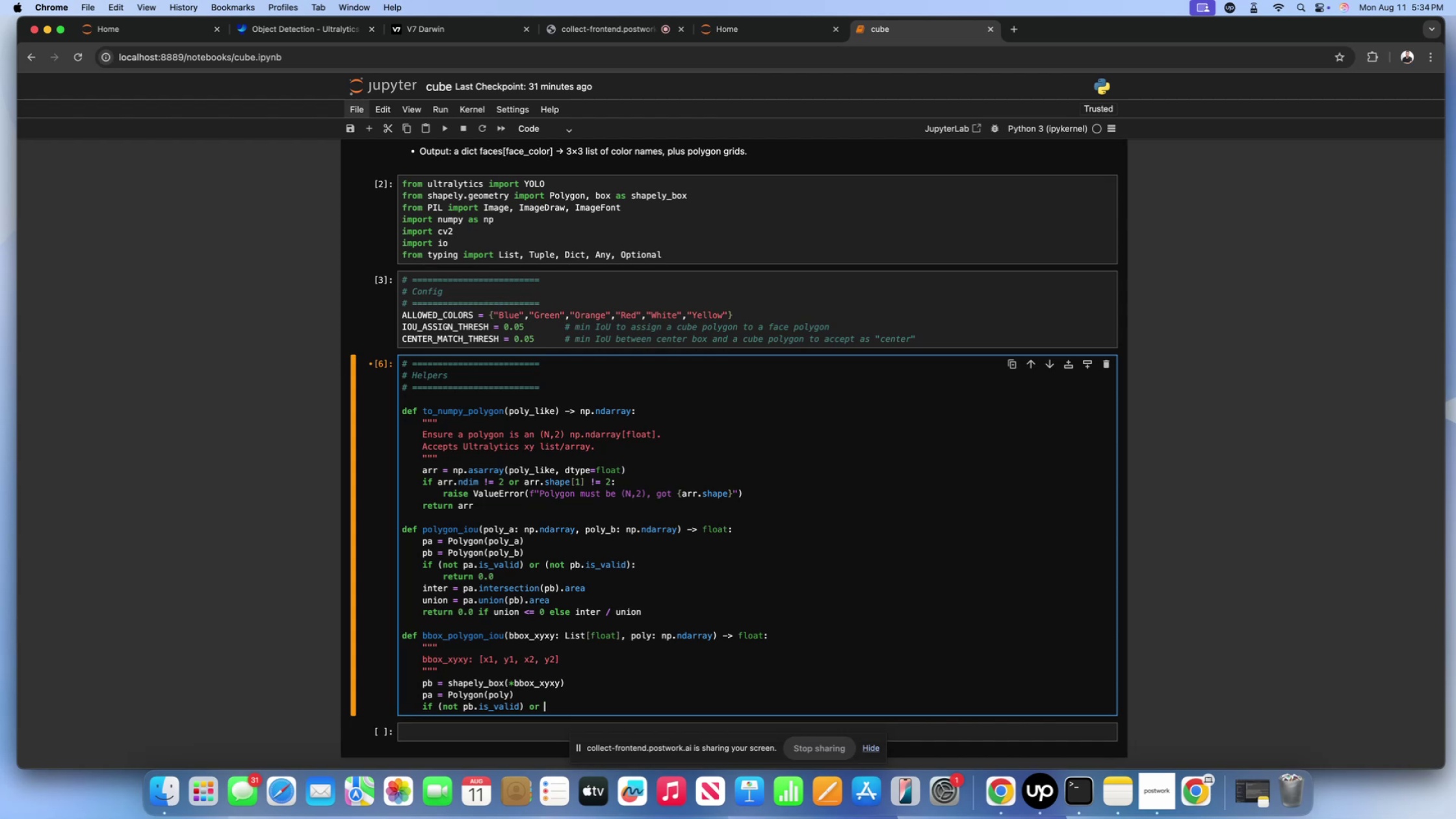 
key(Shift+9)
 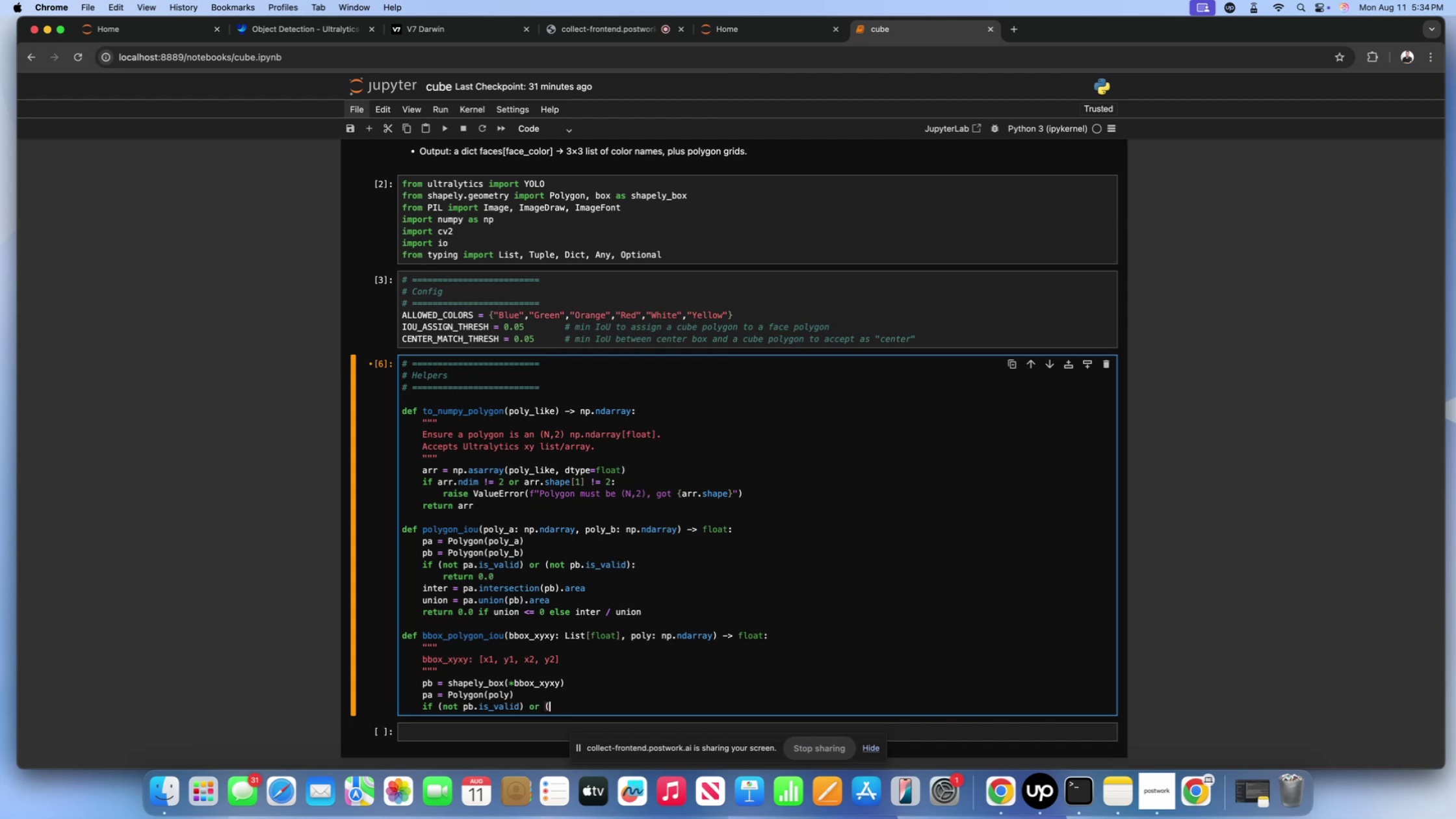 
key(Shift+ShiftLeft)
 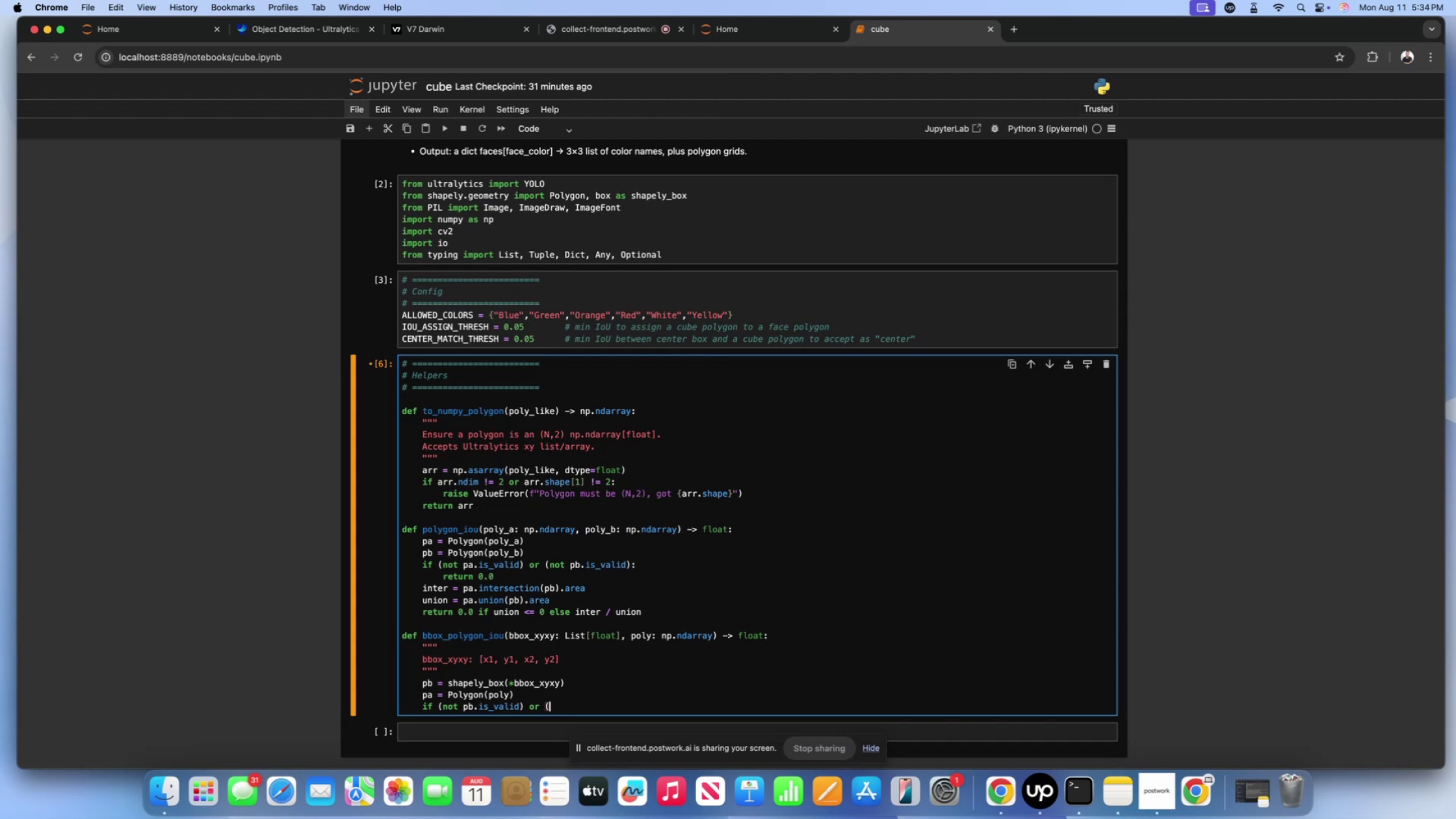 
key(Shift+0)
 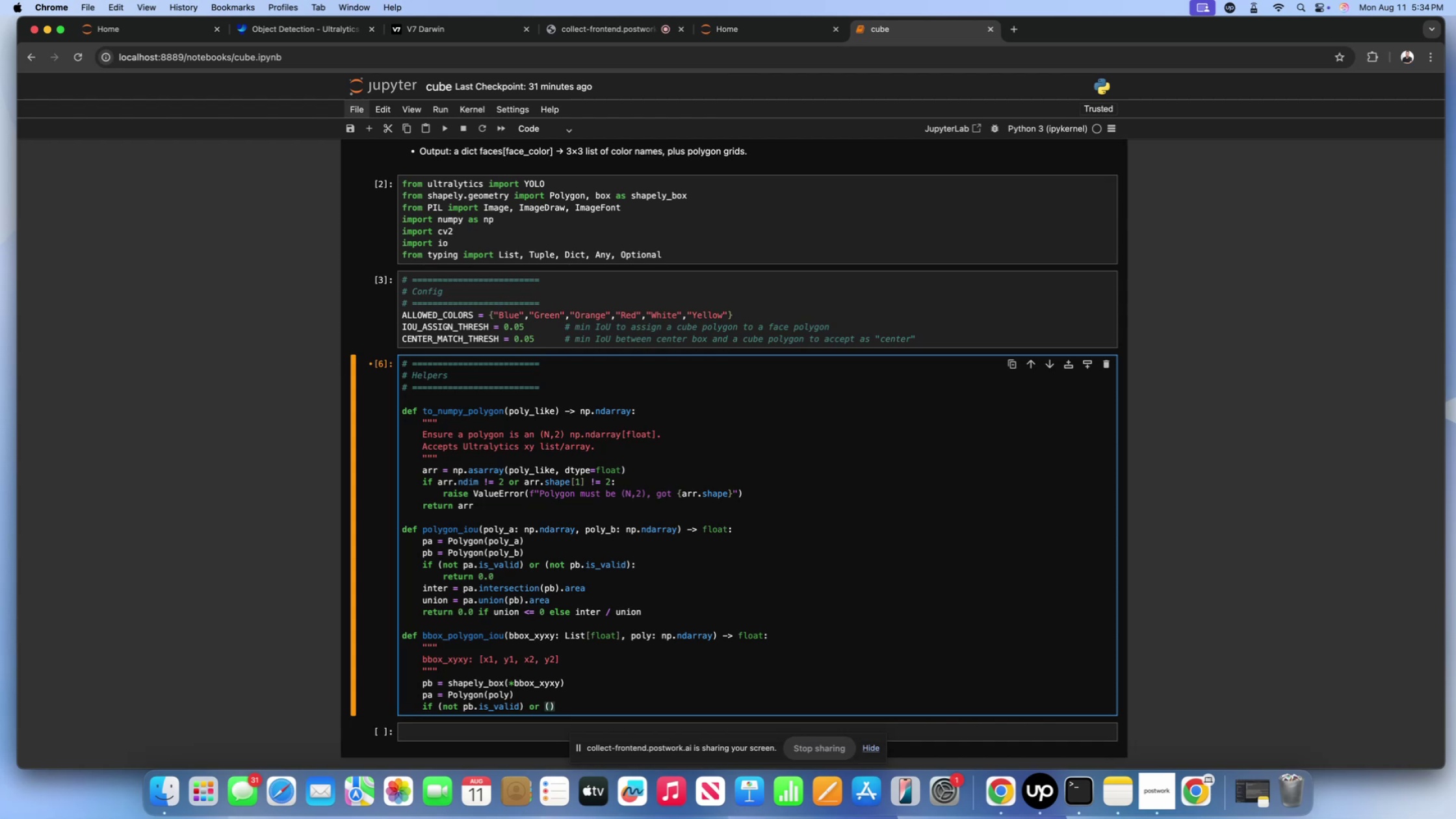 
key(Shift+Semicolon)
 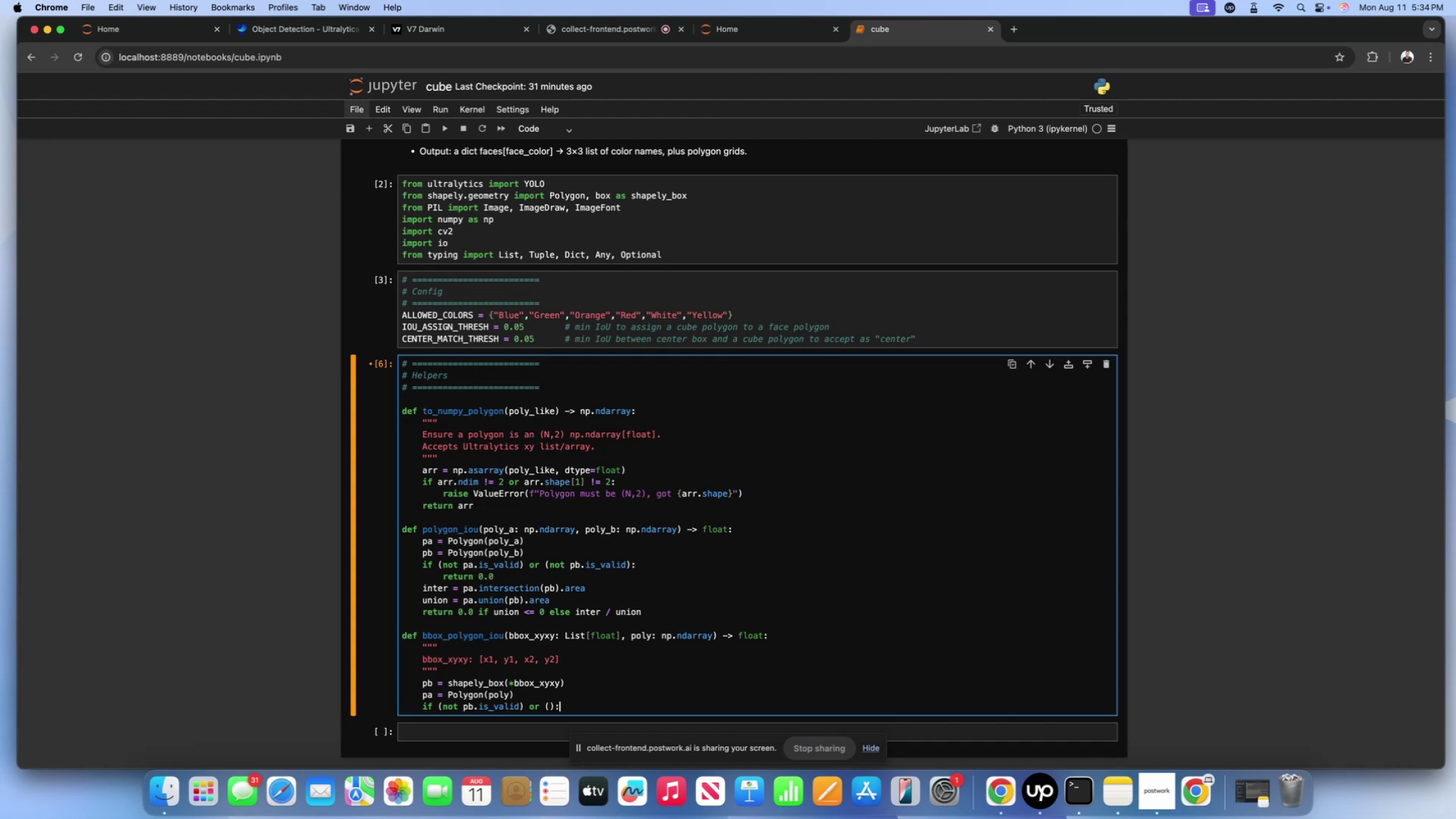 
key(ArrowLeft)
 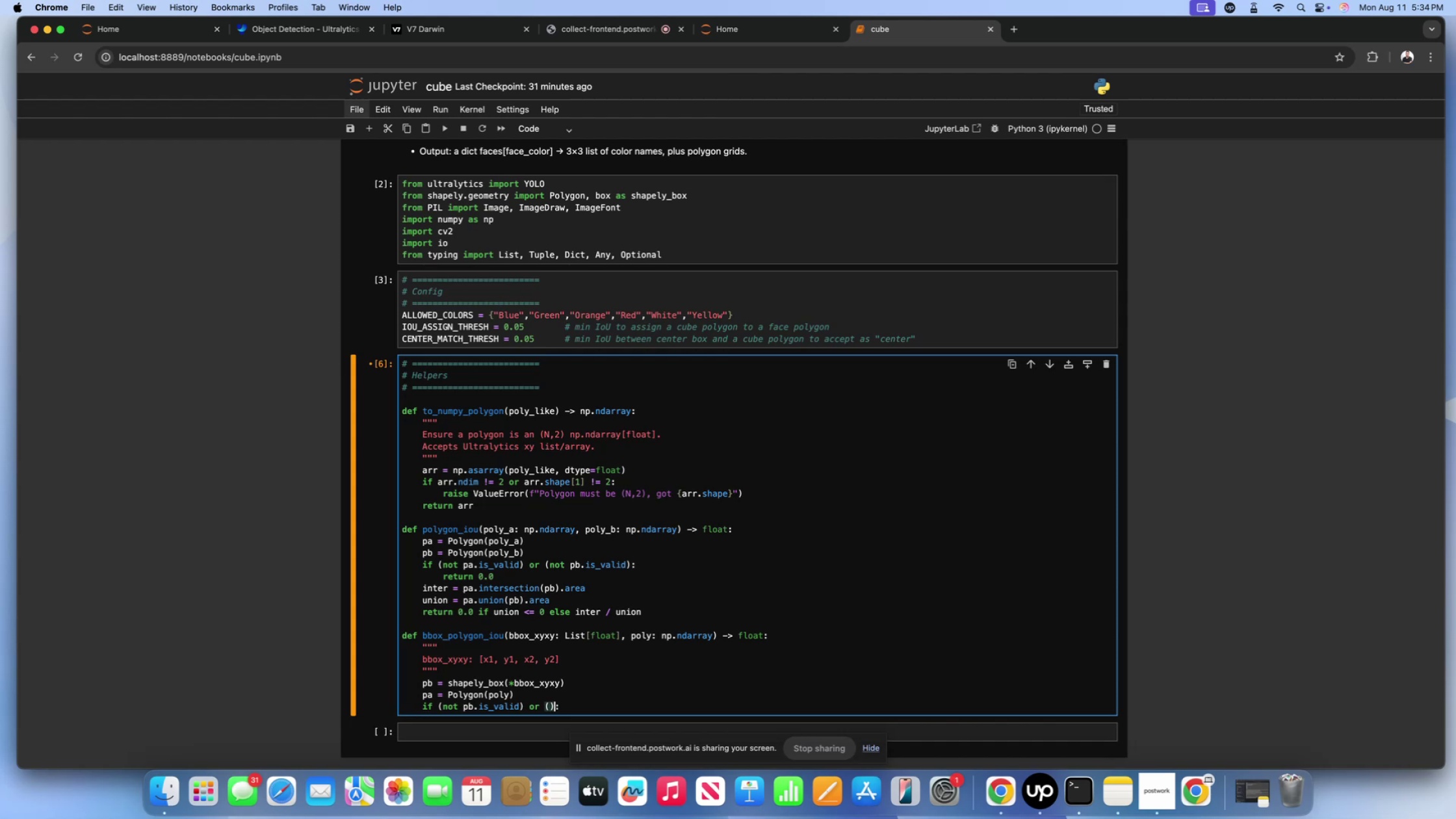 
key(ArrowLeft)
 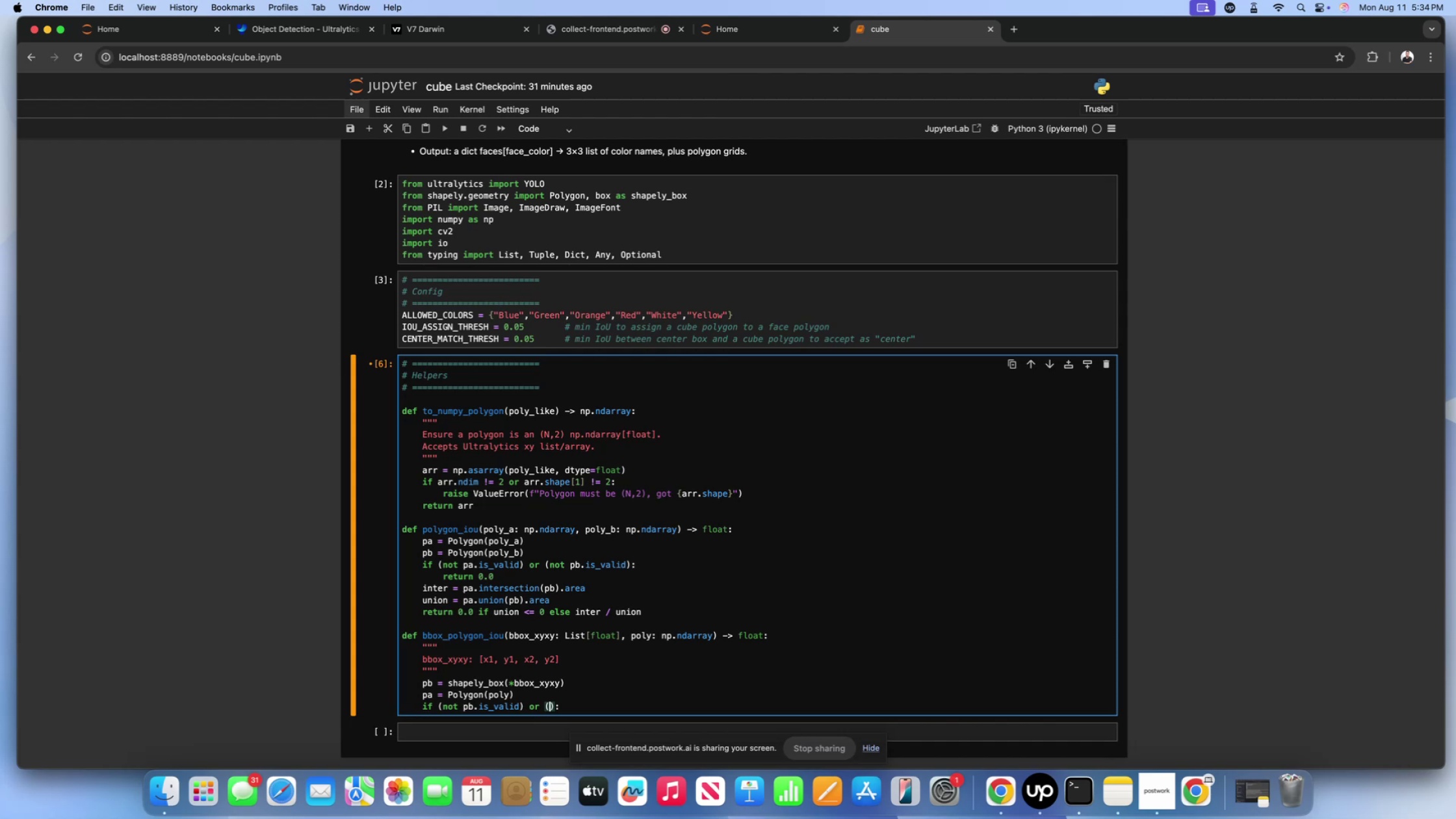 
type(not pa>)
key(Backspace)
type(.is_valid)
 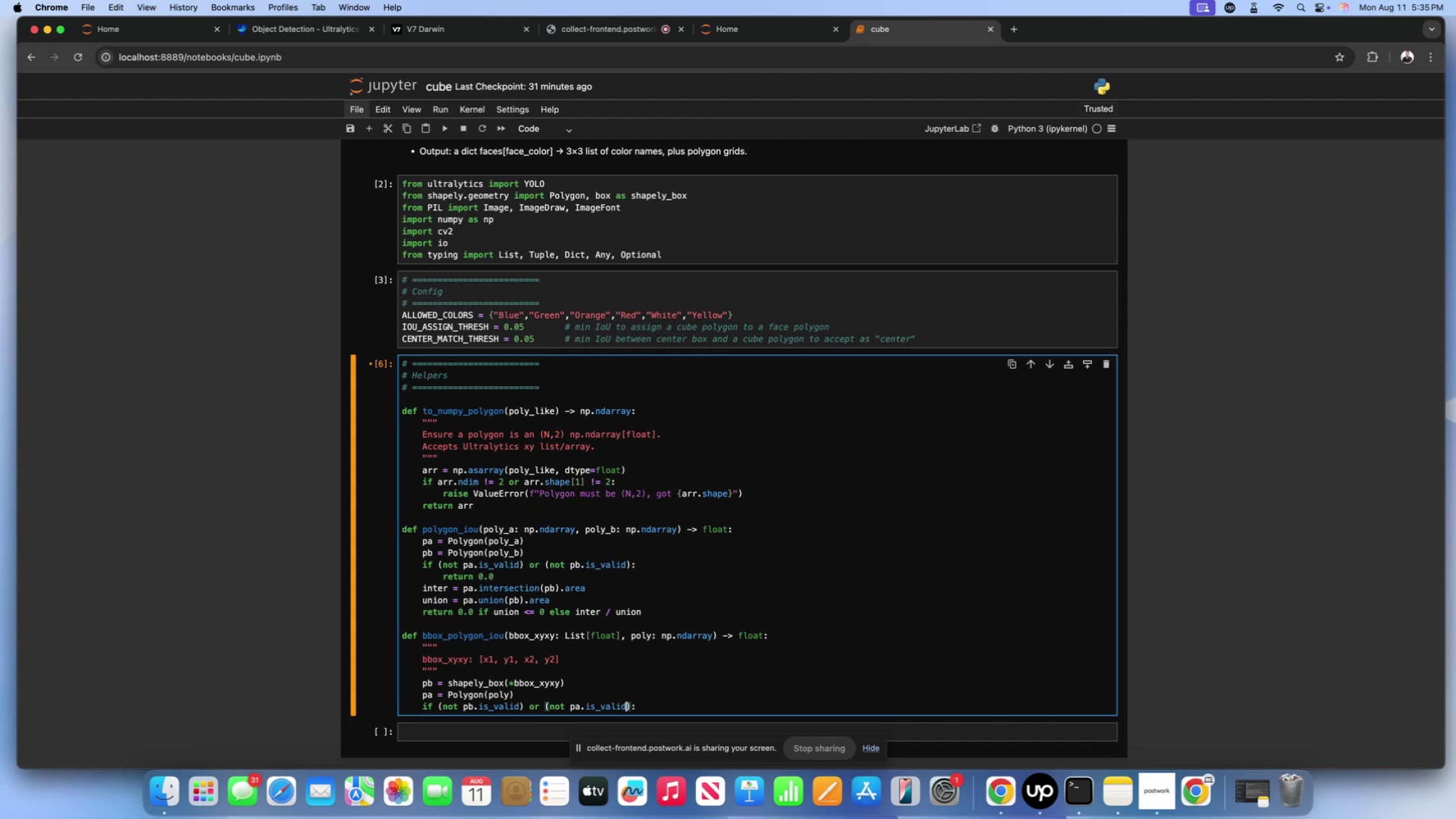 
 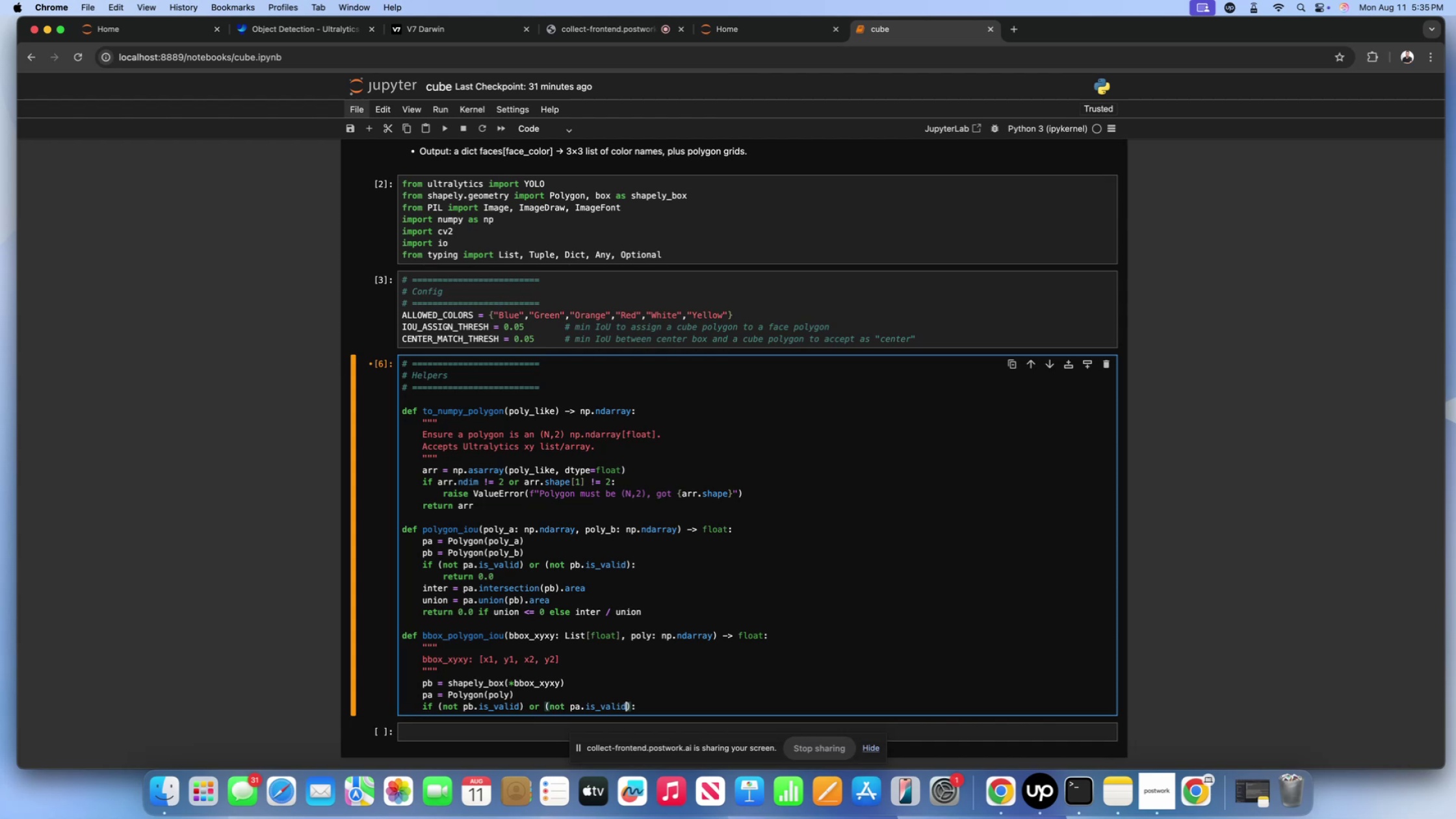 
key(ArrowRight)
 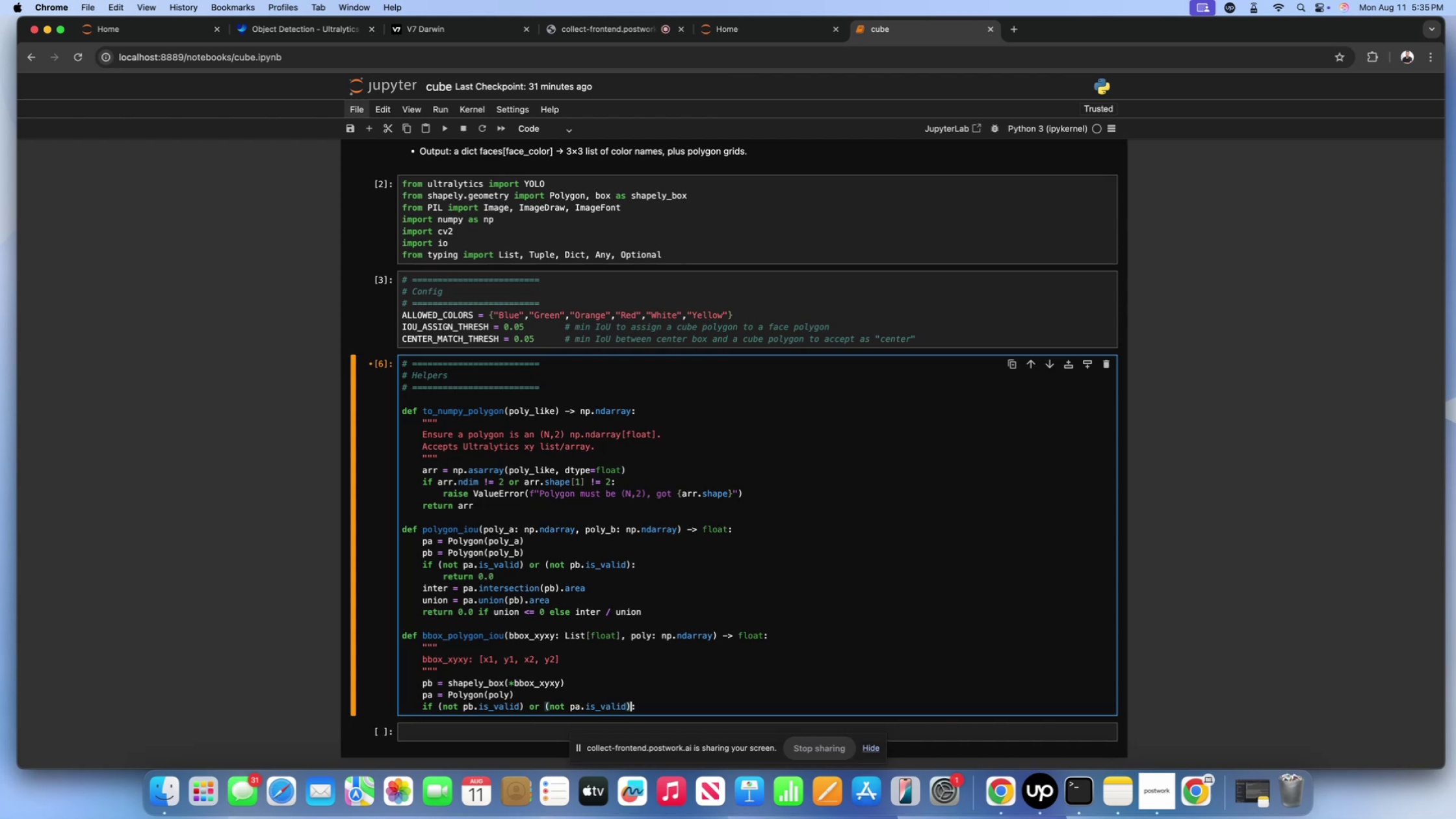 
key(ArrowRight)
 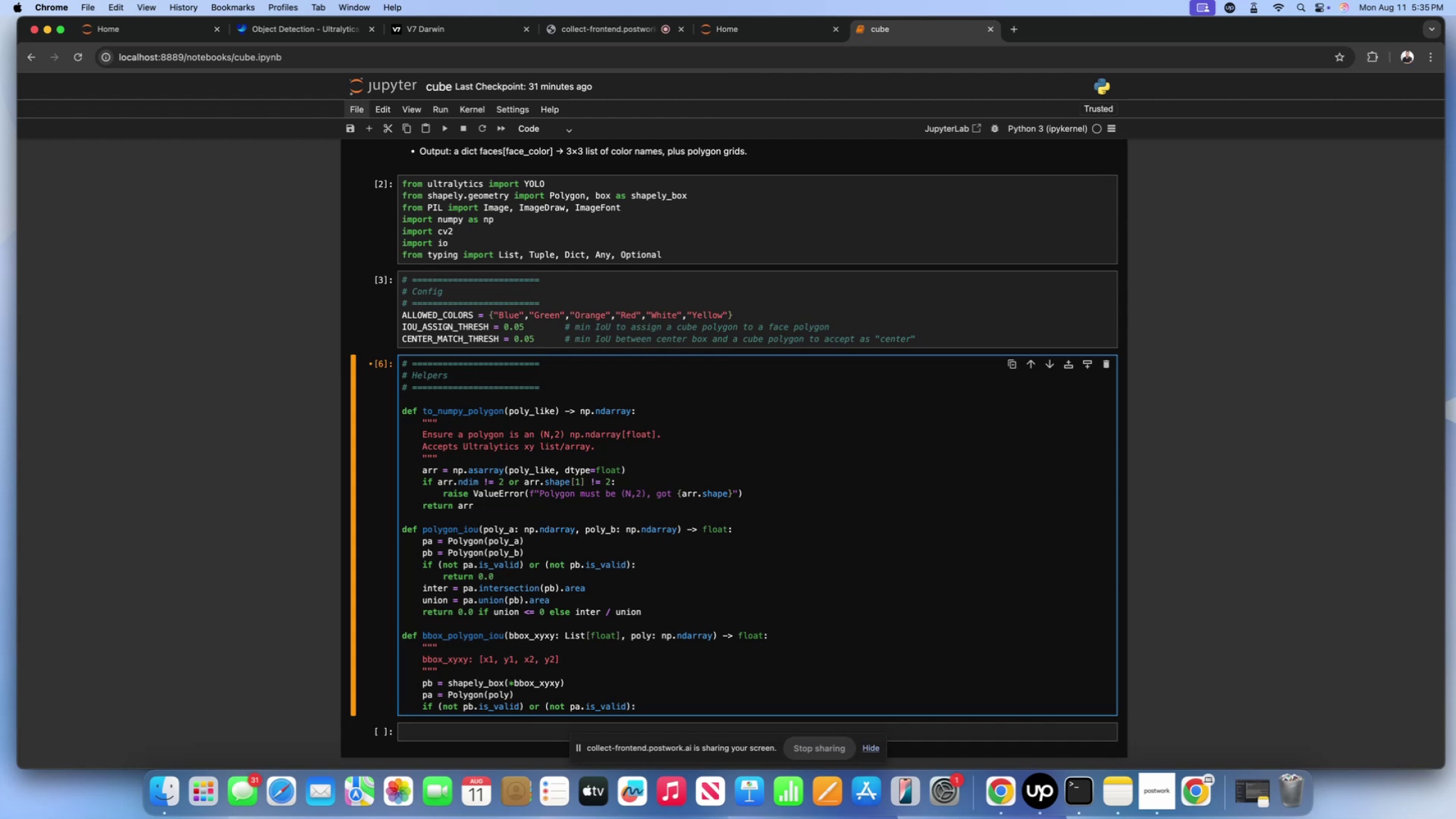 
key(Enter)
 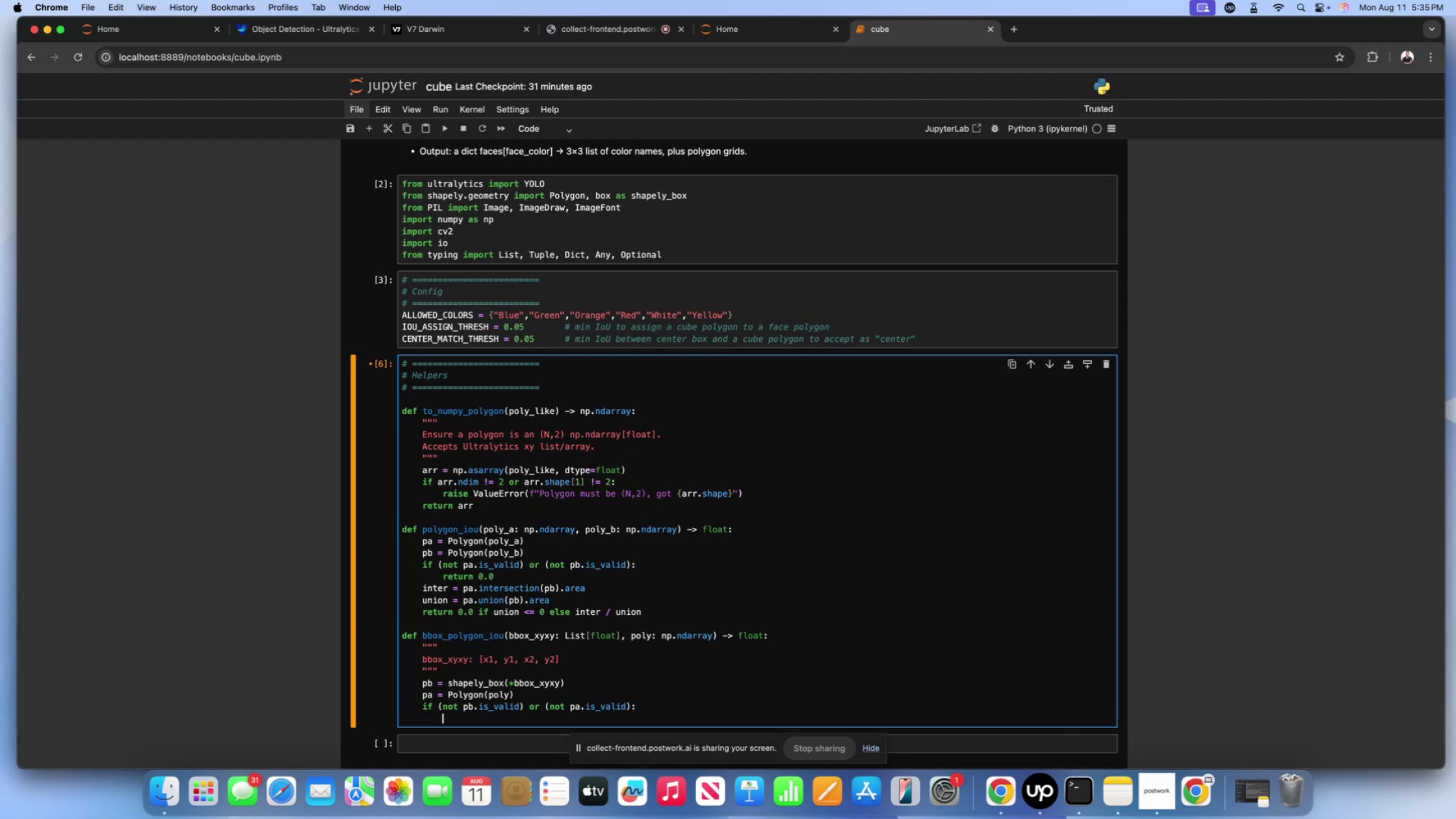 
type(return )
 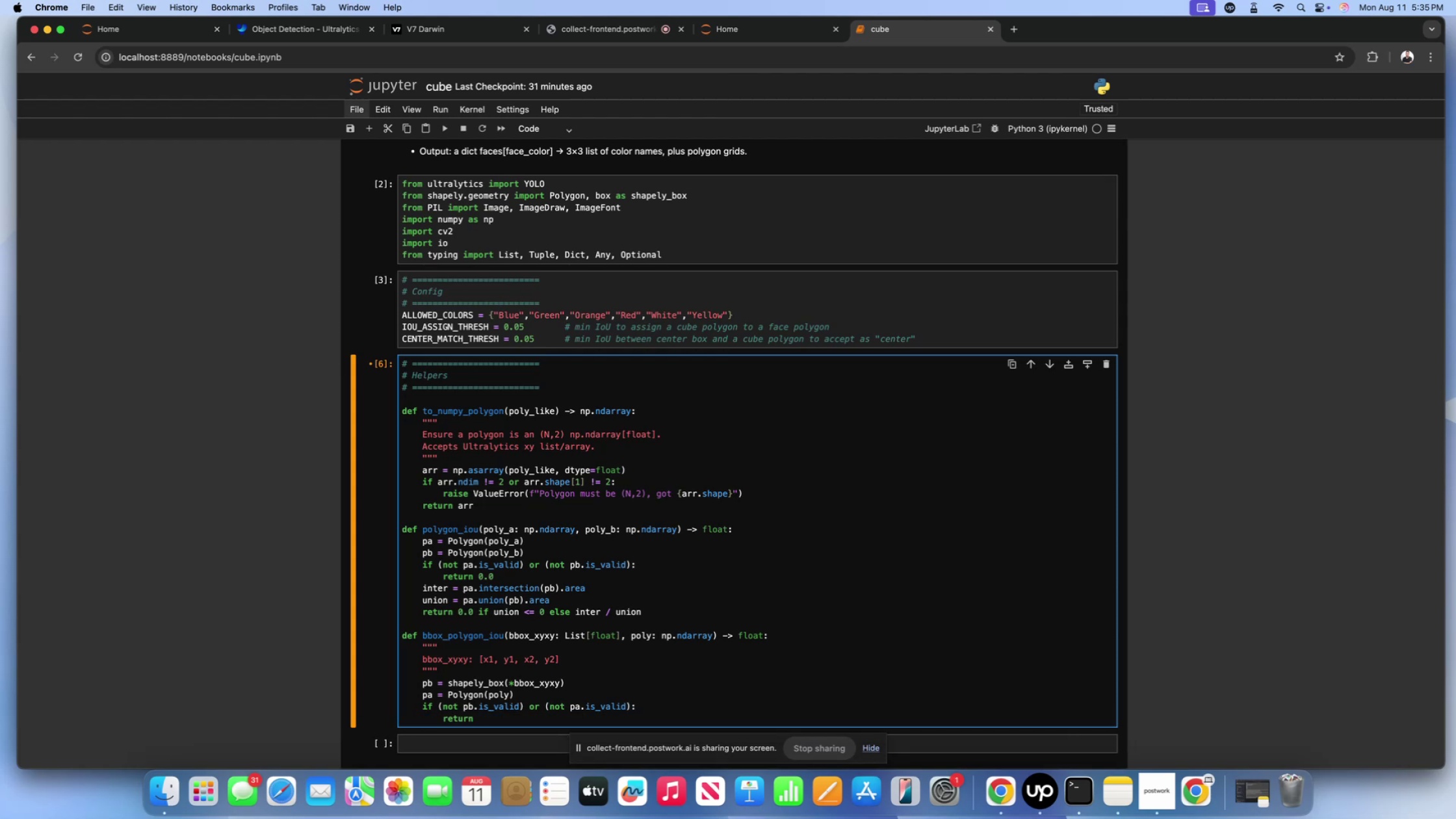 
key(0)
 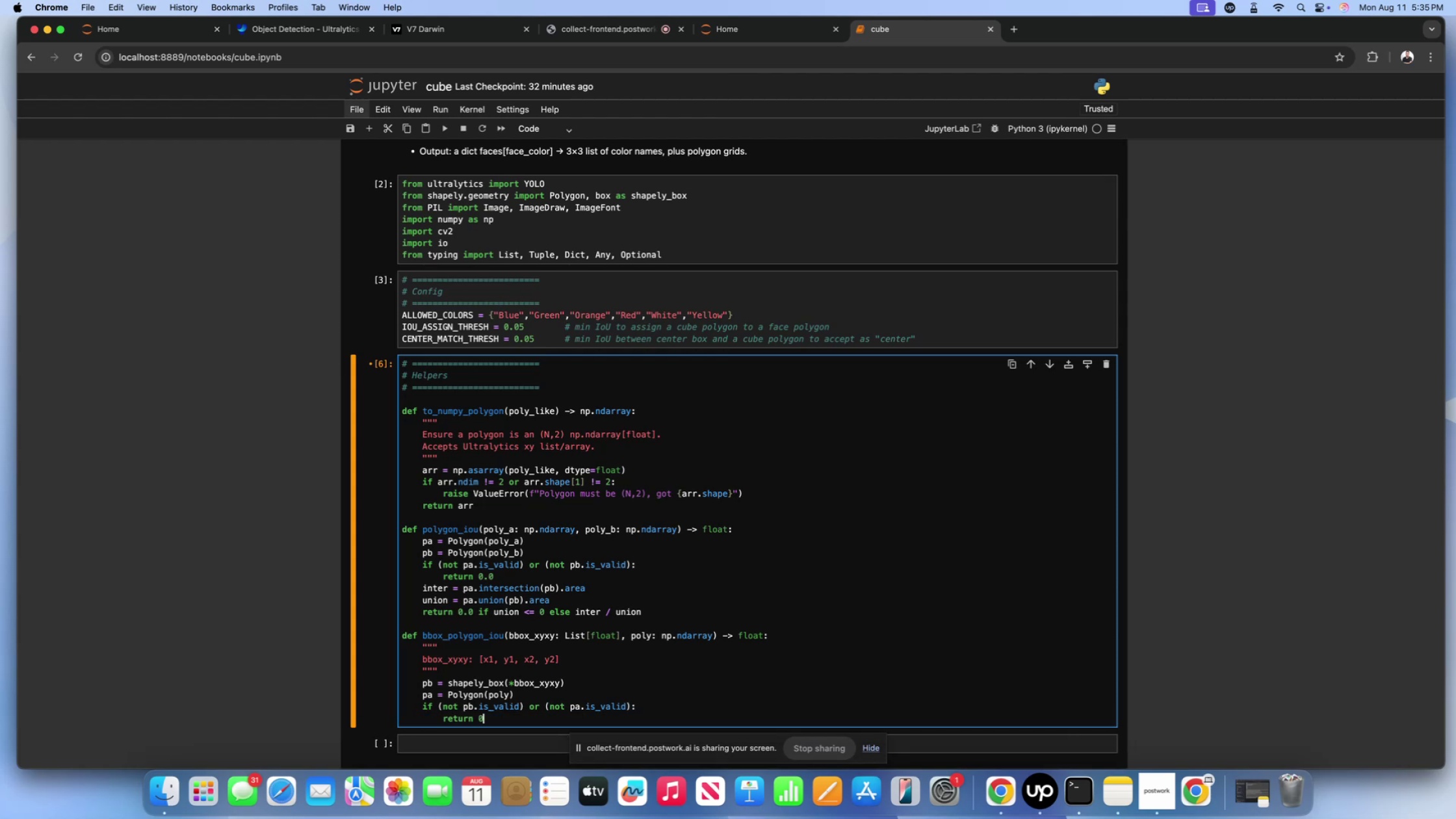 
key(Period)
 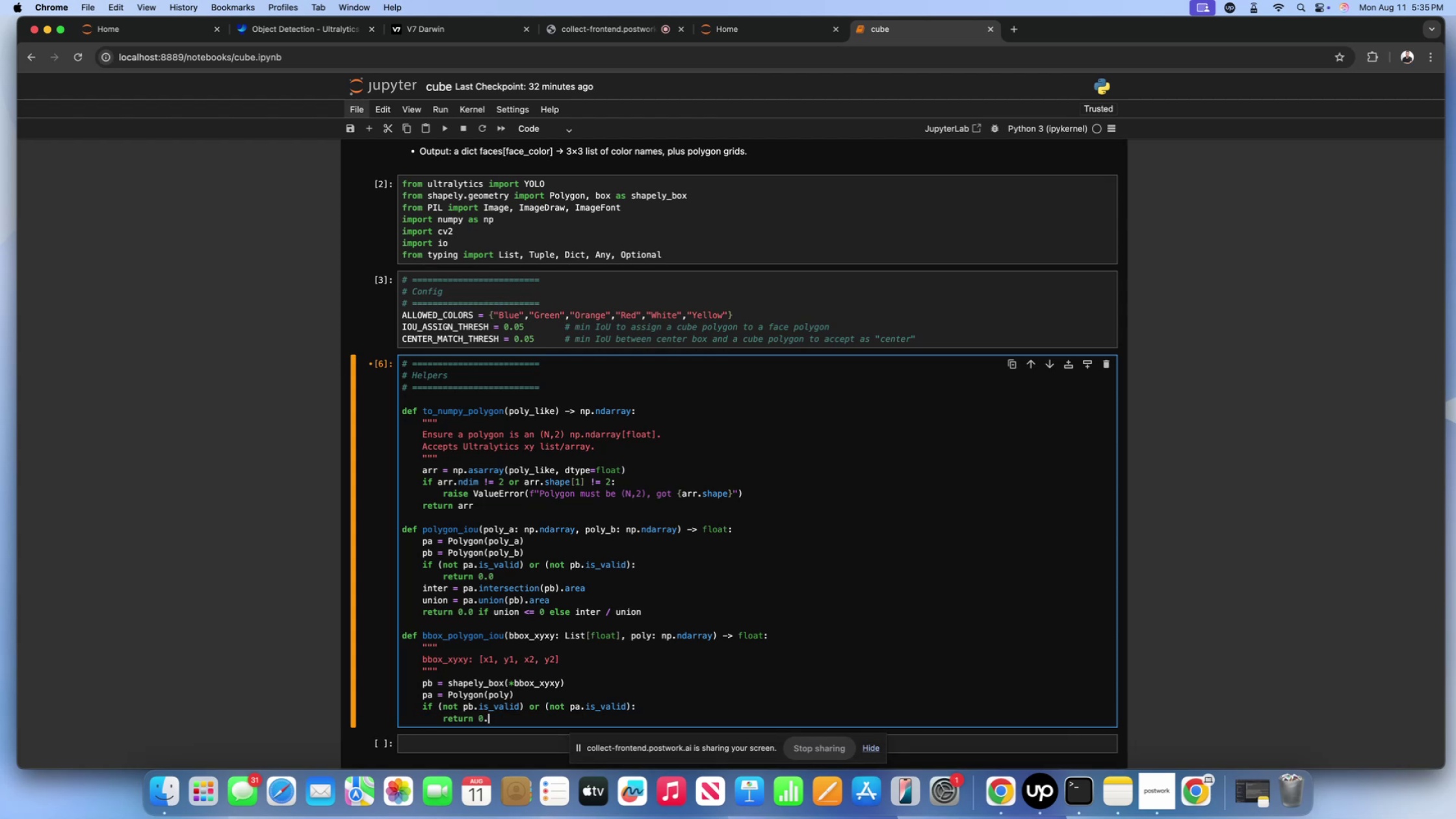 
key(0)
 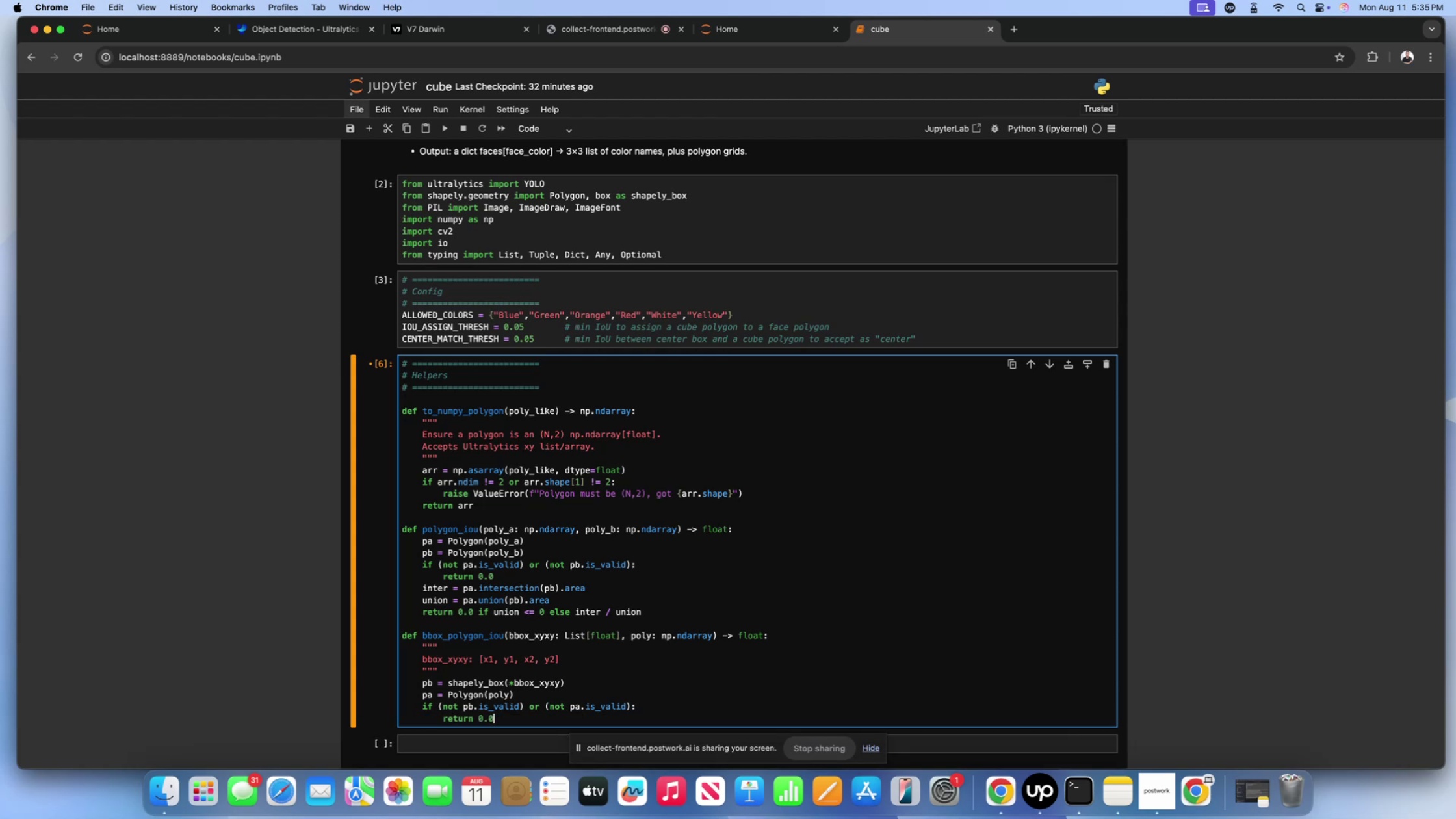 
key(Enter)
 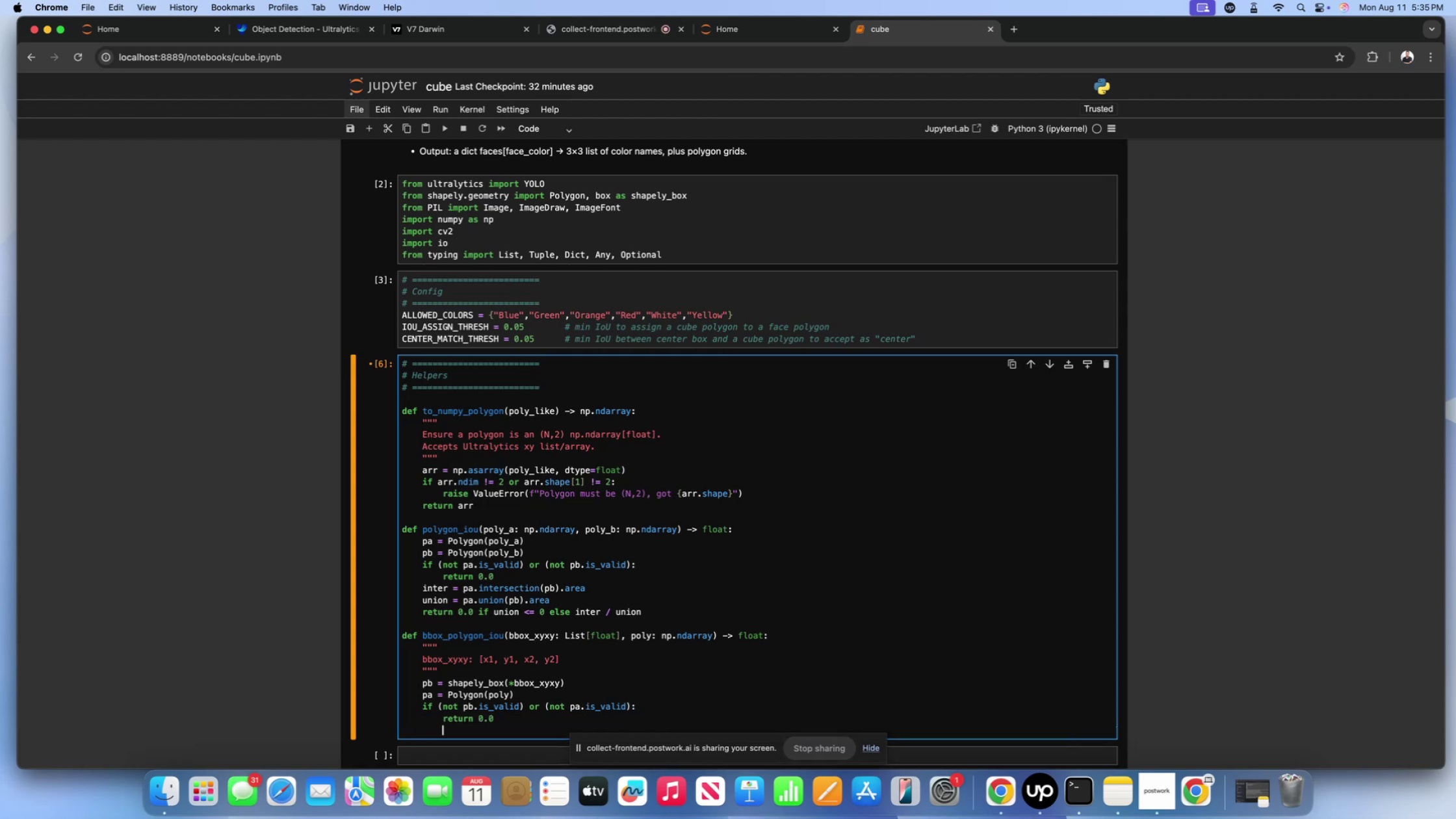 
key(Backspace)
 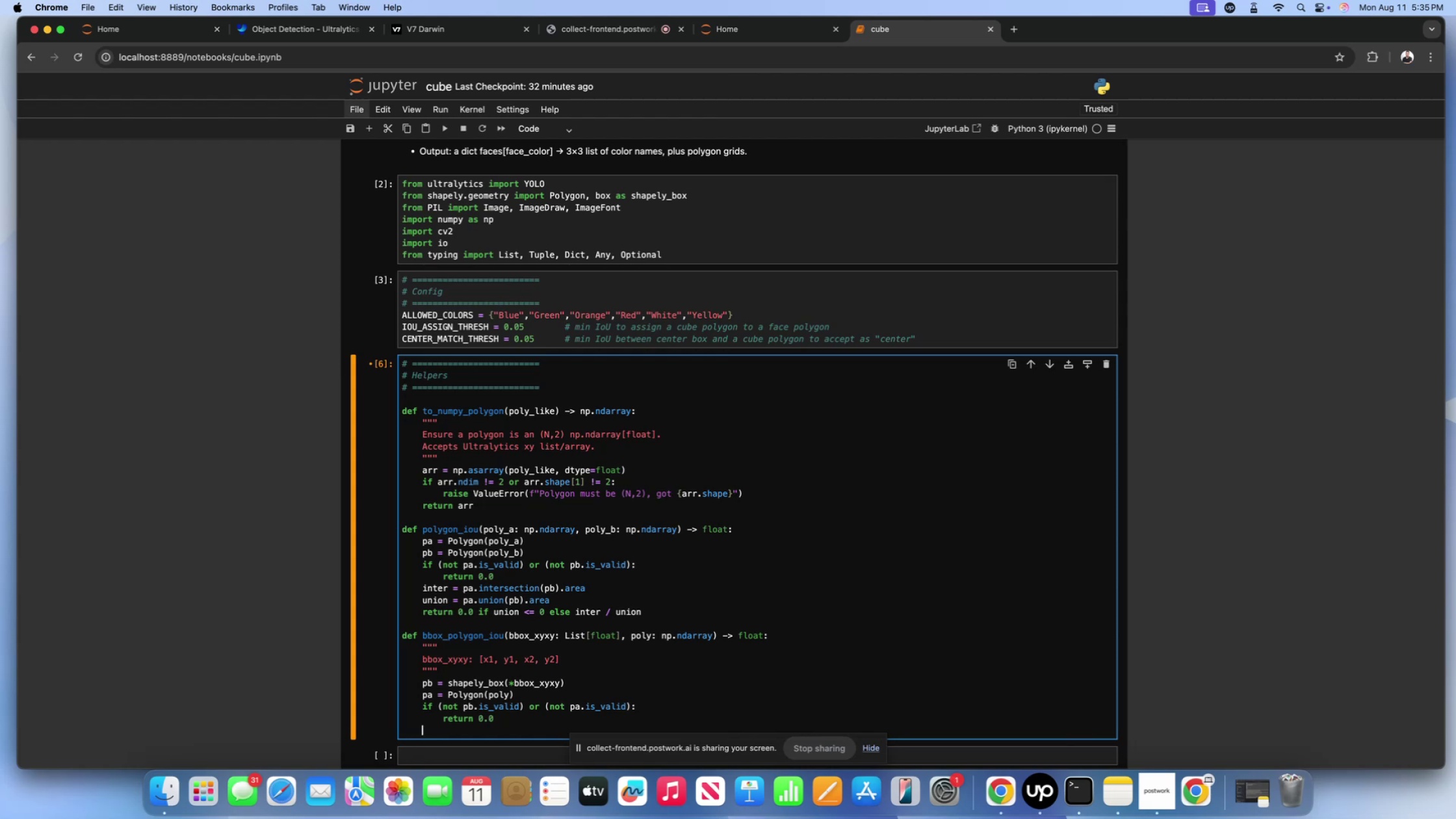 
wait(10.32)
 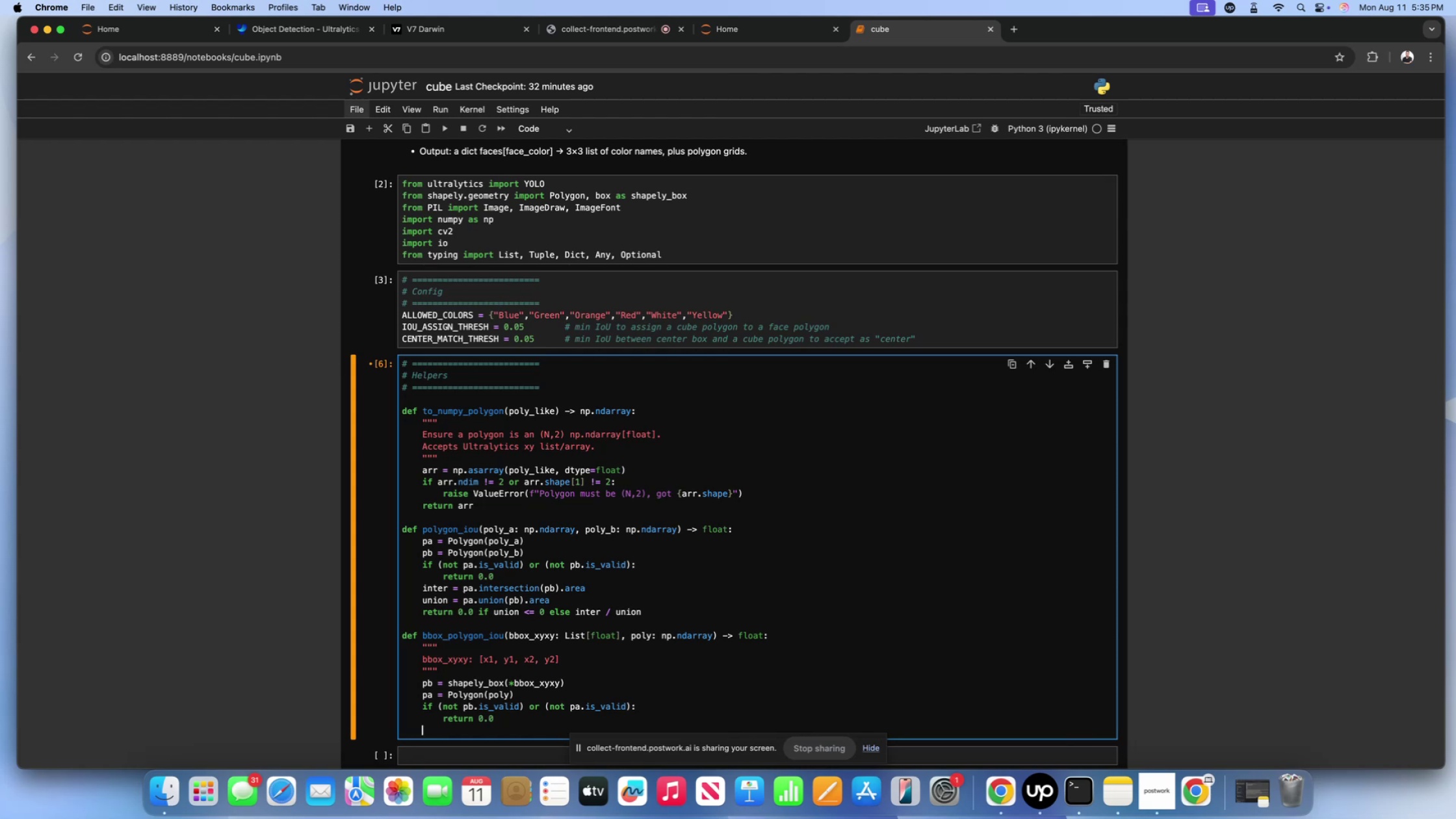 
type(inter = pb.)
 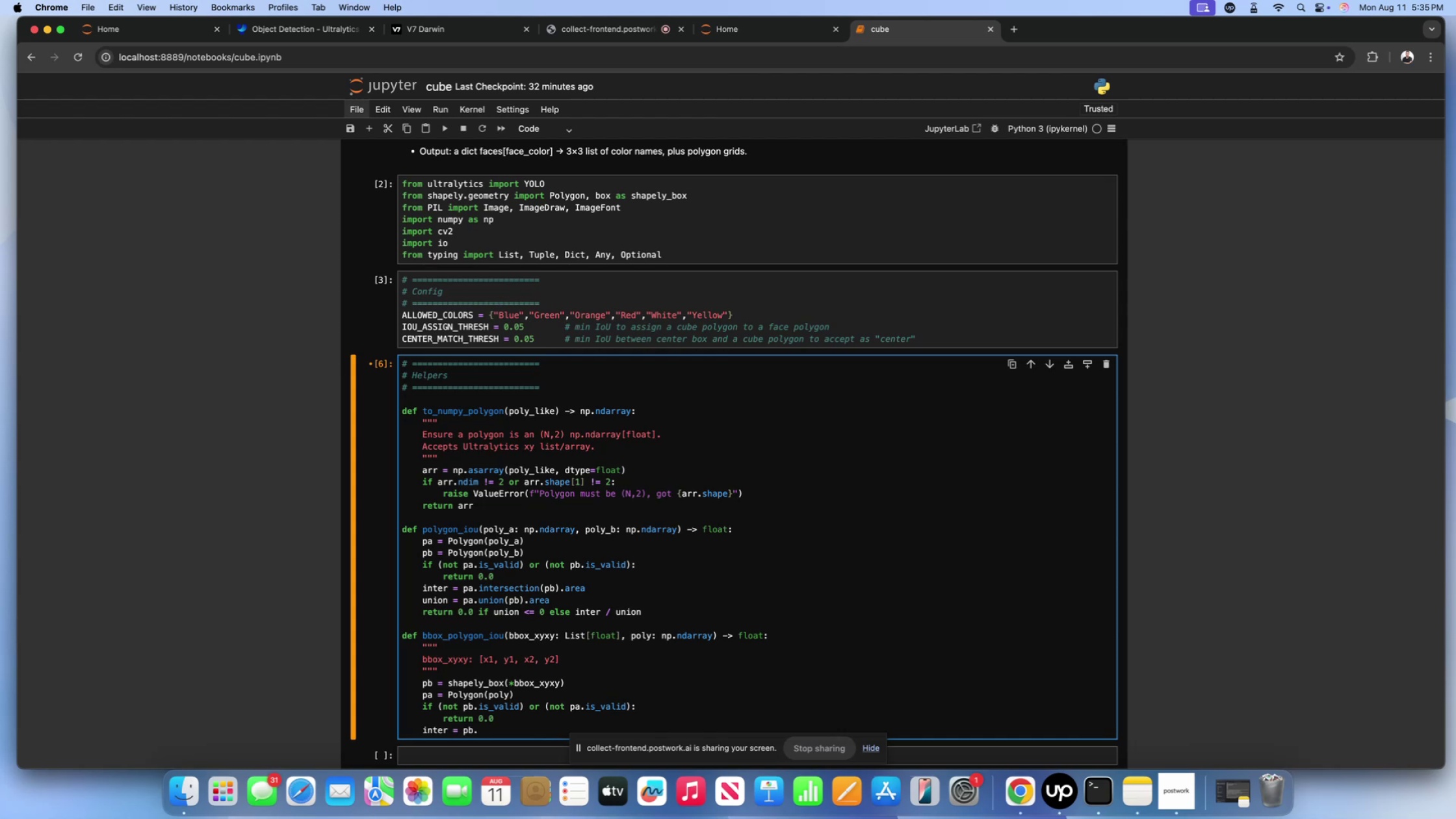 
type(intersection*)
key(Backspace)
type(())
 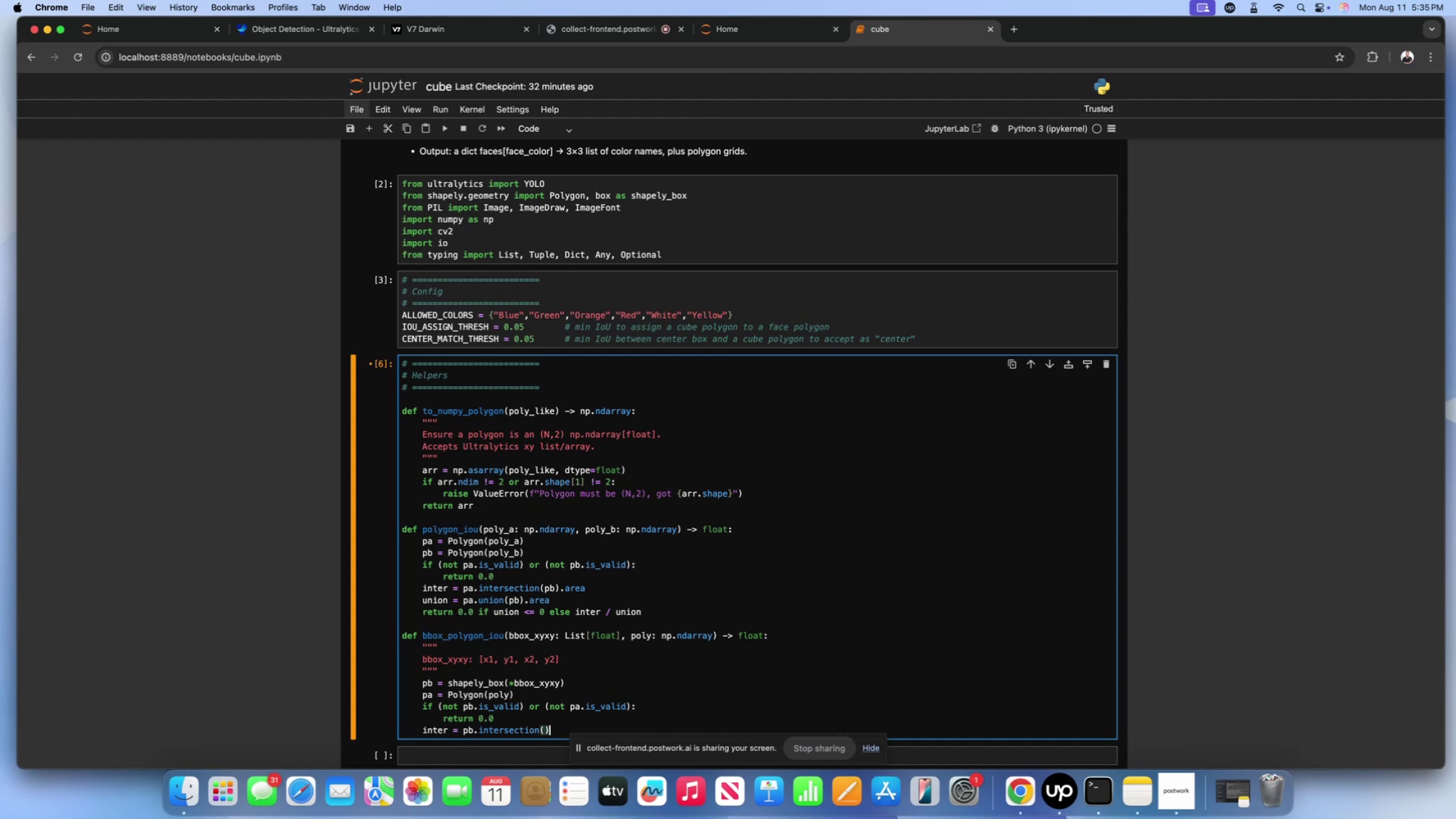 
scroll: coordinate [470, 685], scroll_direction: down, amount: 18.0
 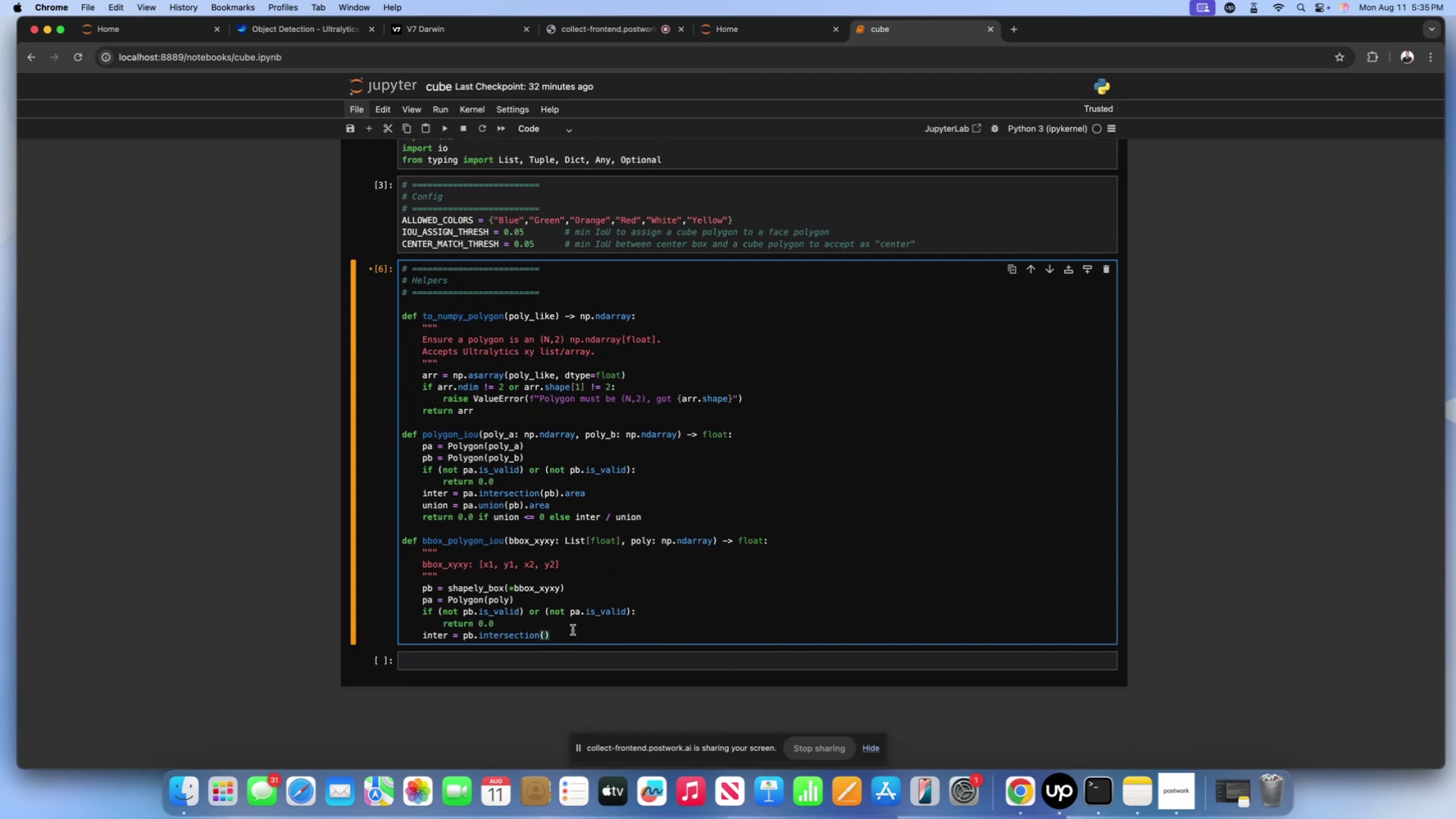 
key(ArrowLeft)
 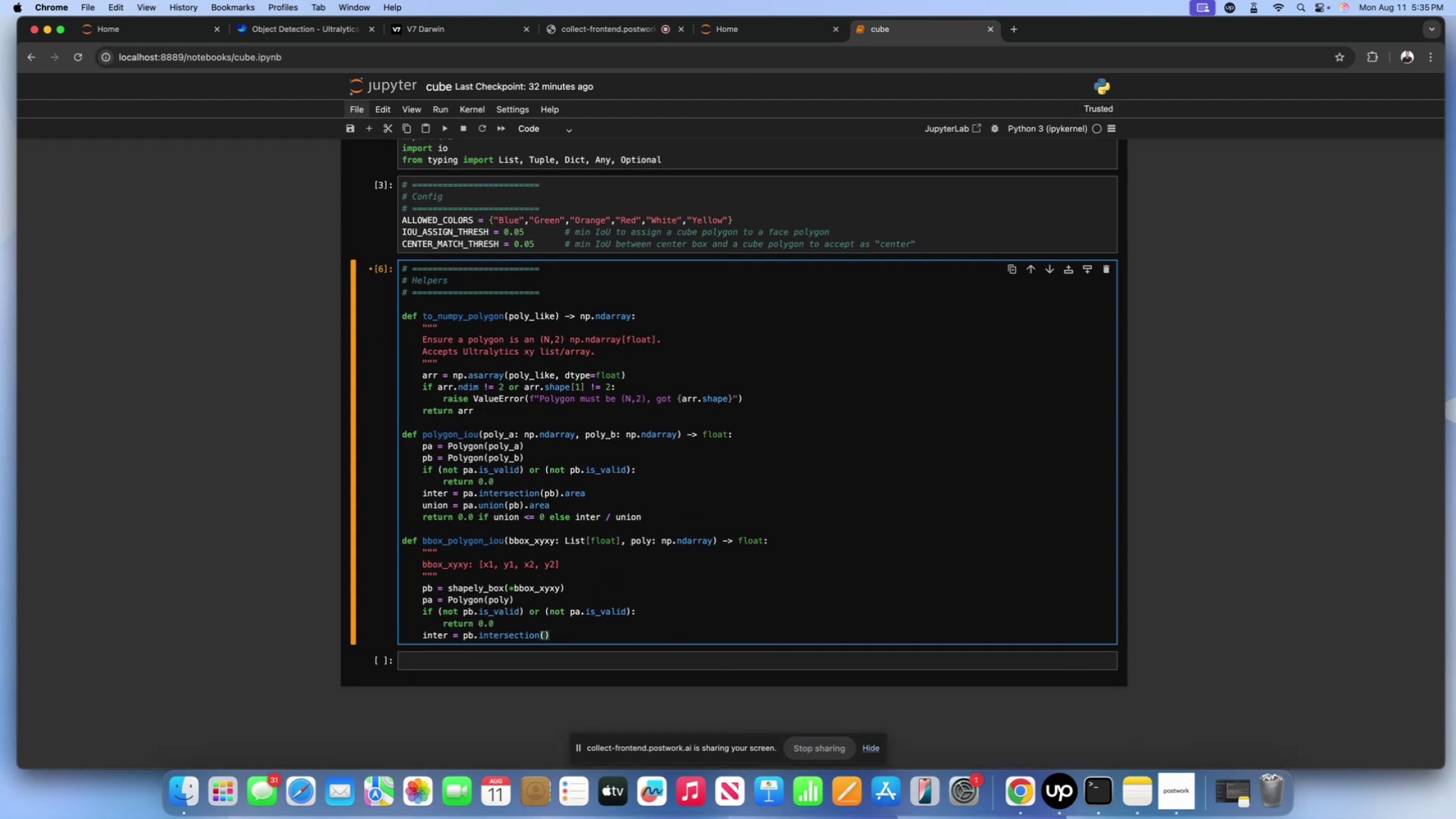 
type(pa)
 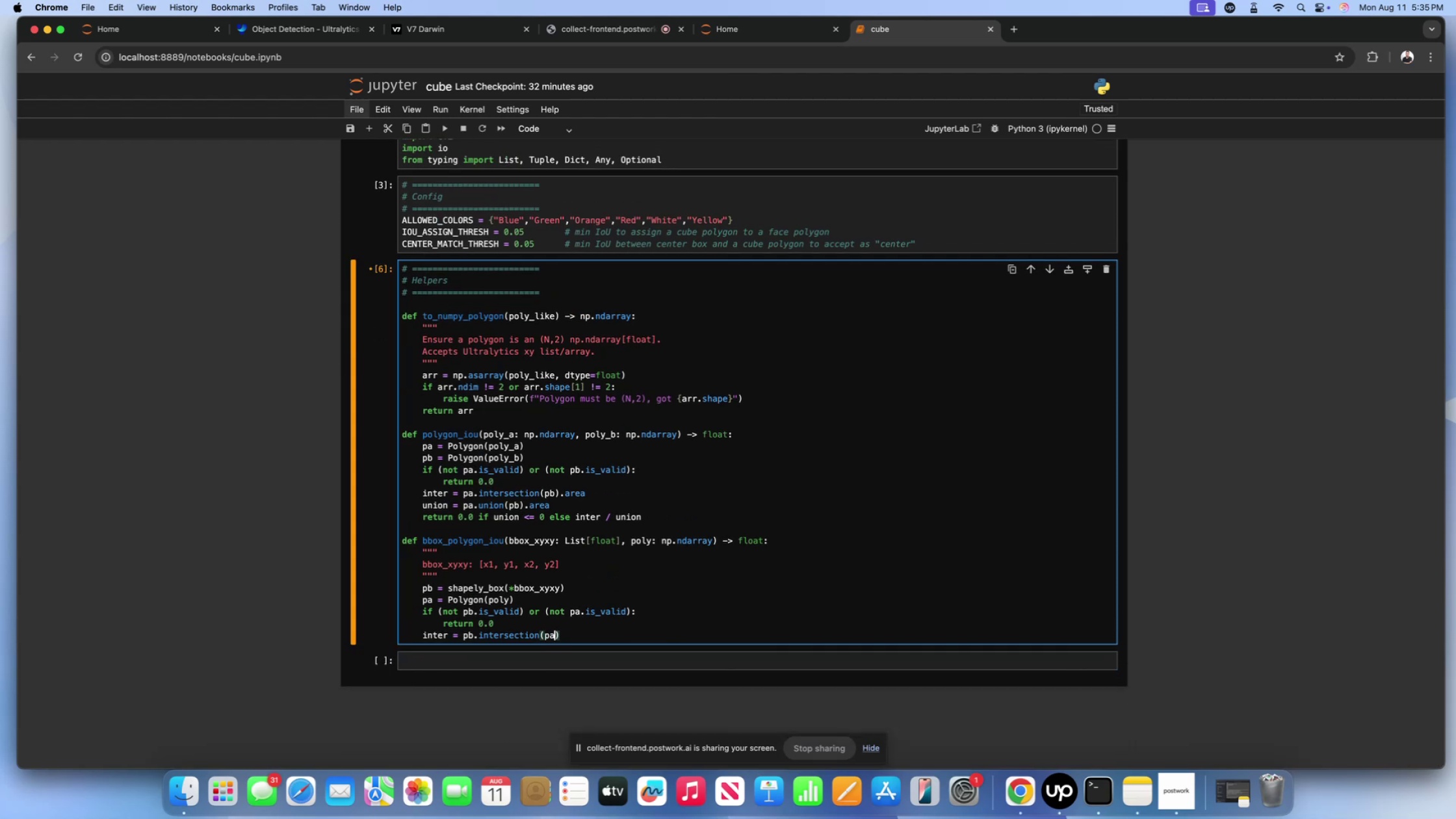 
key(ArrowRight)
 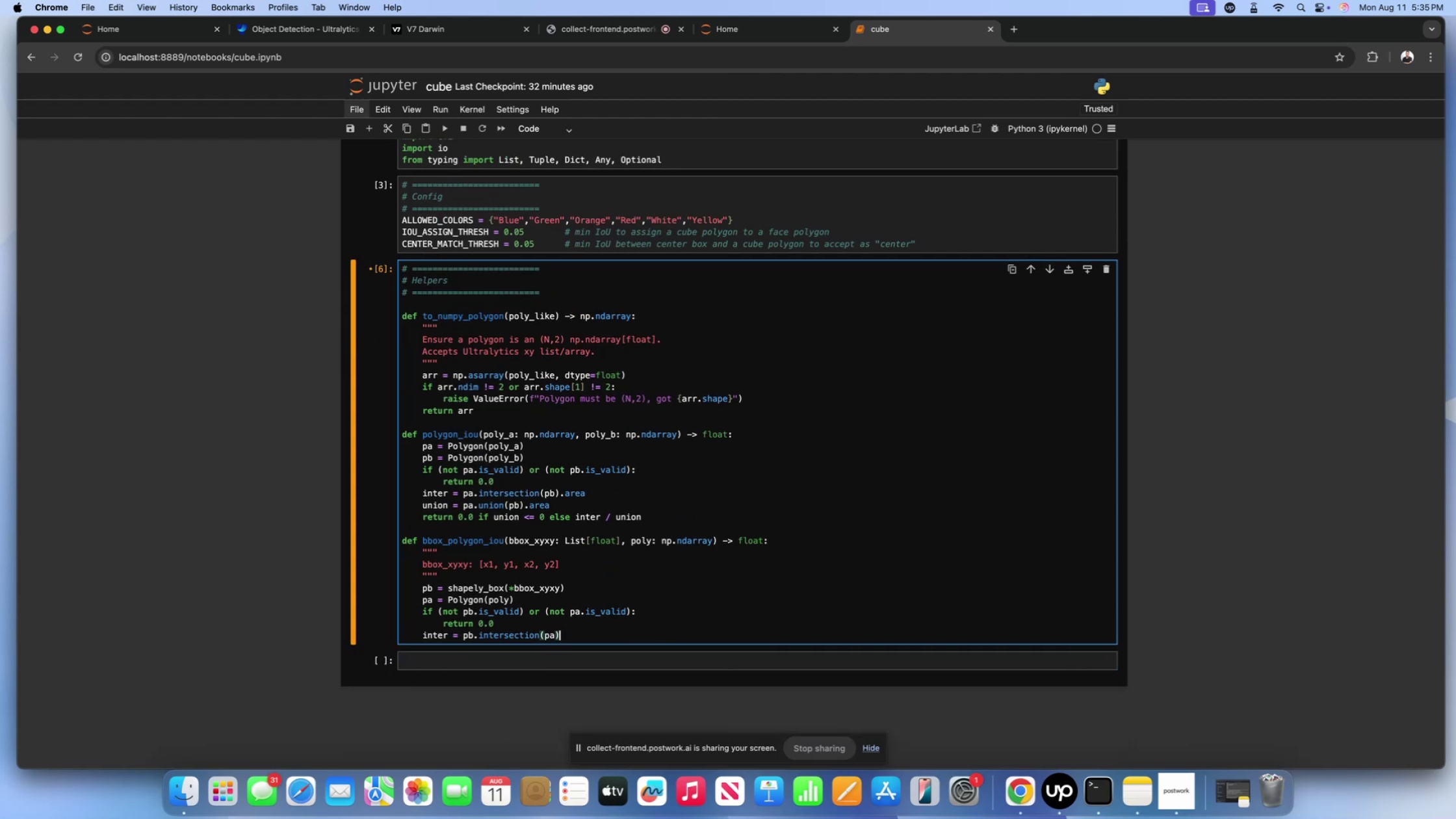 
type(.area)
 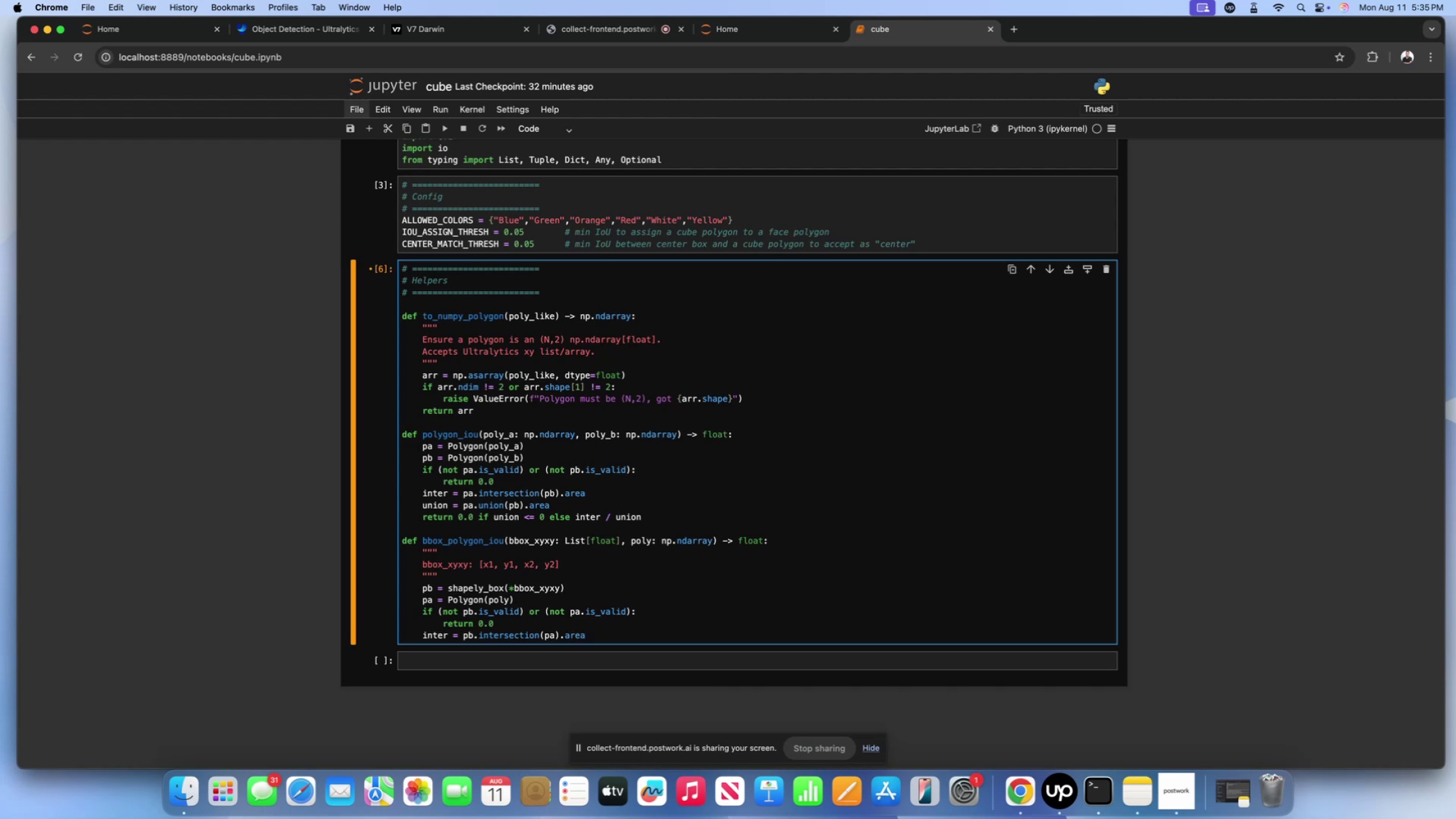 
key(Enter)
 